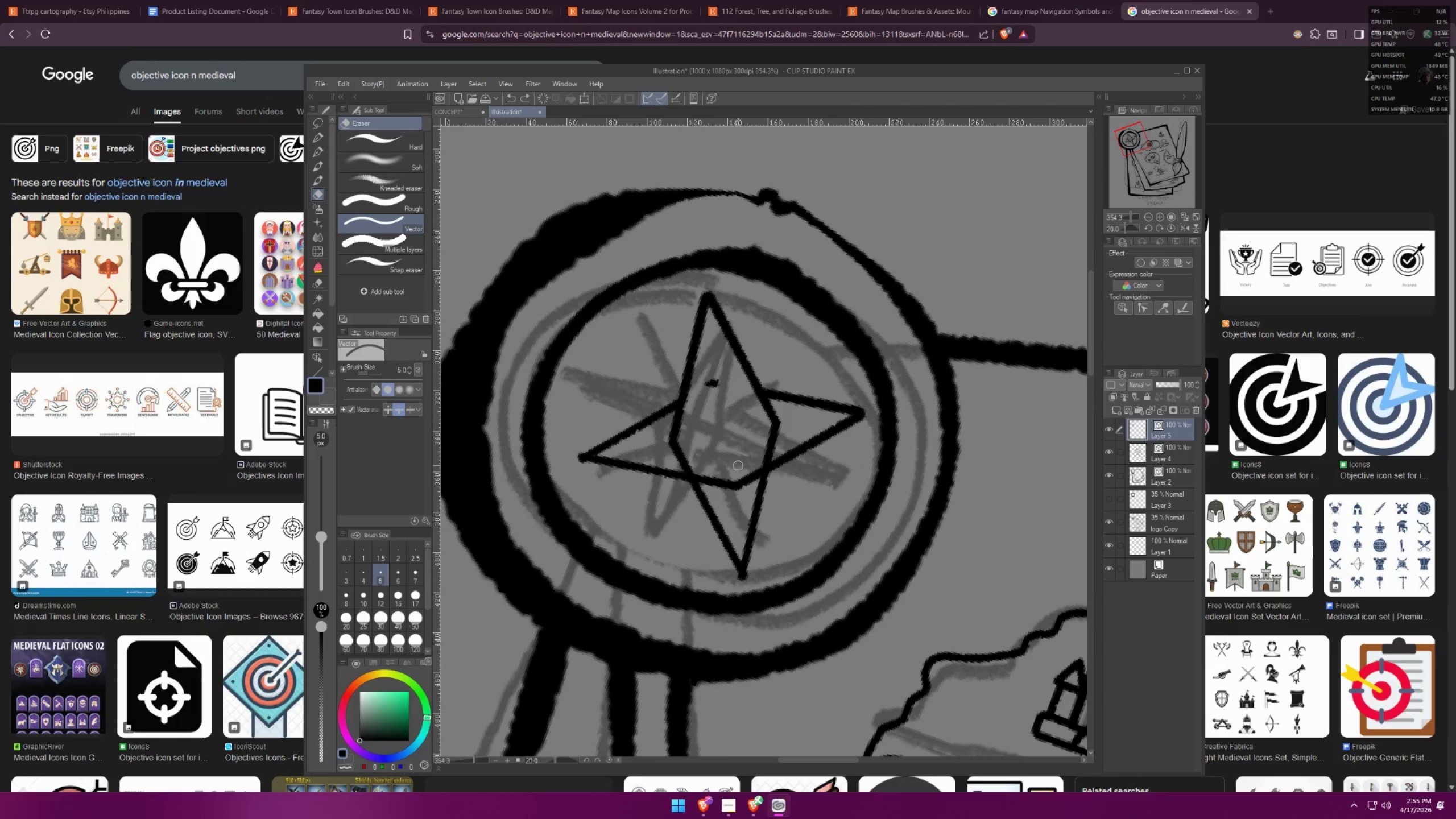 
left_click_drag(start_coordinate=[734, 471], to_coordinate=[733, 502])
 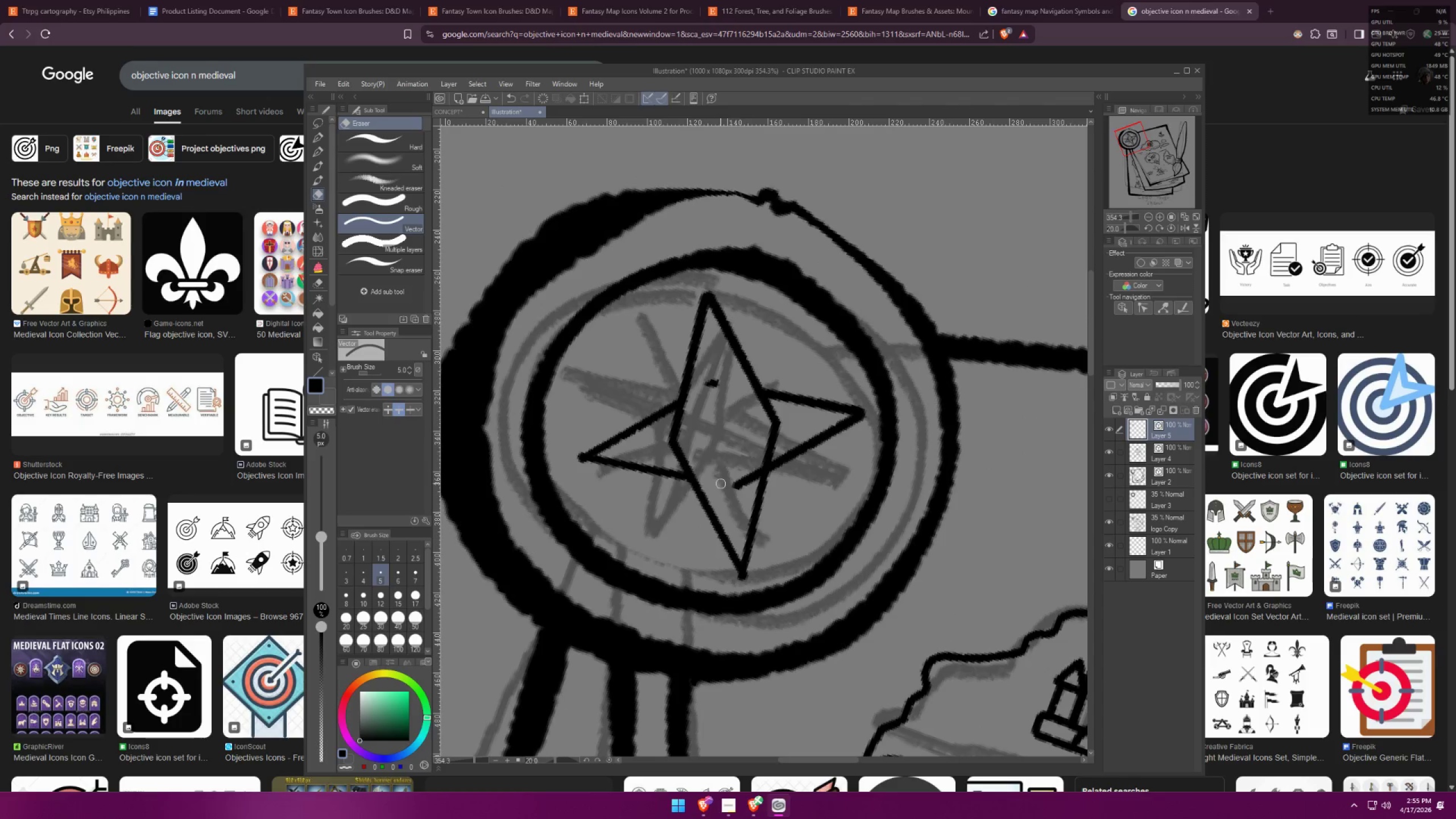 
left_click_drag(start_coordinate=[737, 482], to_coordinate=[740, 500])
 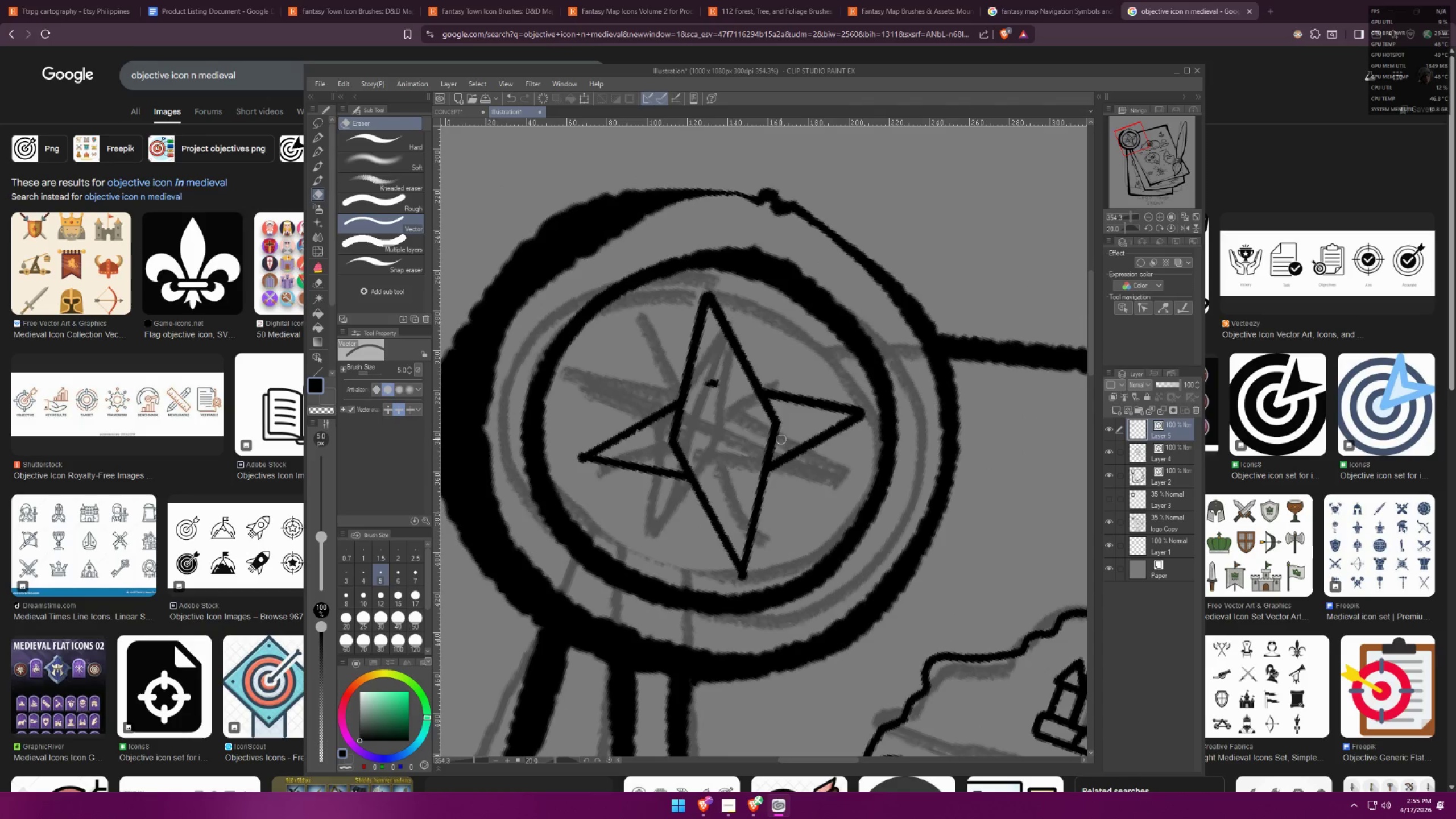 
key(Control+Z)
 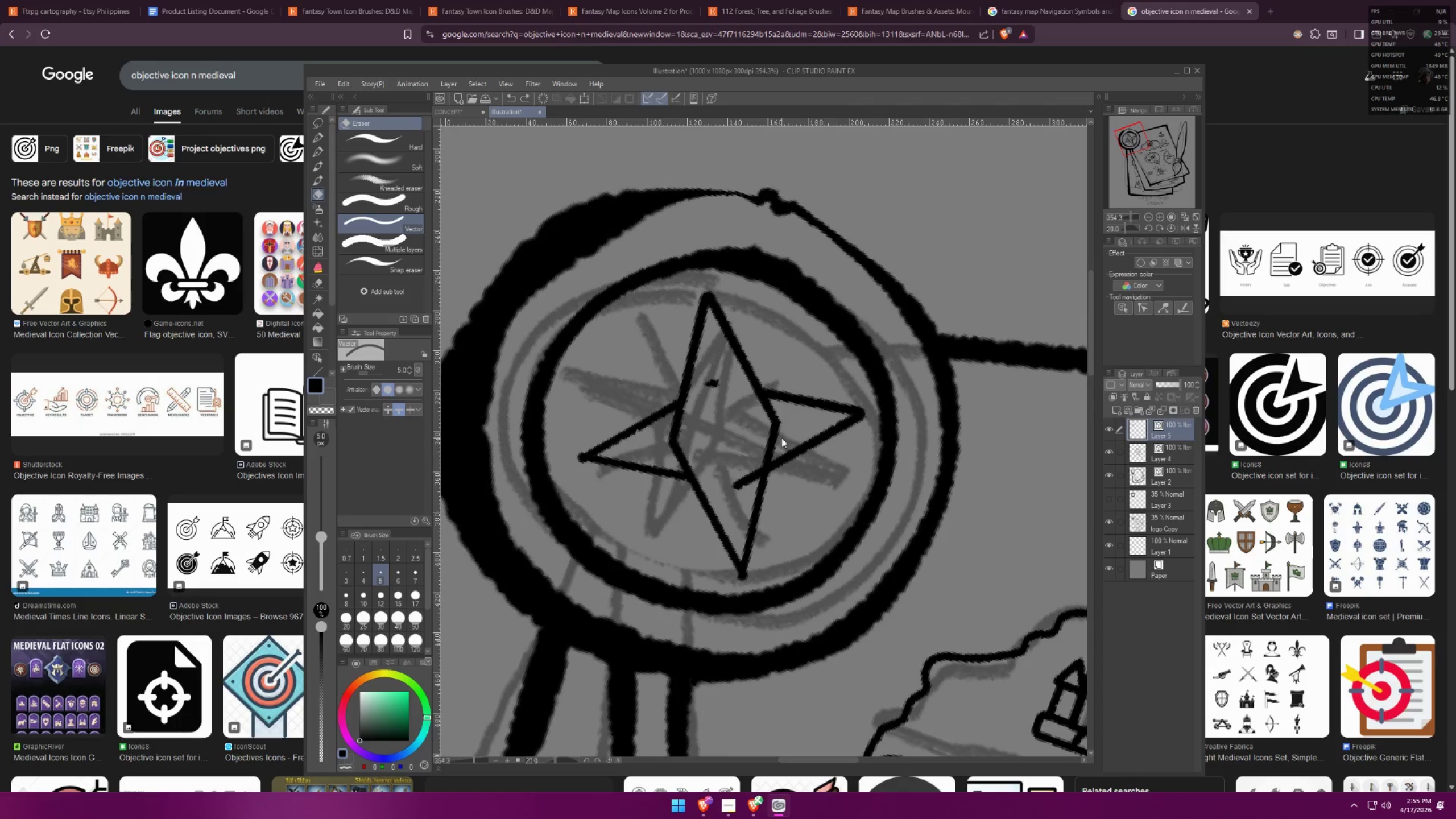 
key(Control+Z)
 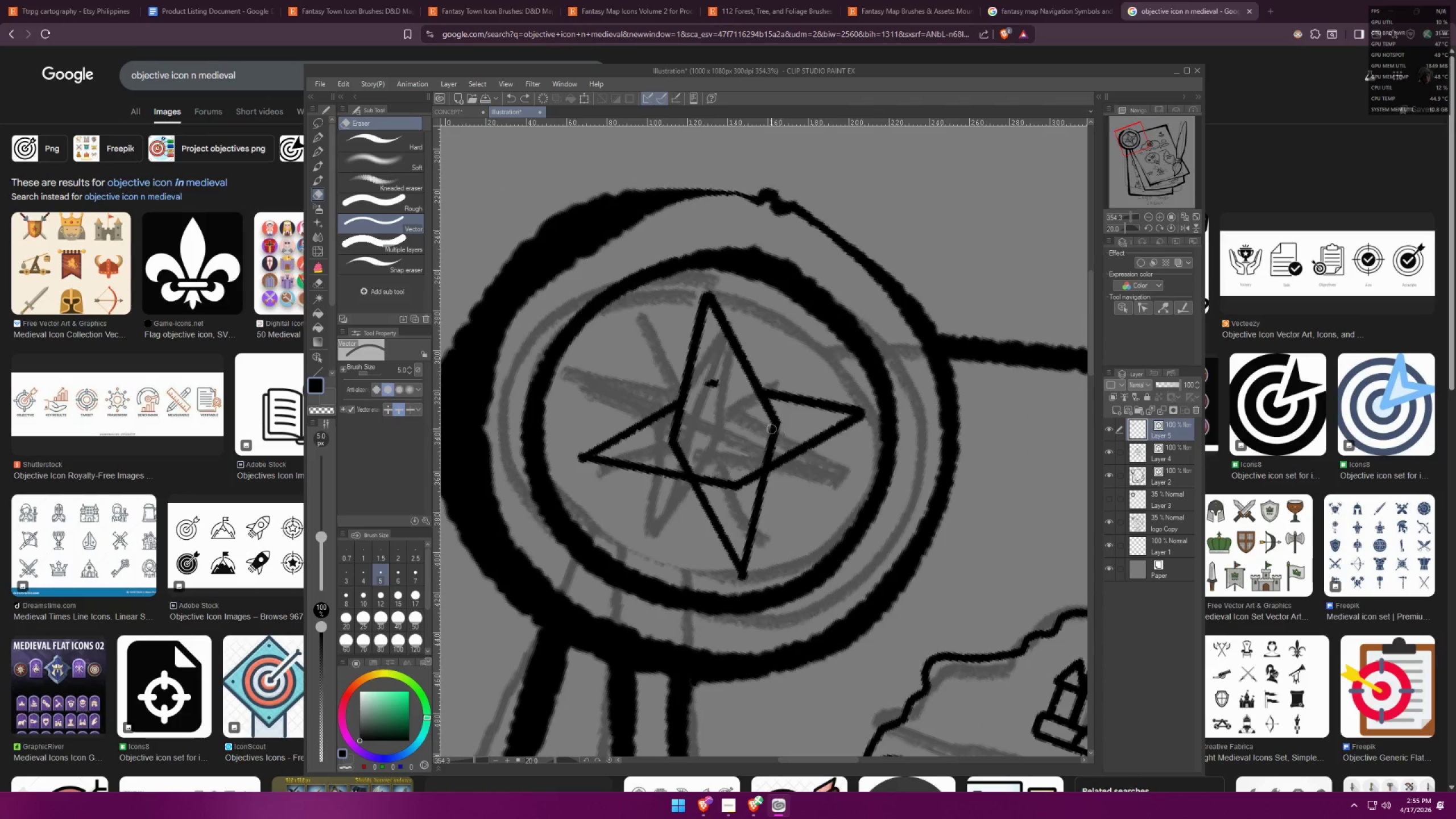 
key(Control+Z)
 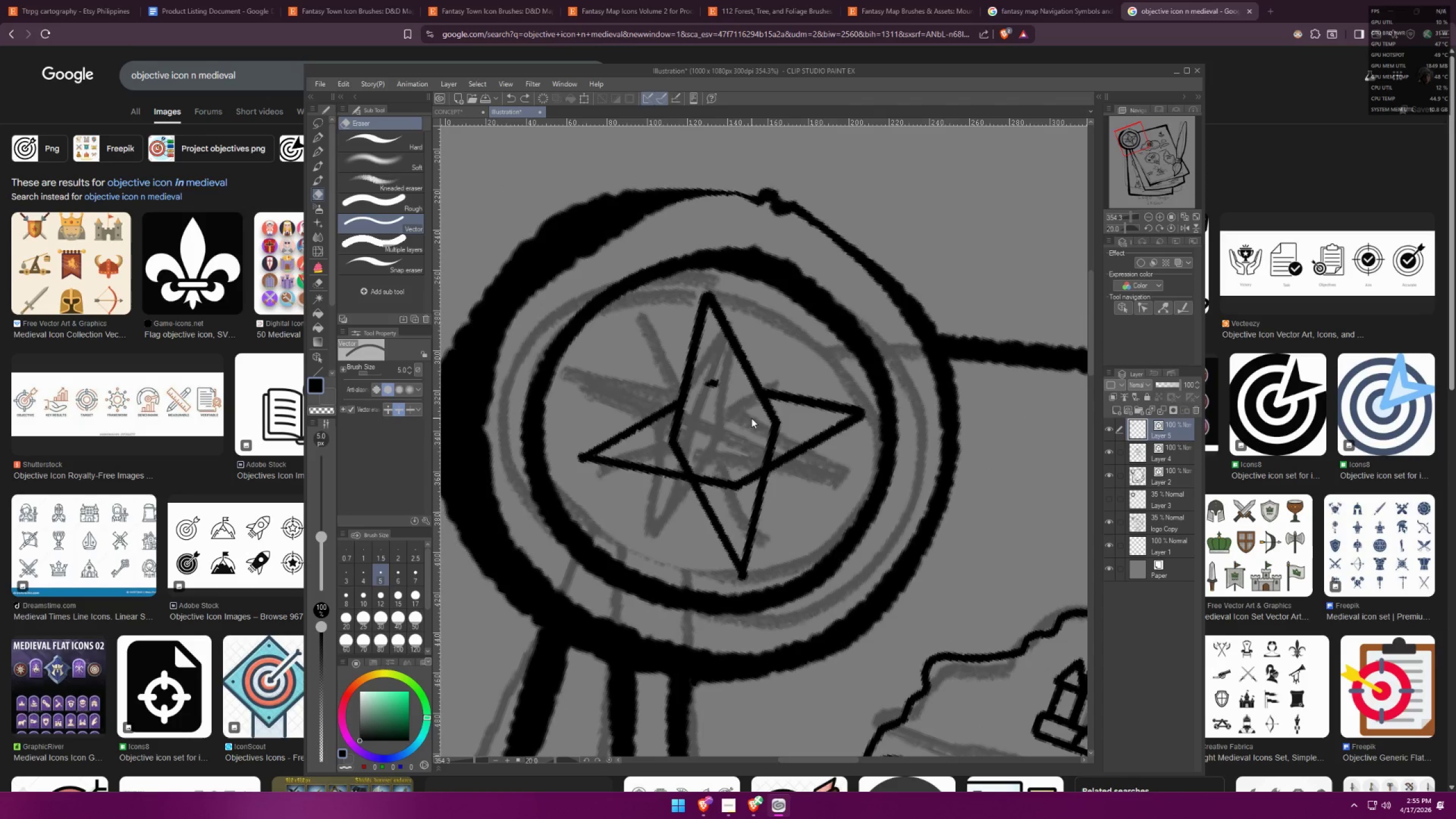 
key(Control+Z)
 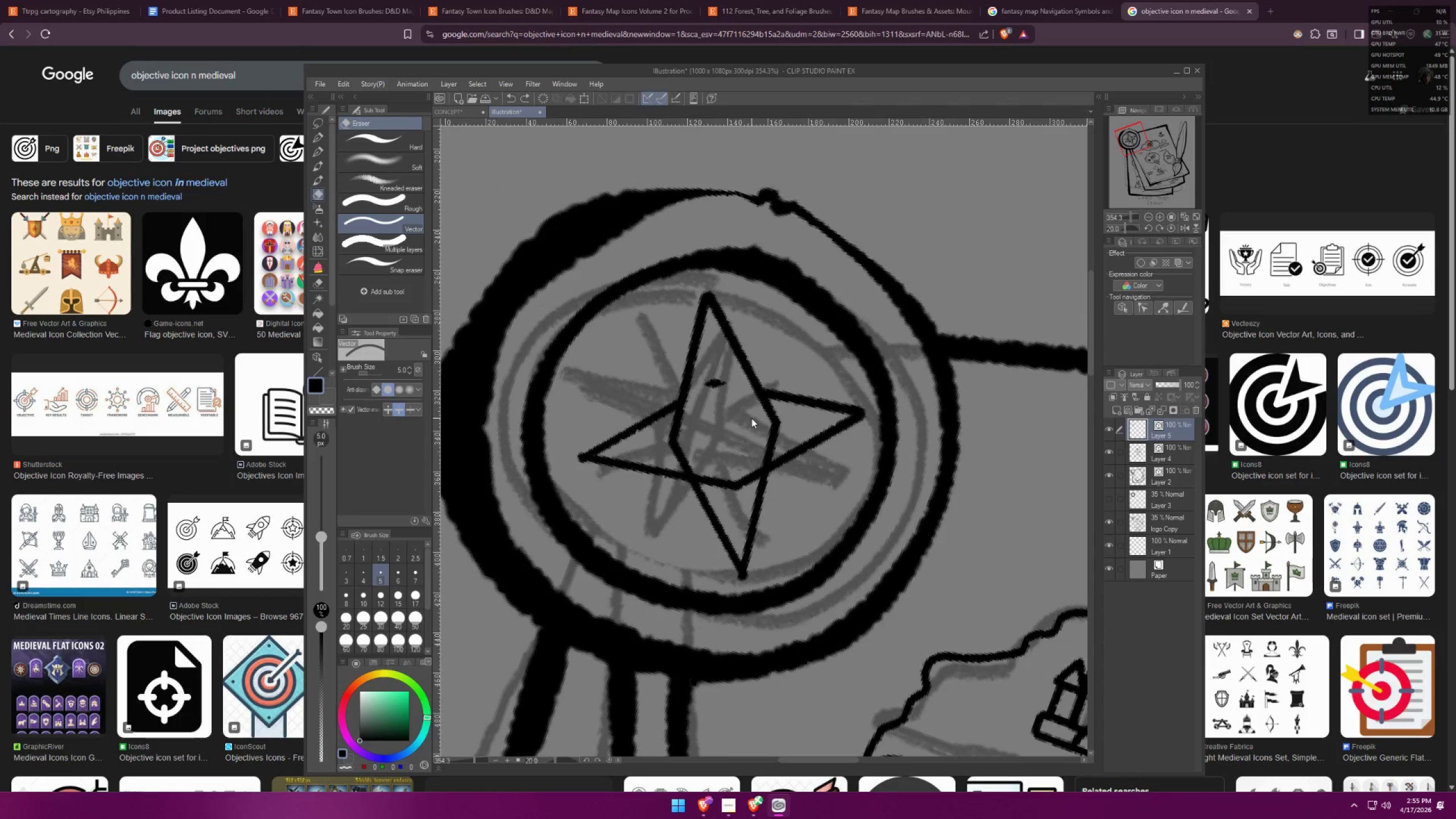 
key(Control+Z)
 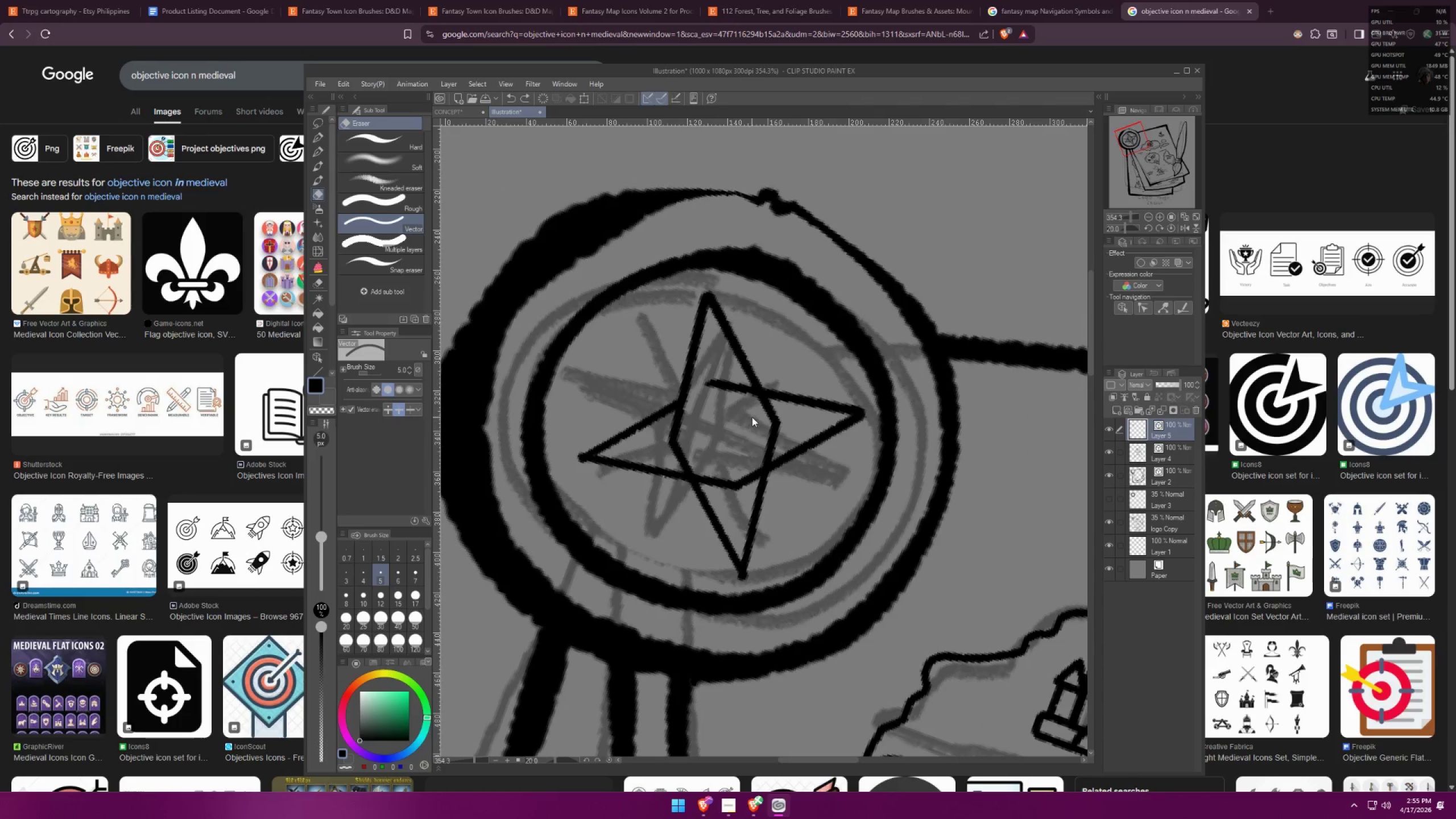 
key(Control+Z)
 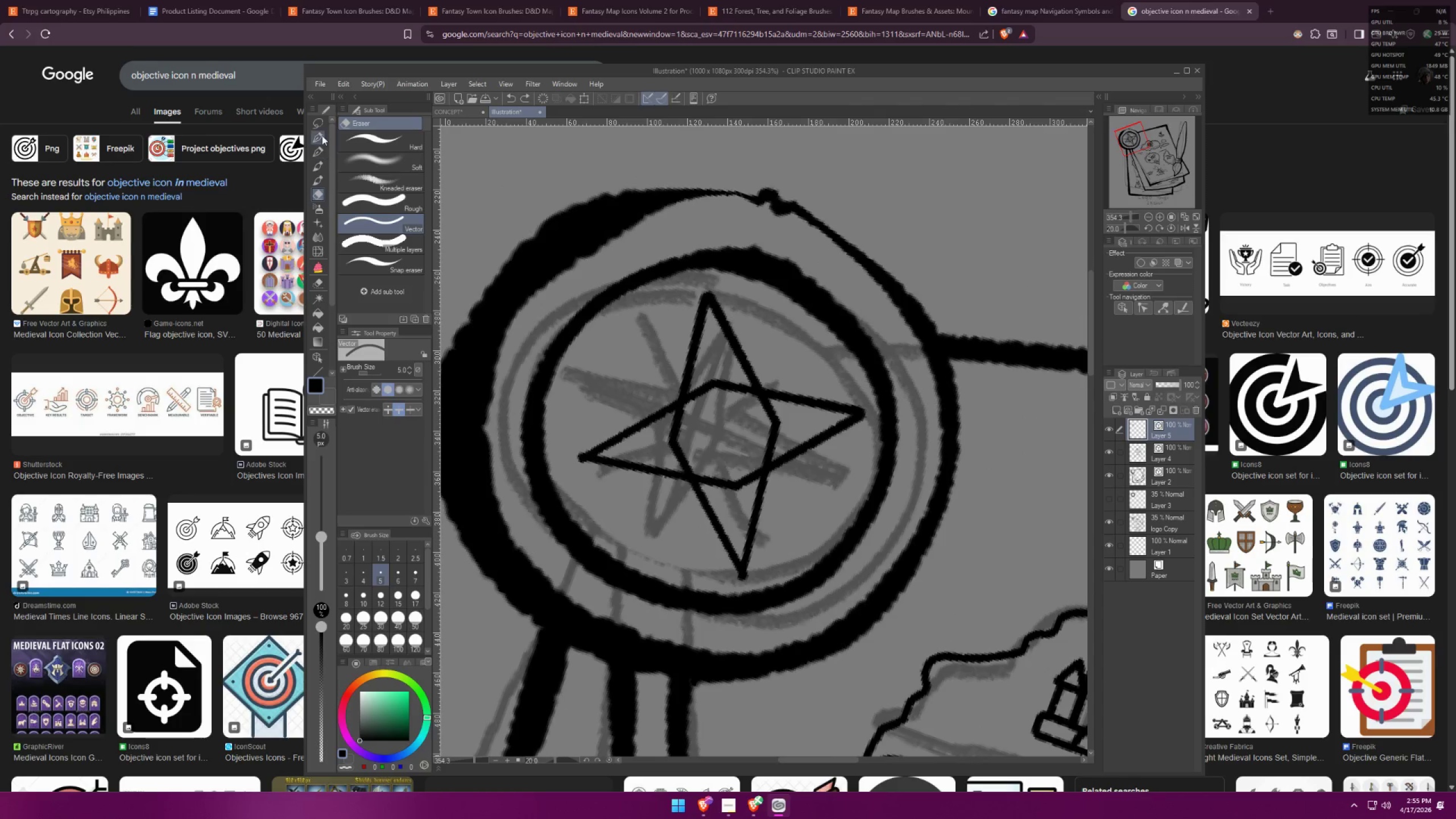 
scroll: coordinate [649, 410], scroll_direction: up, amount: 5.0
 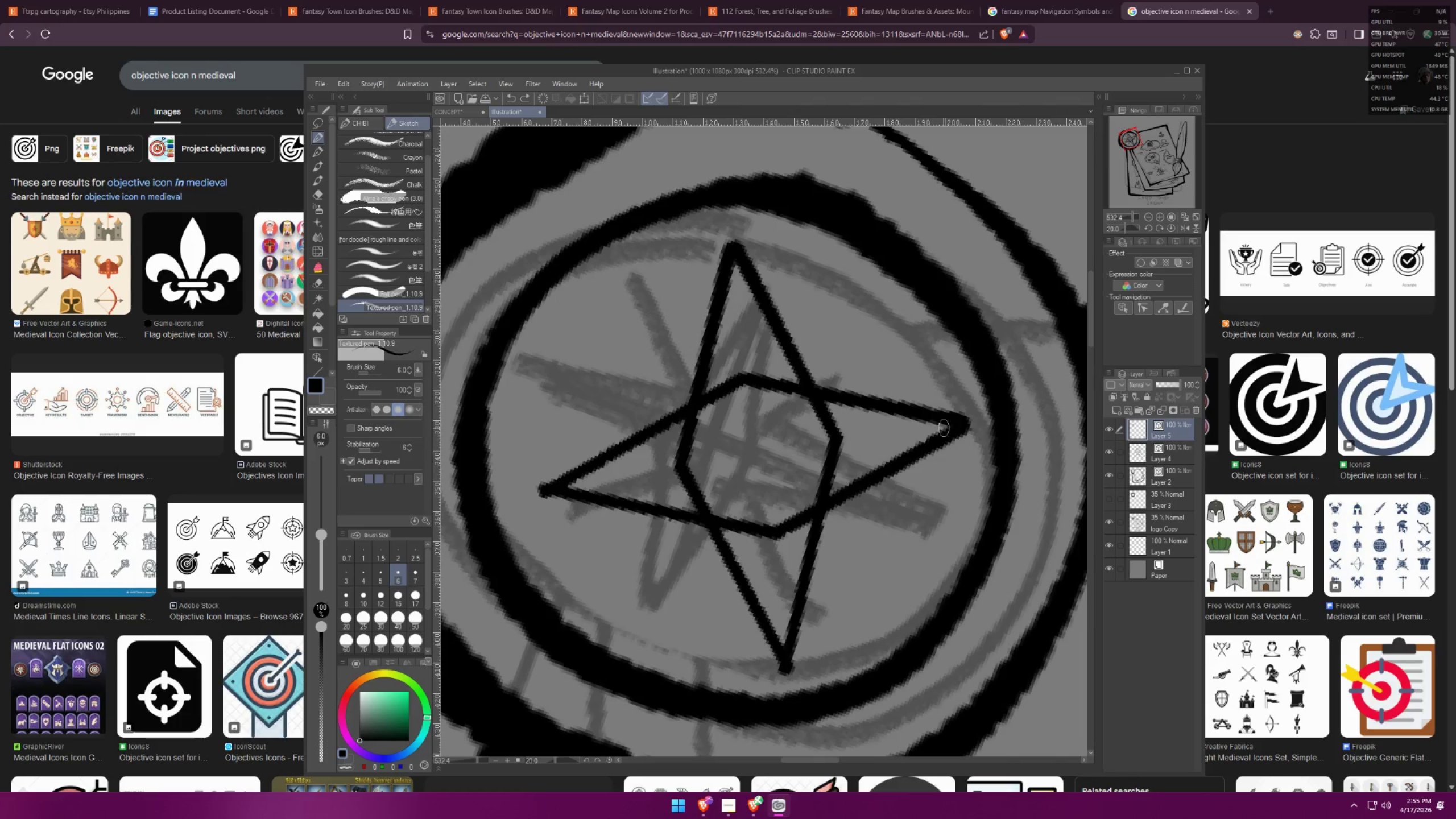 
double_click([1110, 428])
 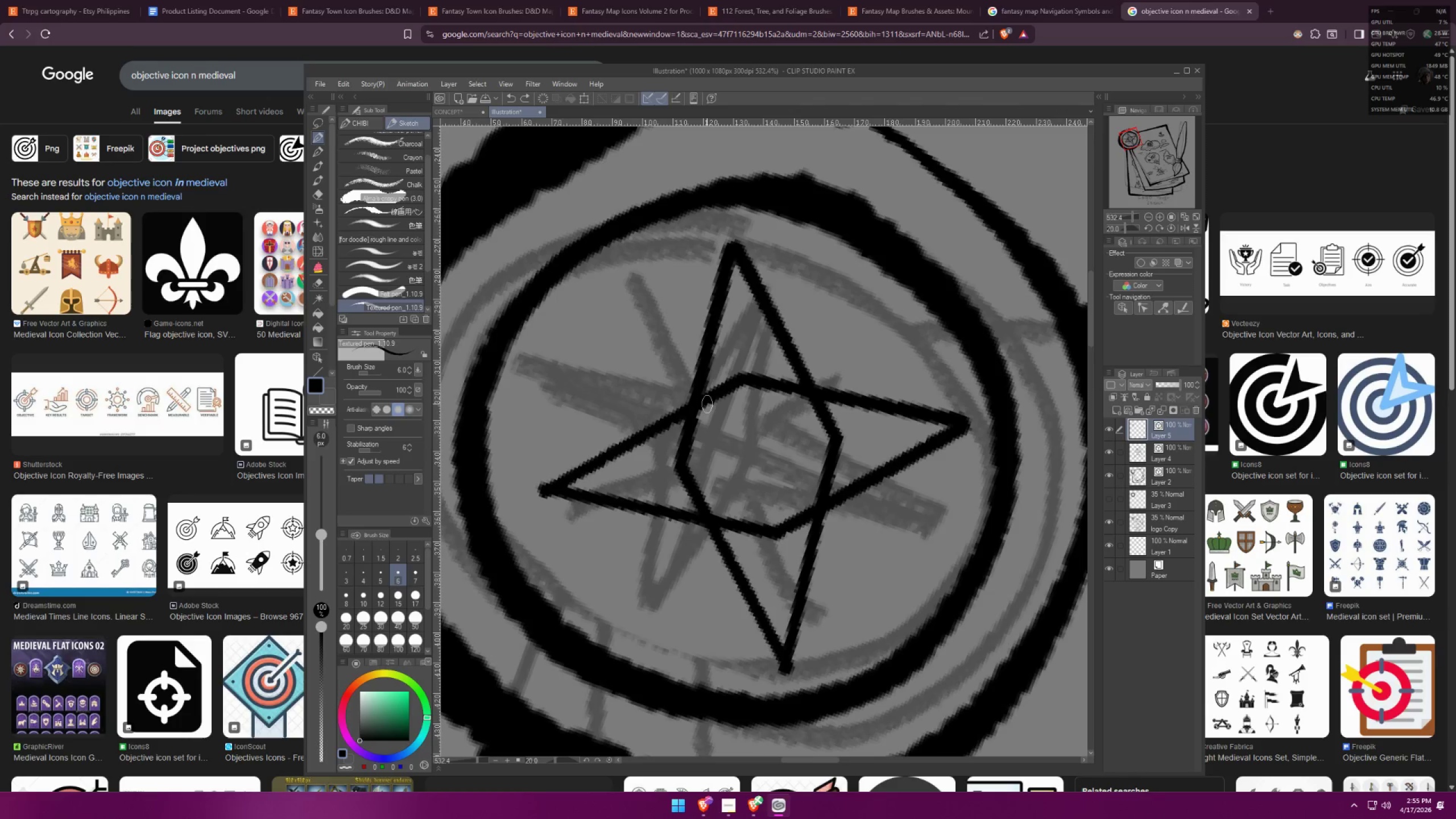 
hold_key(key=ShiftLeft, duration=1.49)
left_click([572, 334])
 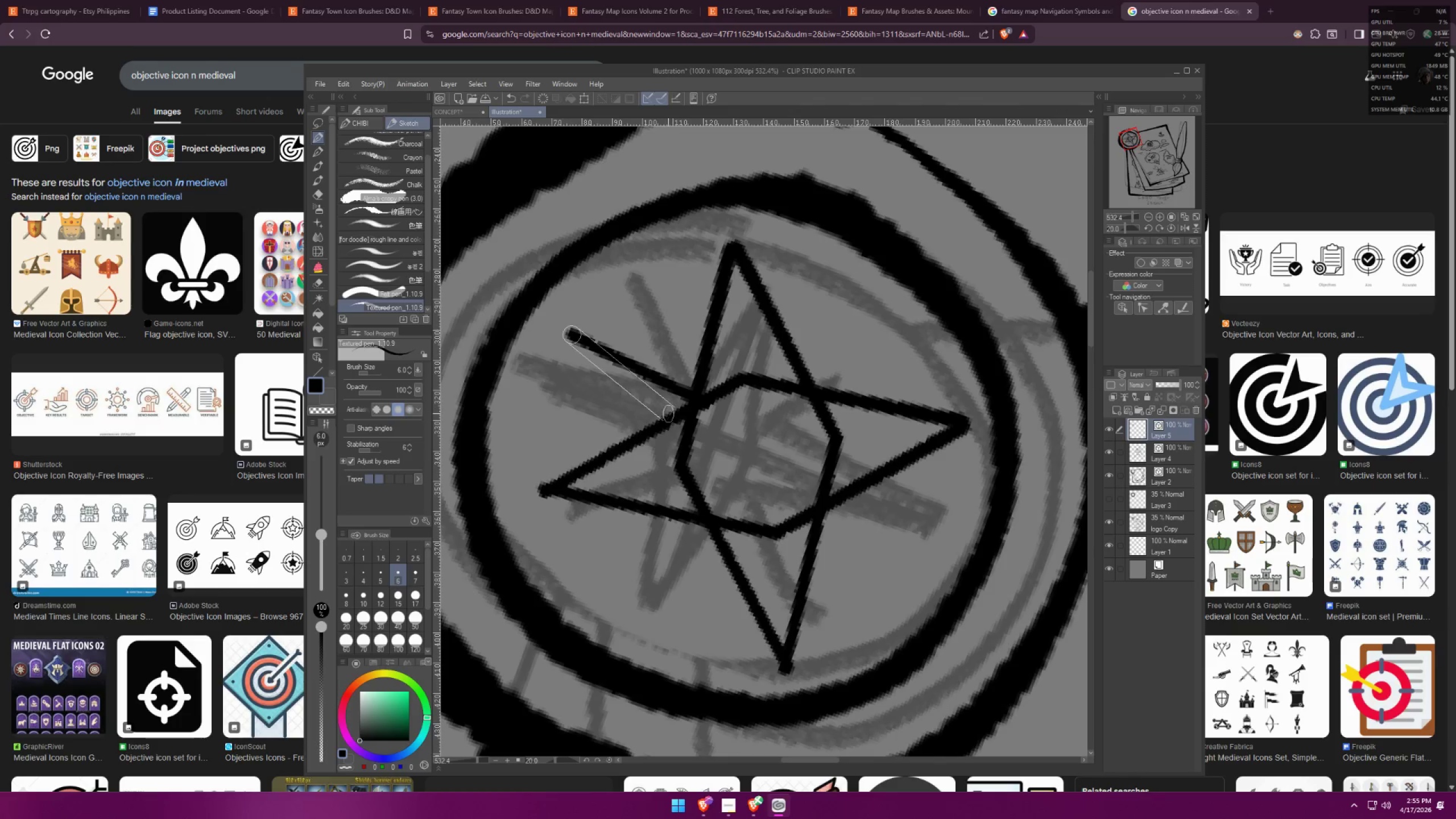 
left_click([673, 416])
 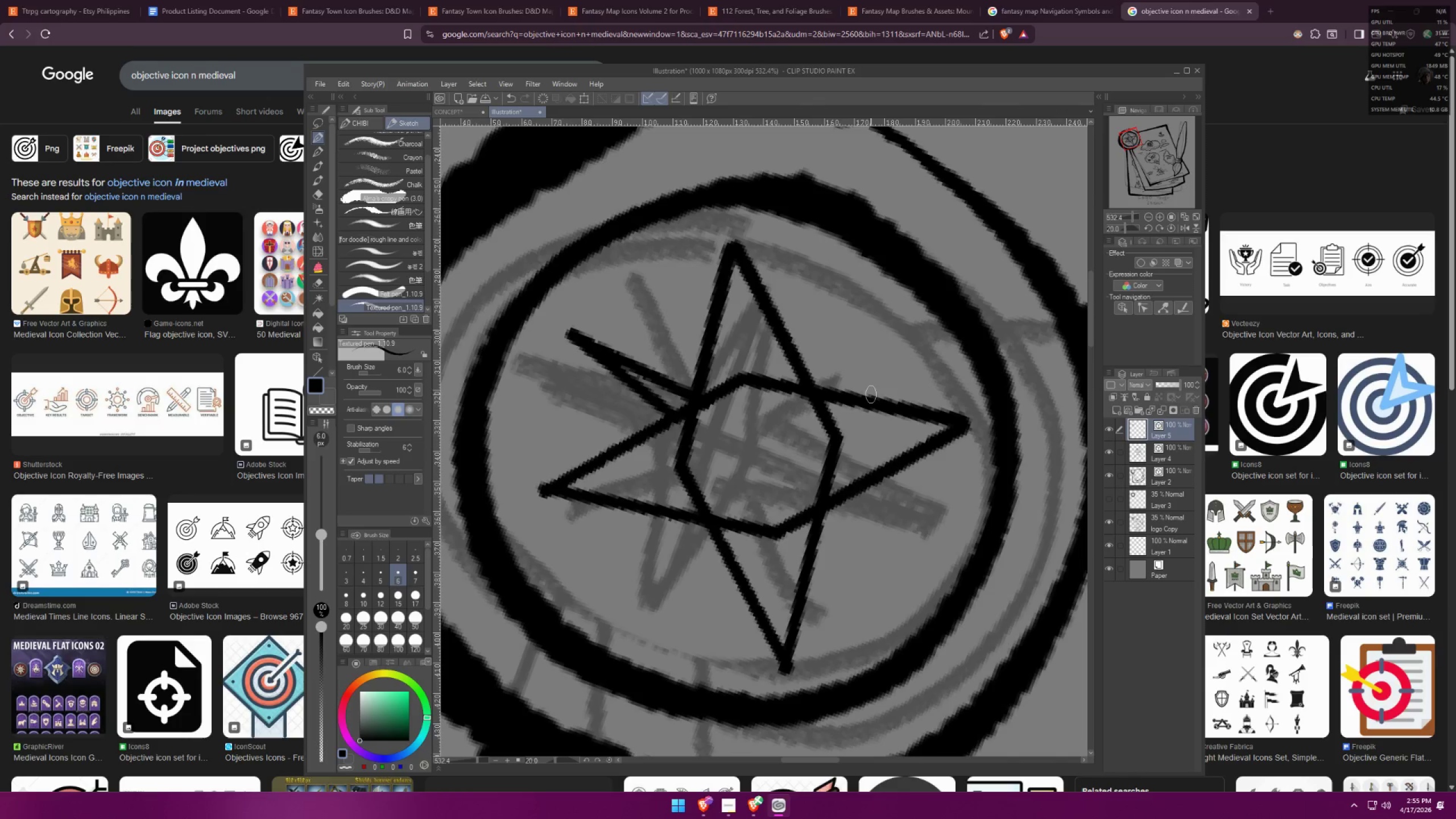 
key(Control+Z)
 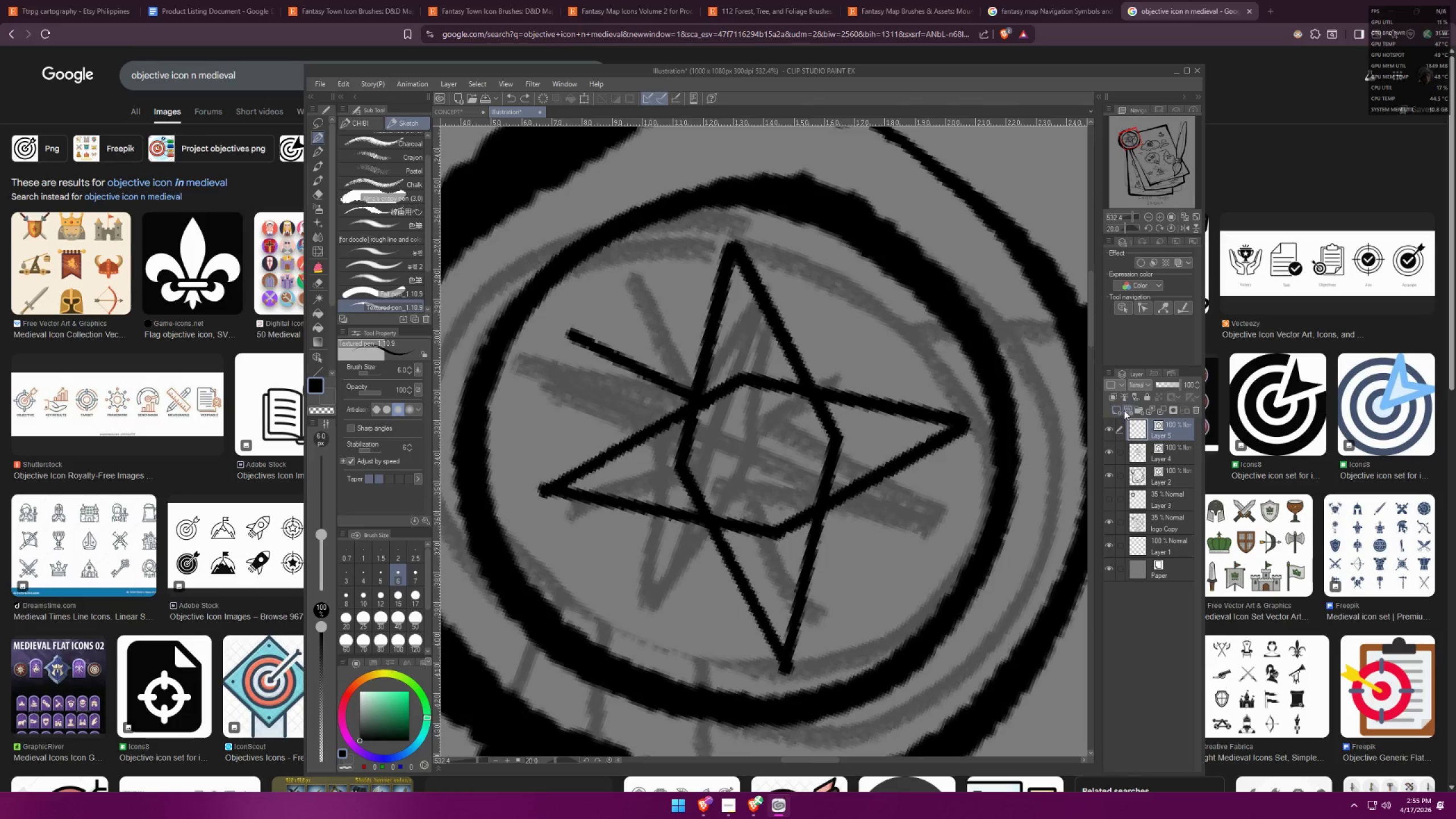 
key(Control+Z)
 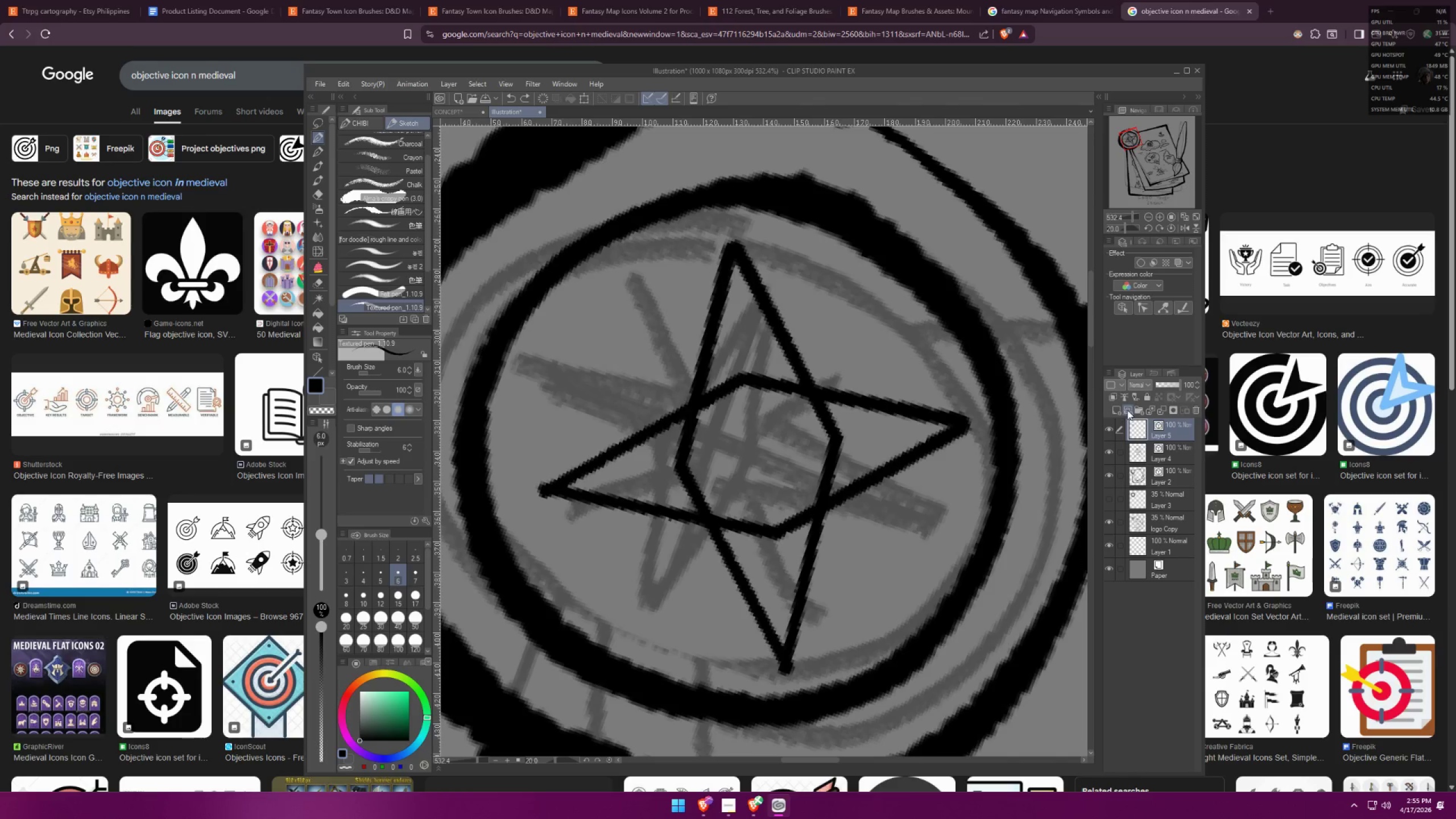 
left_click([1129, 410])
 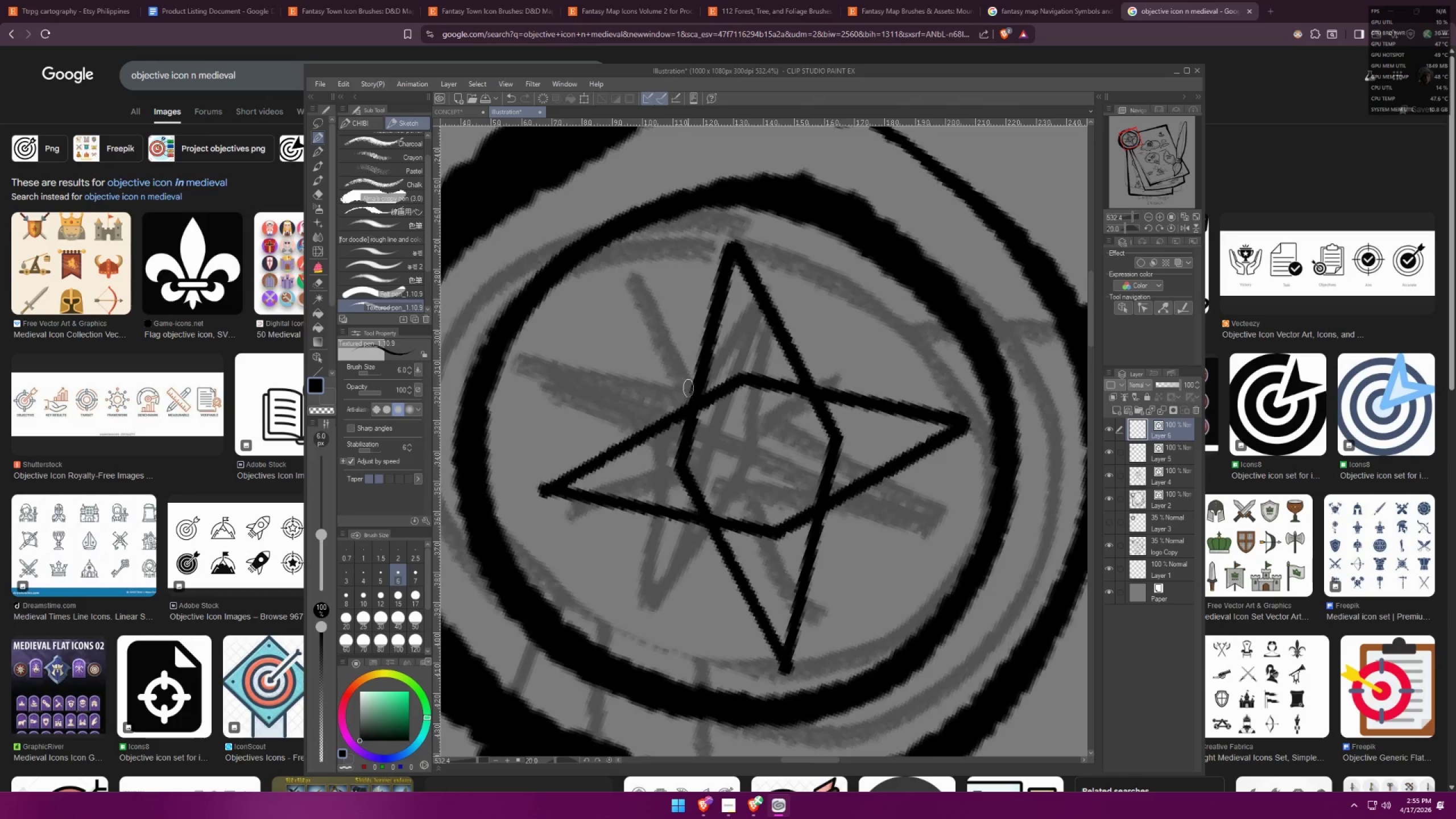 
hold_key(key=ShiftLeft, duration=1.49)
 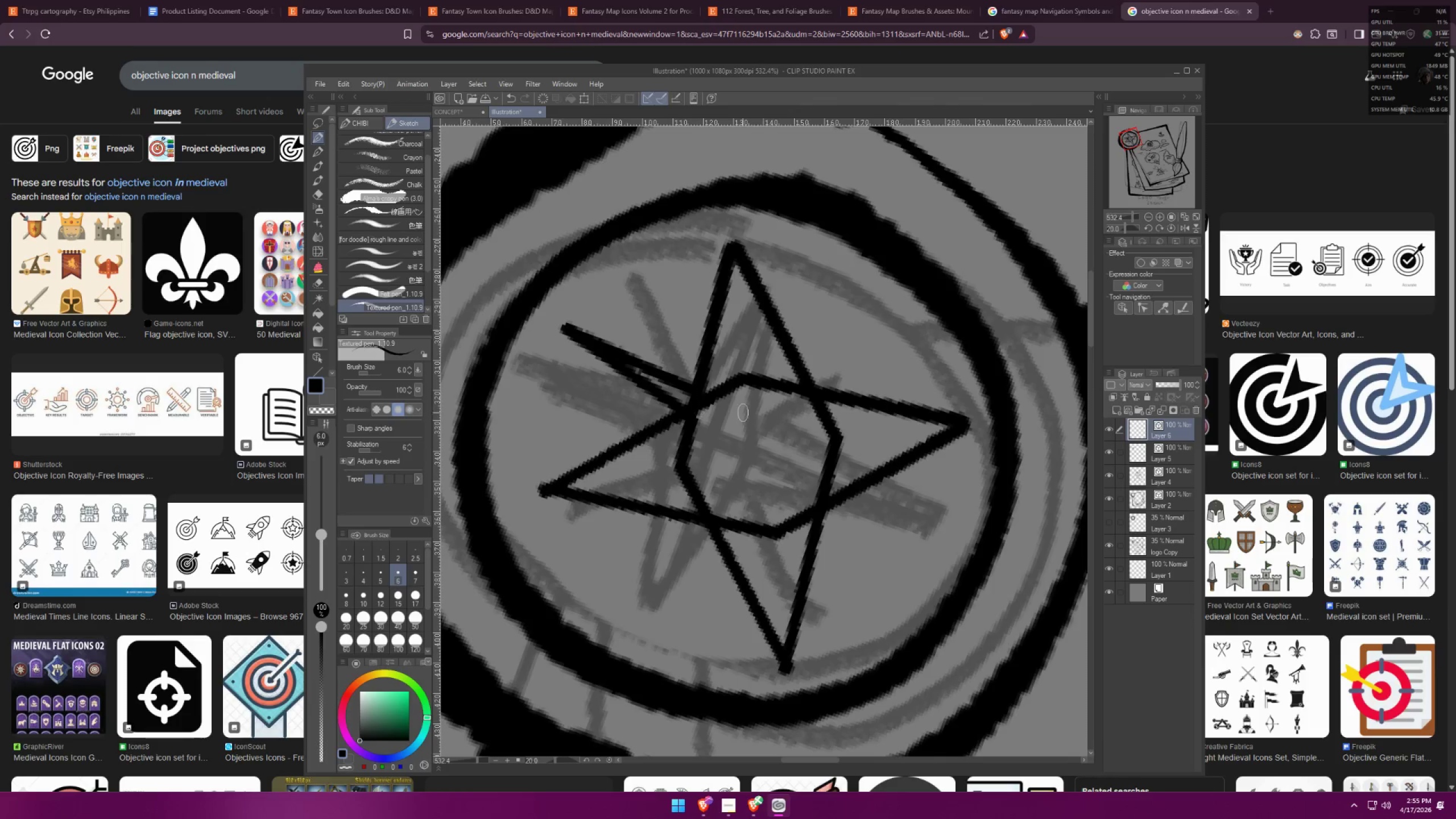 
key(Control+C)
 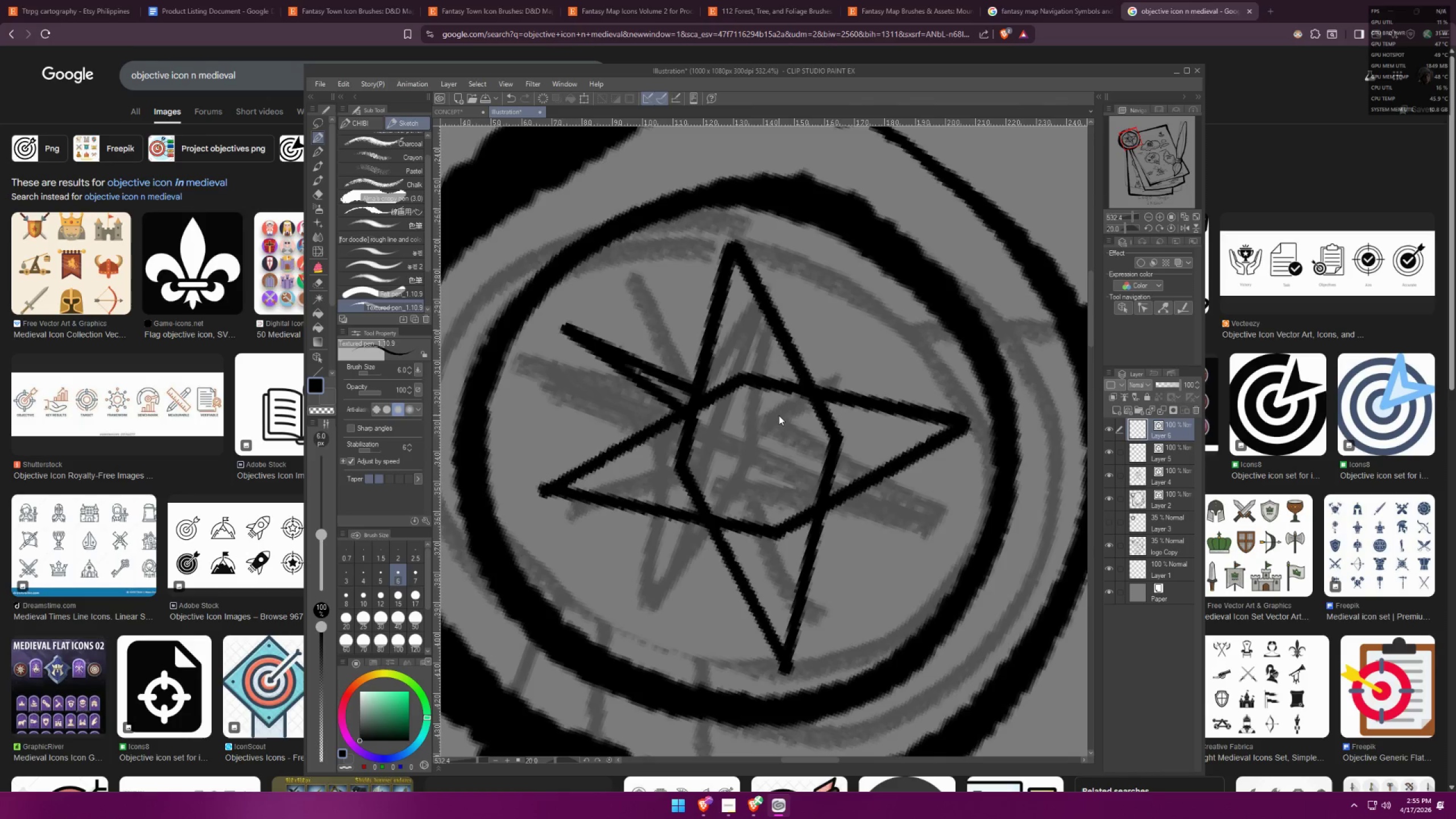 
key(Control+V)
 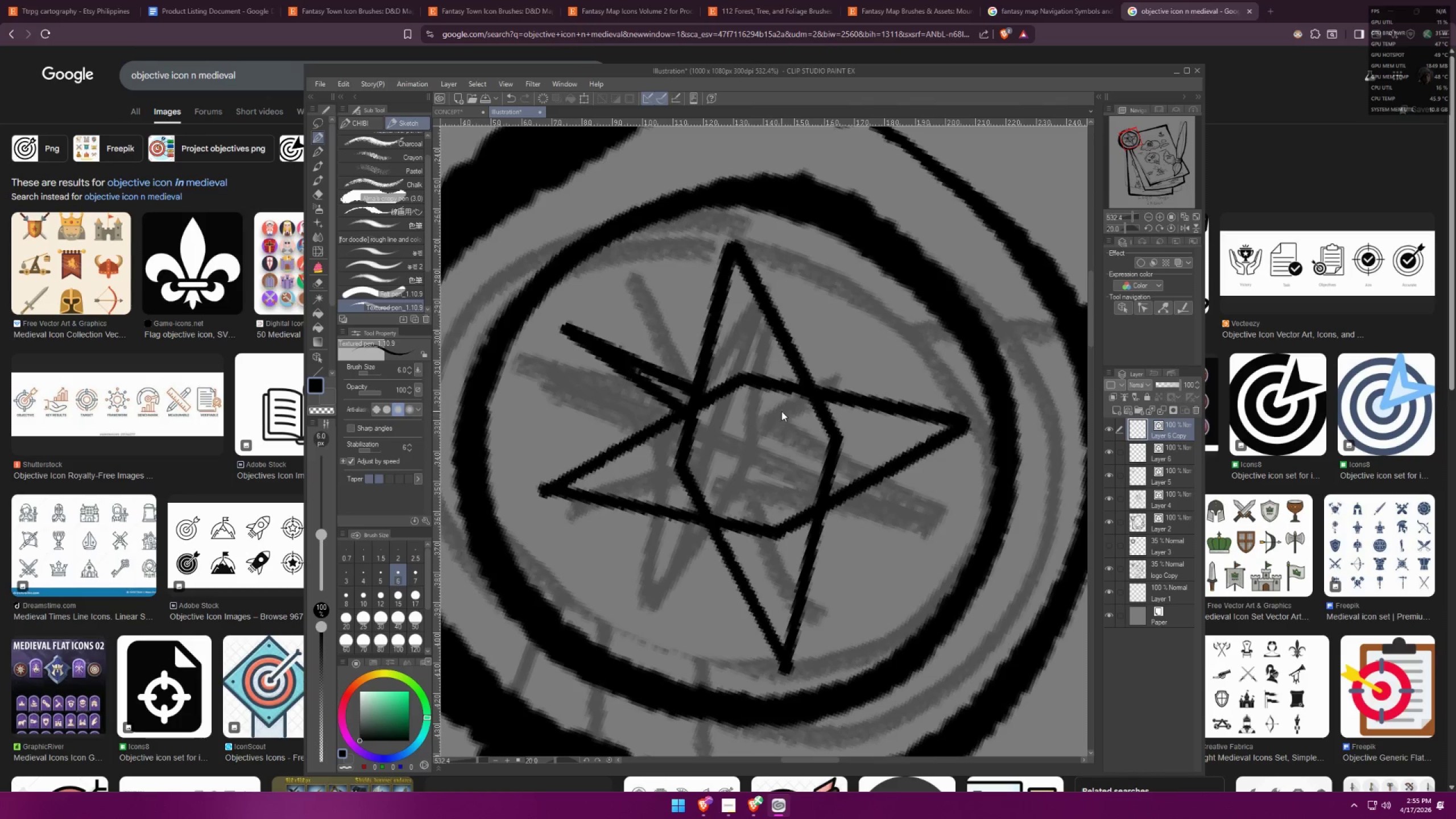 
key(Control+T)
 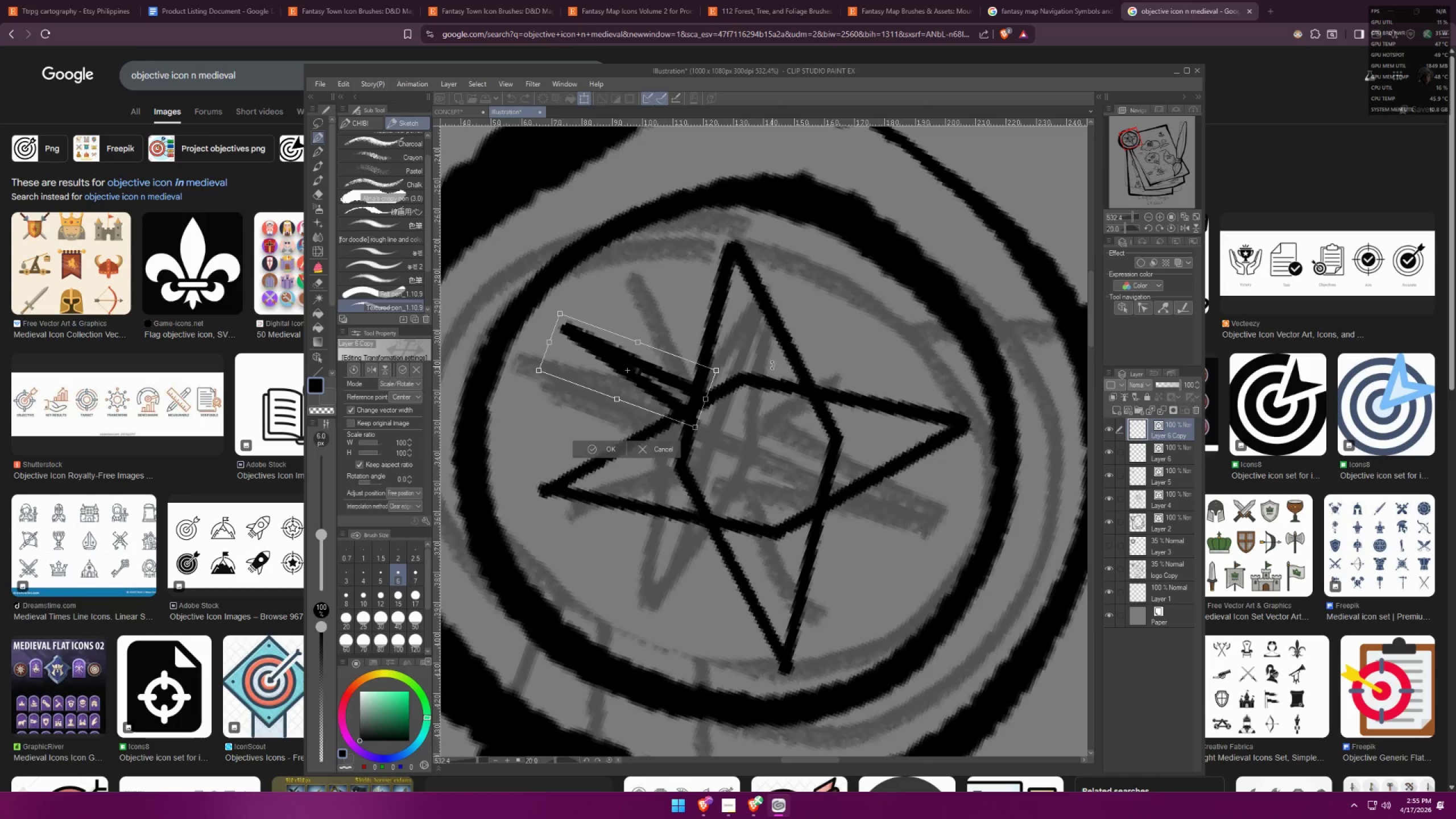 
hold_key(key=ShiftLeft, duration=1.34)
left_click_drag(start_coordinate=[754, 303], to_coordinate=[841, 378])
 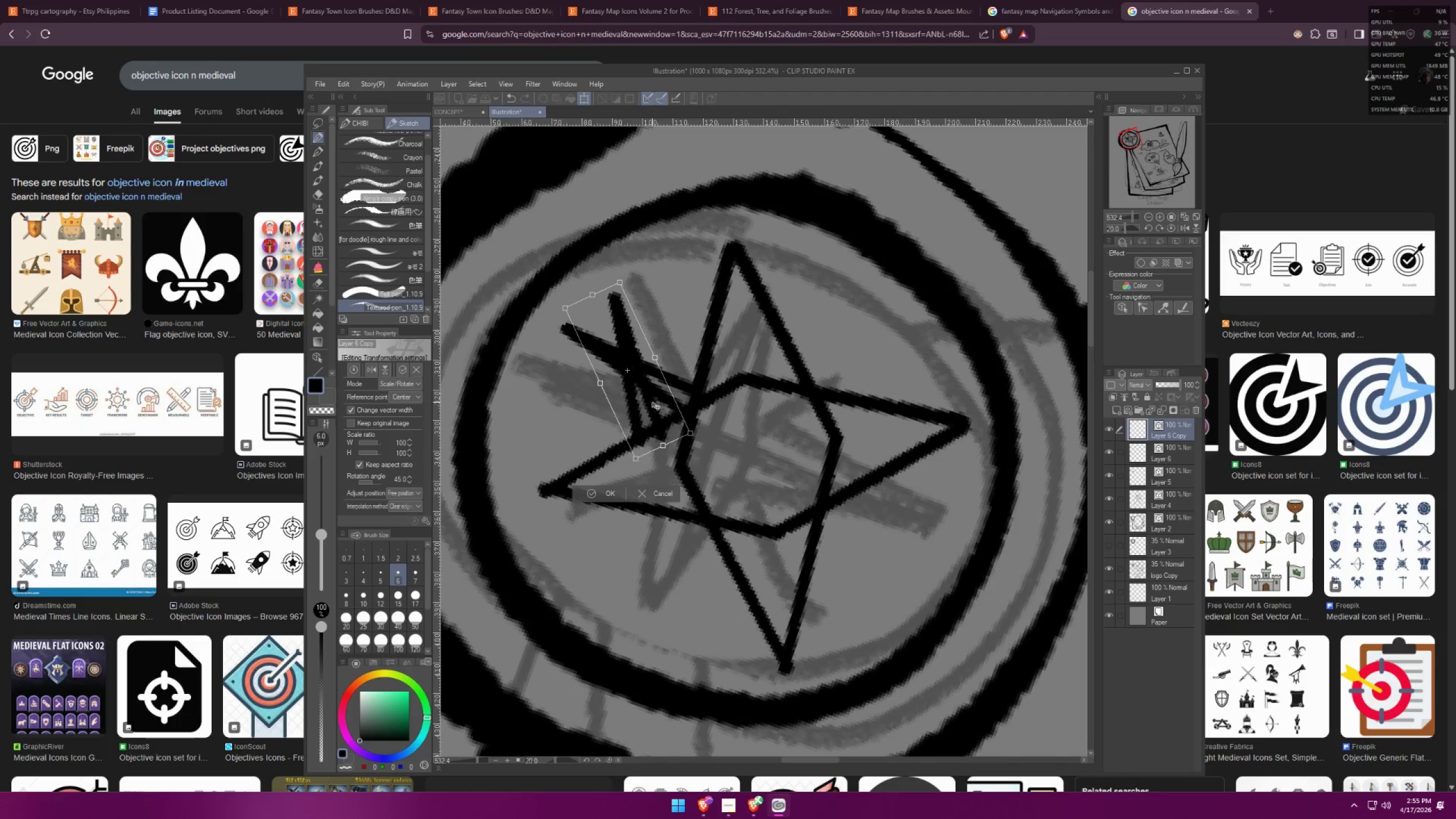 
left_click_drag(start_coordinate=[644, 404], to_coordinate=[833, 378])
 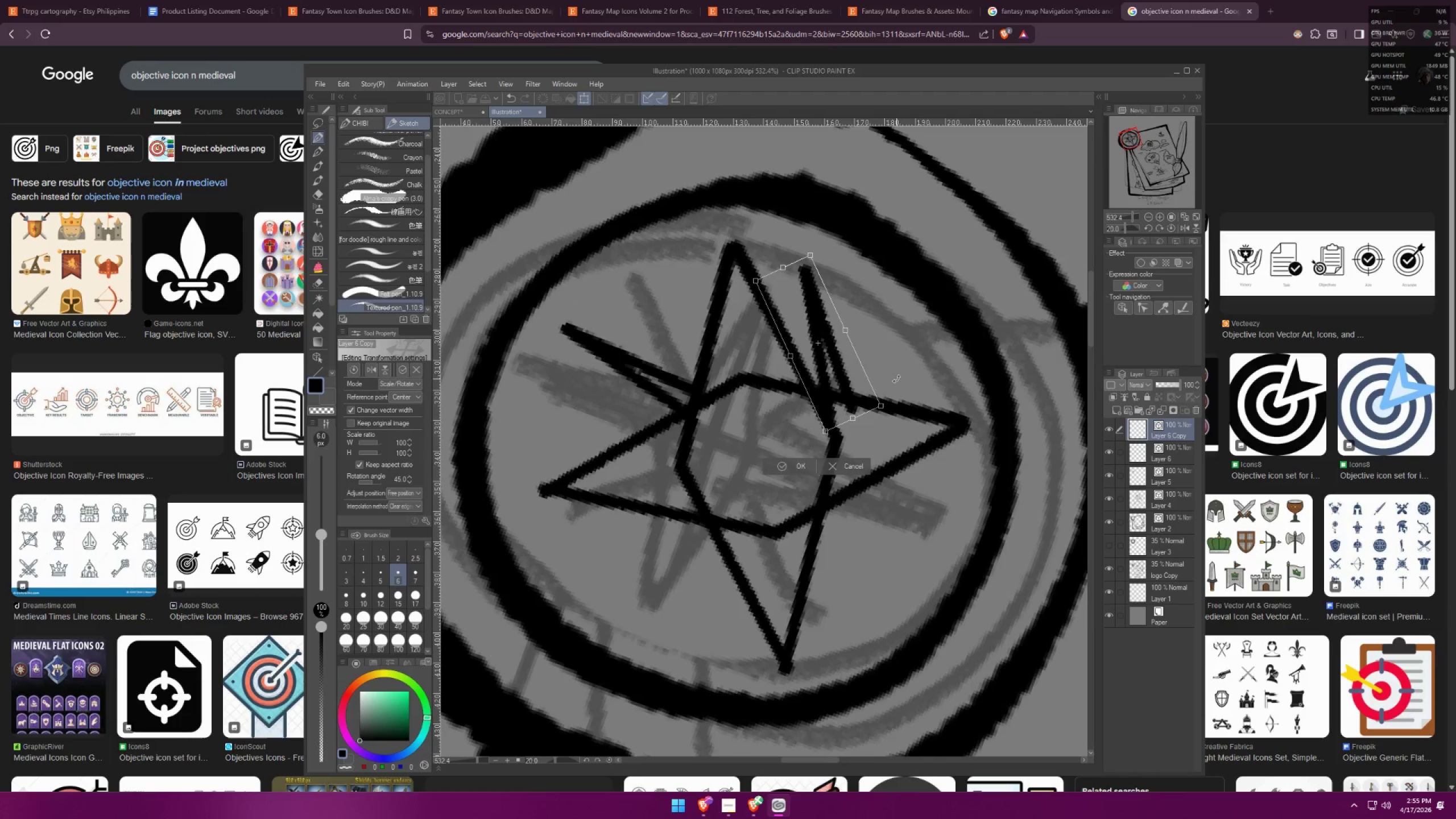 
left_click_drag(start_coordinate=[899, 379], to_coordinate=[854, 424])
 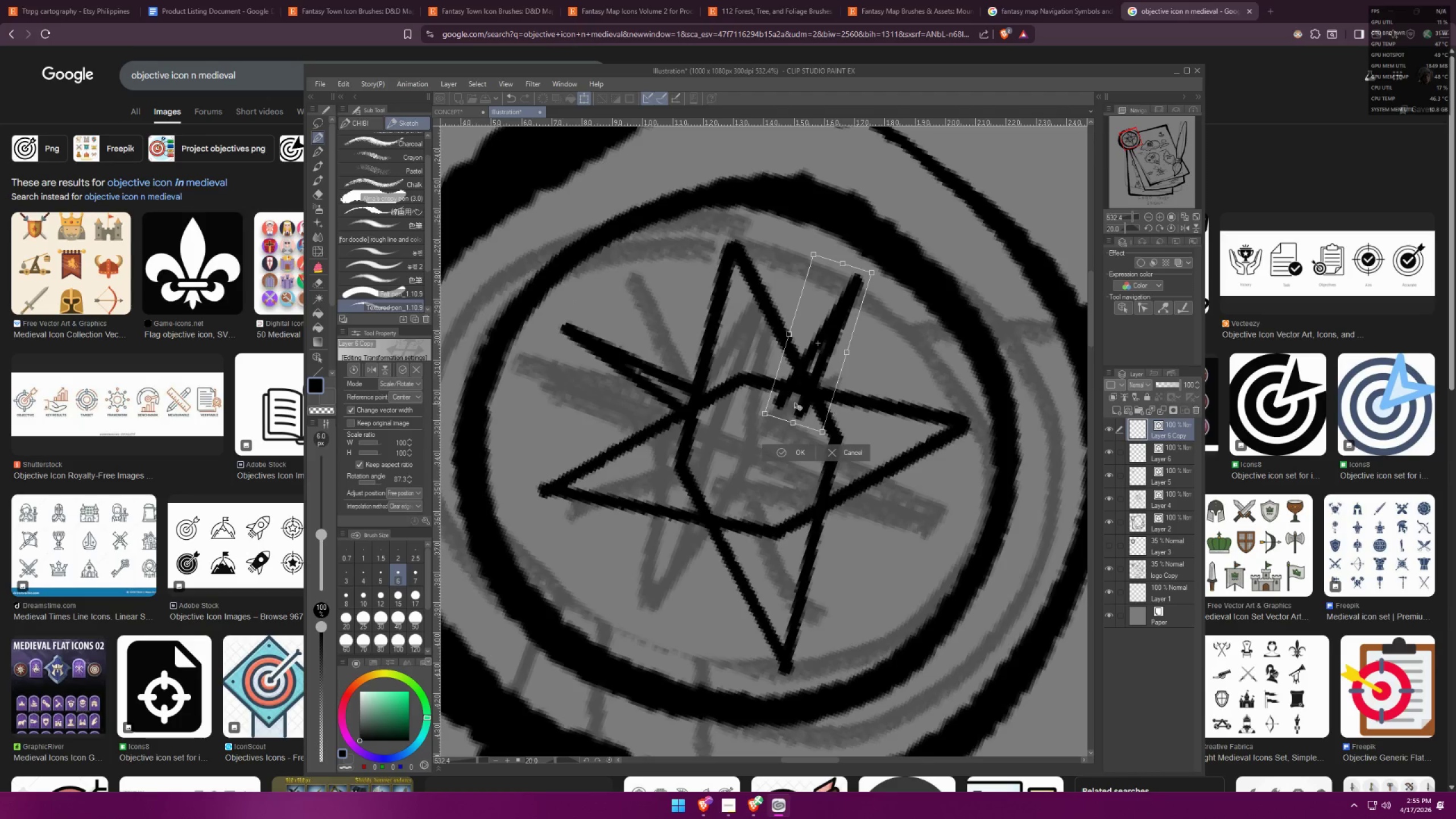 
left_click_drag(start_coordinate=[784, 397], to_coordinate=[809, 382])
 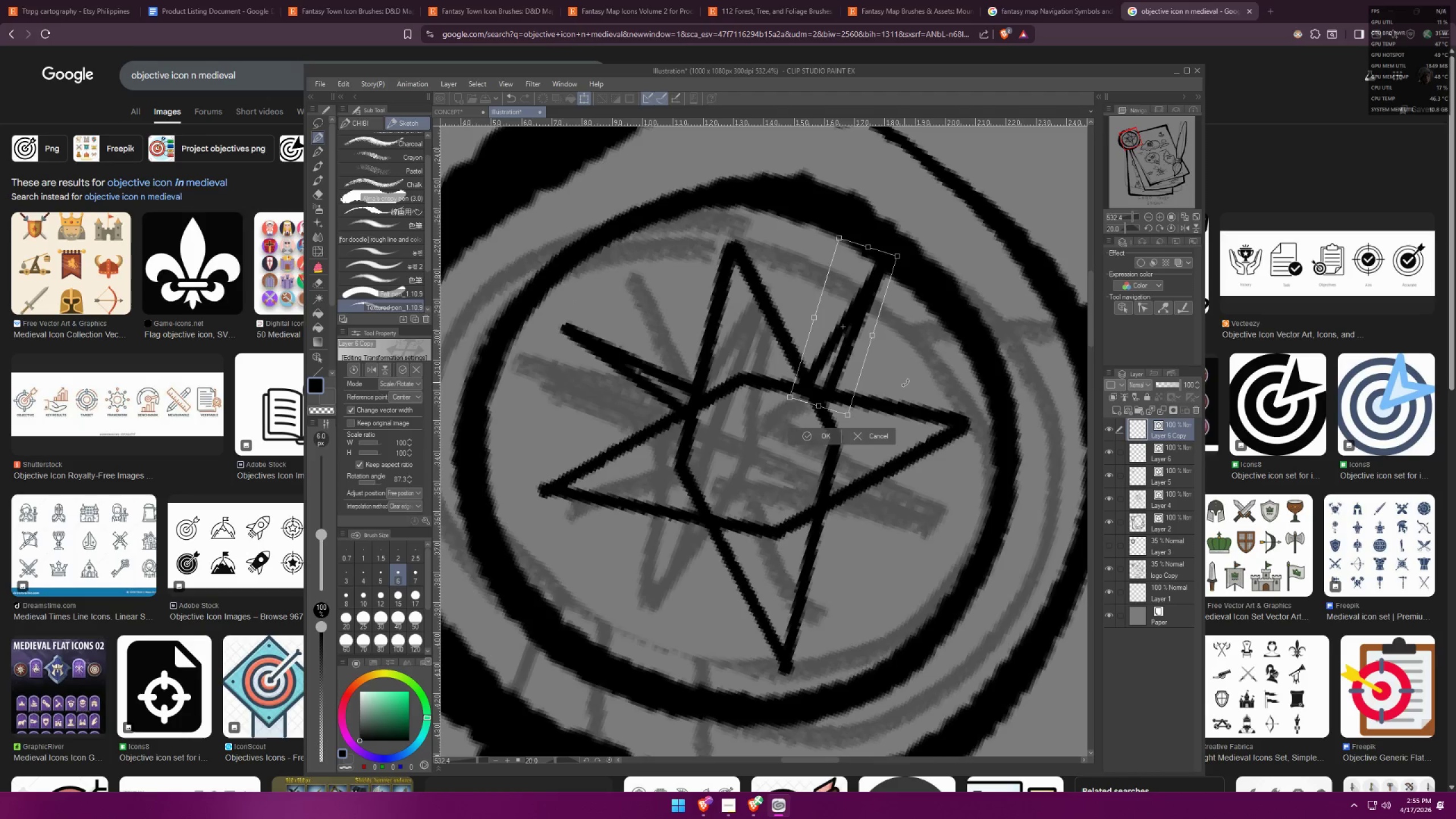 
left_click_drag(start_coordinate=[905, 383], to_coordinate=[892, 394])
 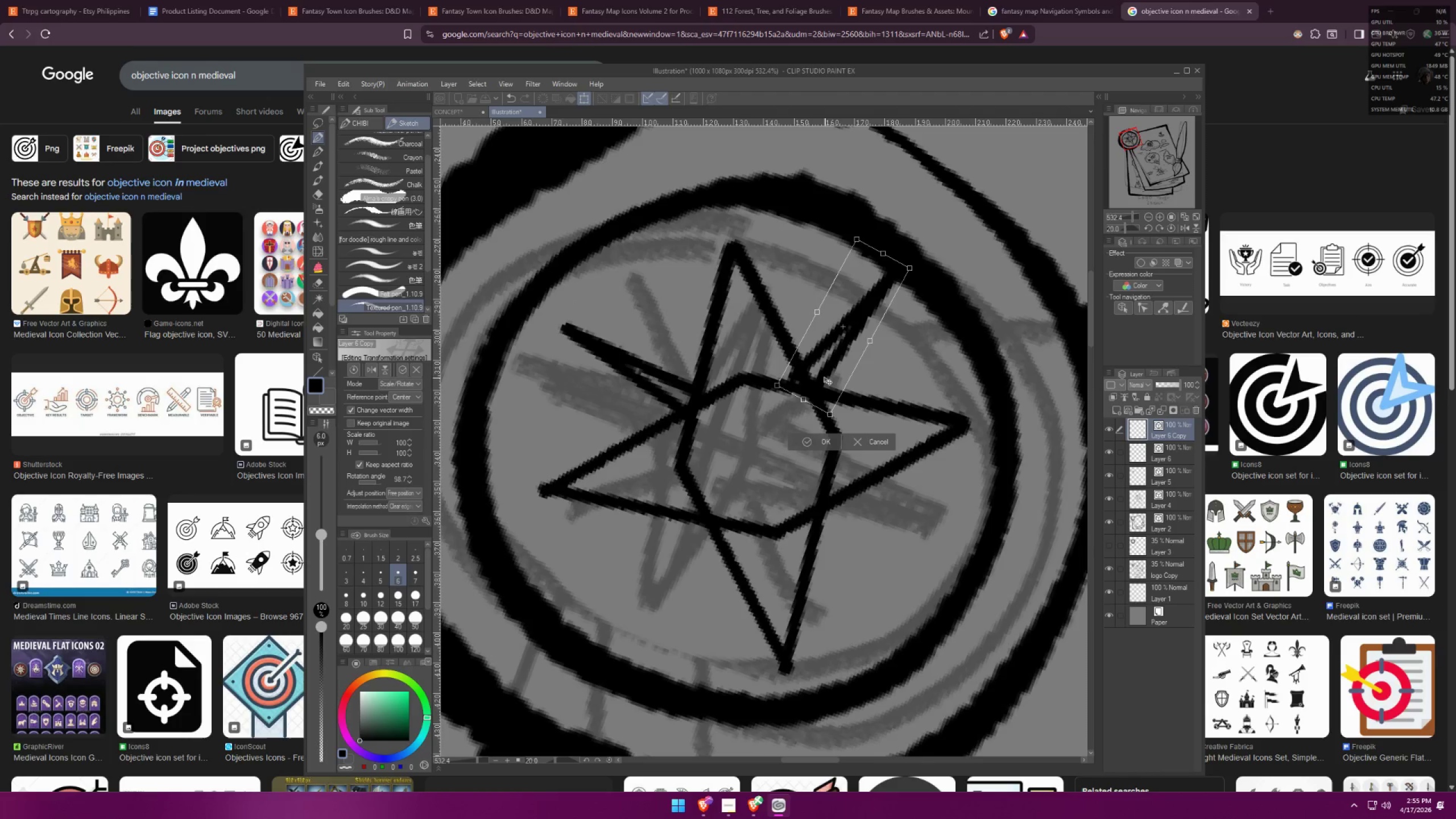 
left_click_drag(start_coordinate=[822, 373], to_coordinate=[833, 383])
 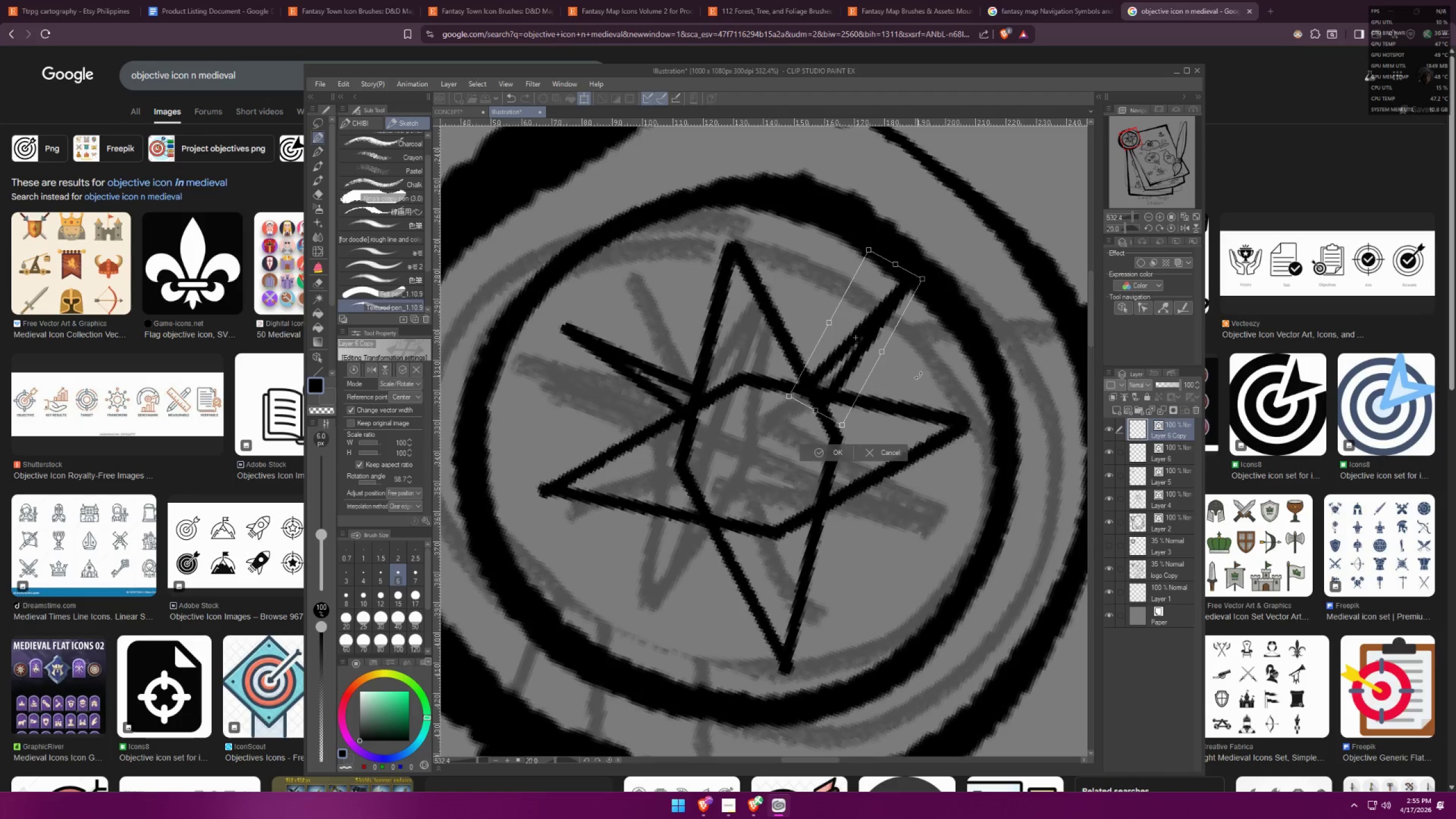 
left_click_drag(start_coordinate=[922, 372], to_coordinate=[913, 359])
 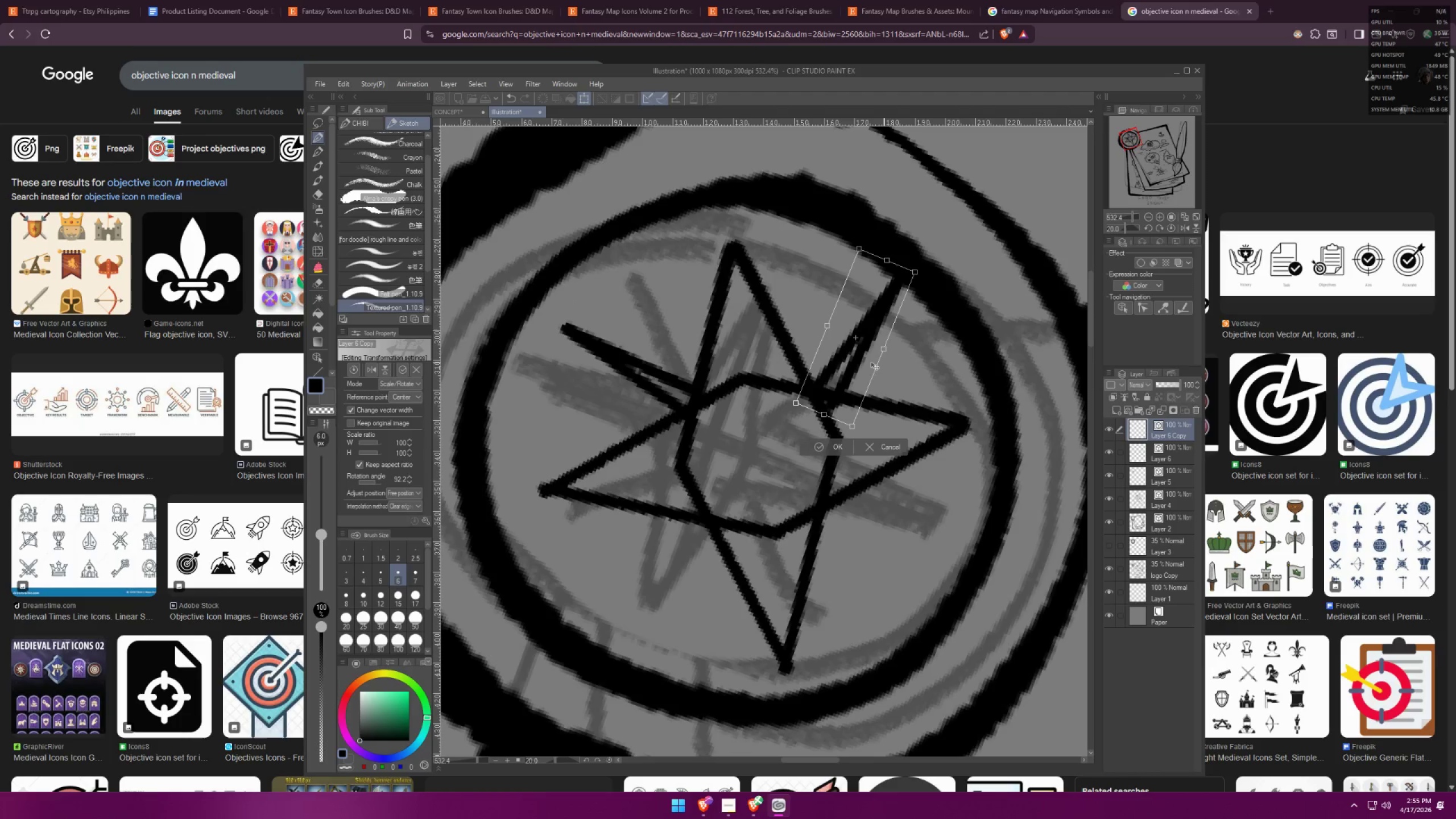 
left_click_drag(start_coordinate=[838, 362], to_coordinate=[833, 361])
 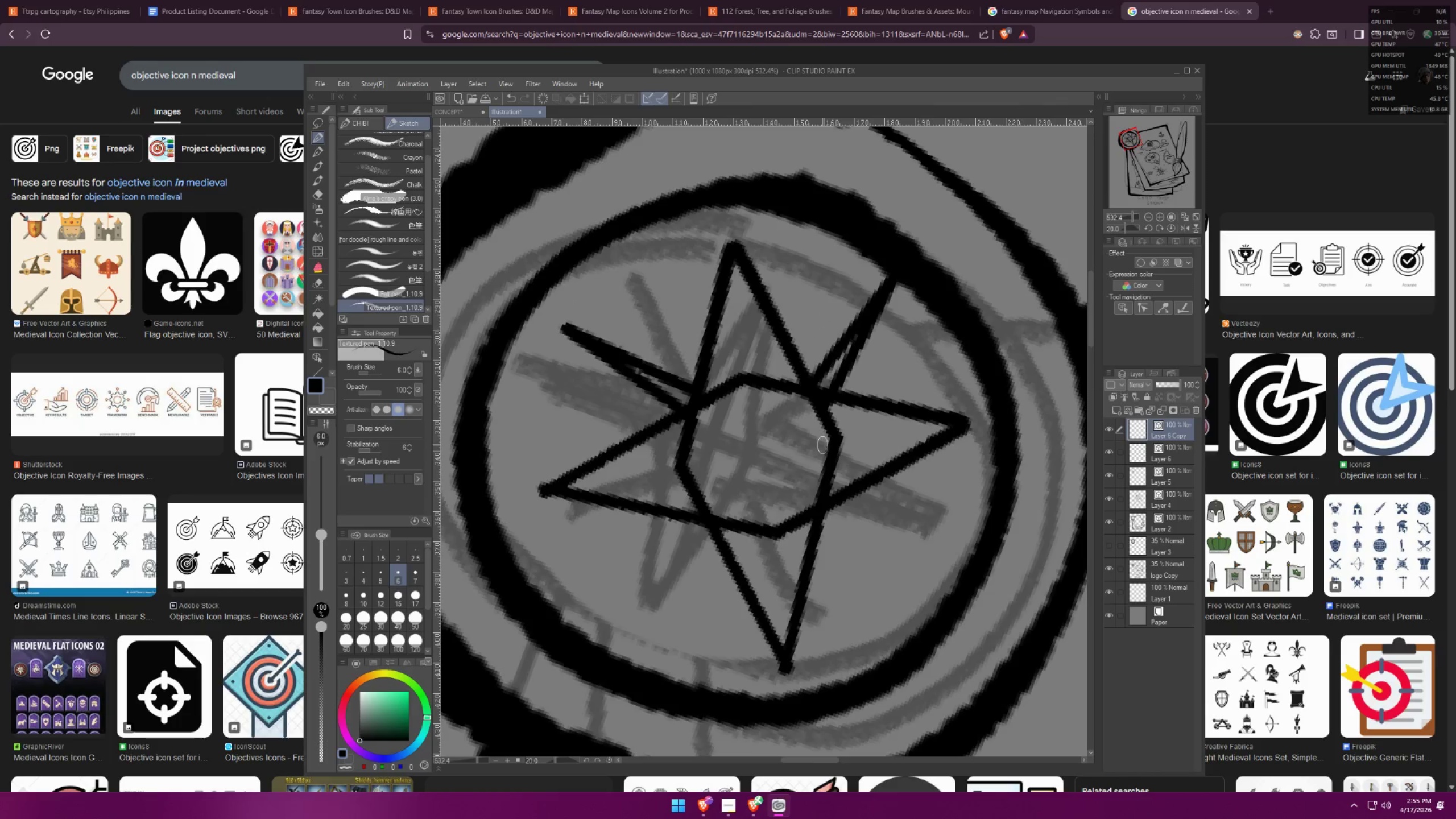 
key(Control+E)
 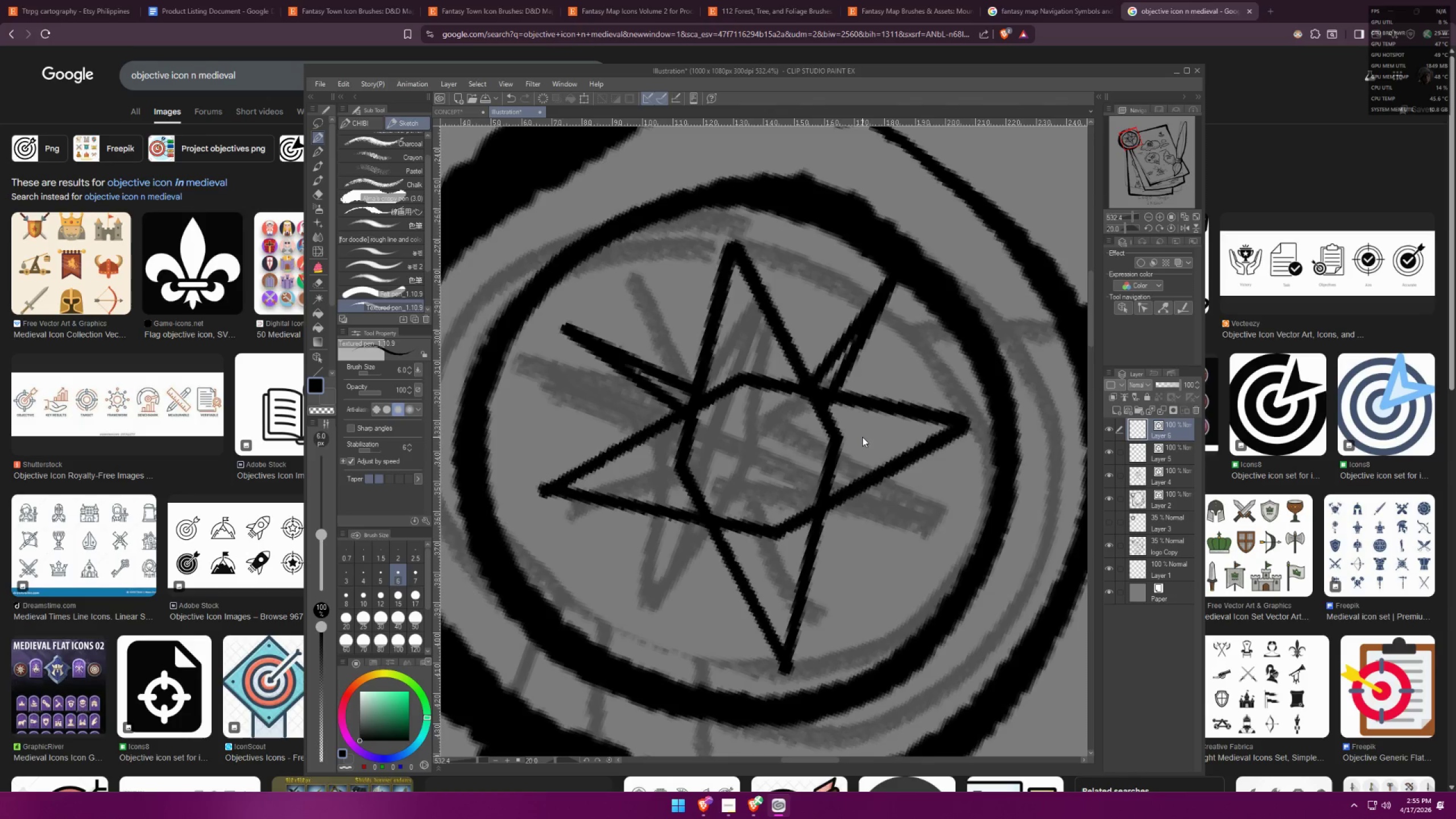 
key(Control+T)
 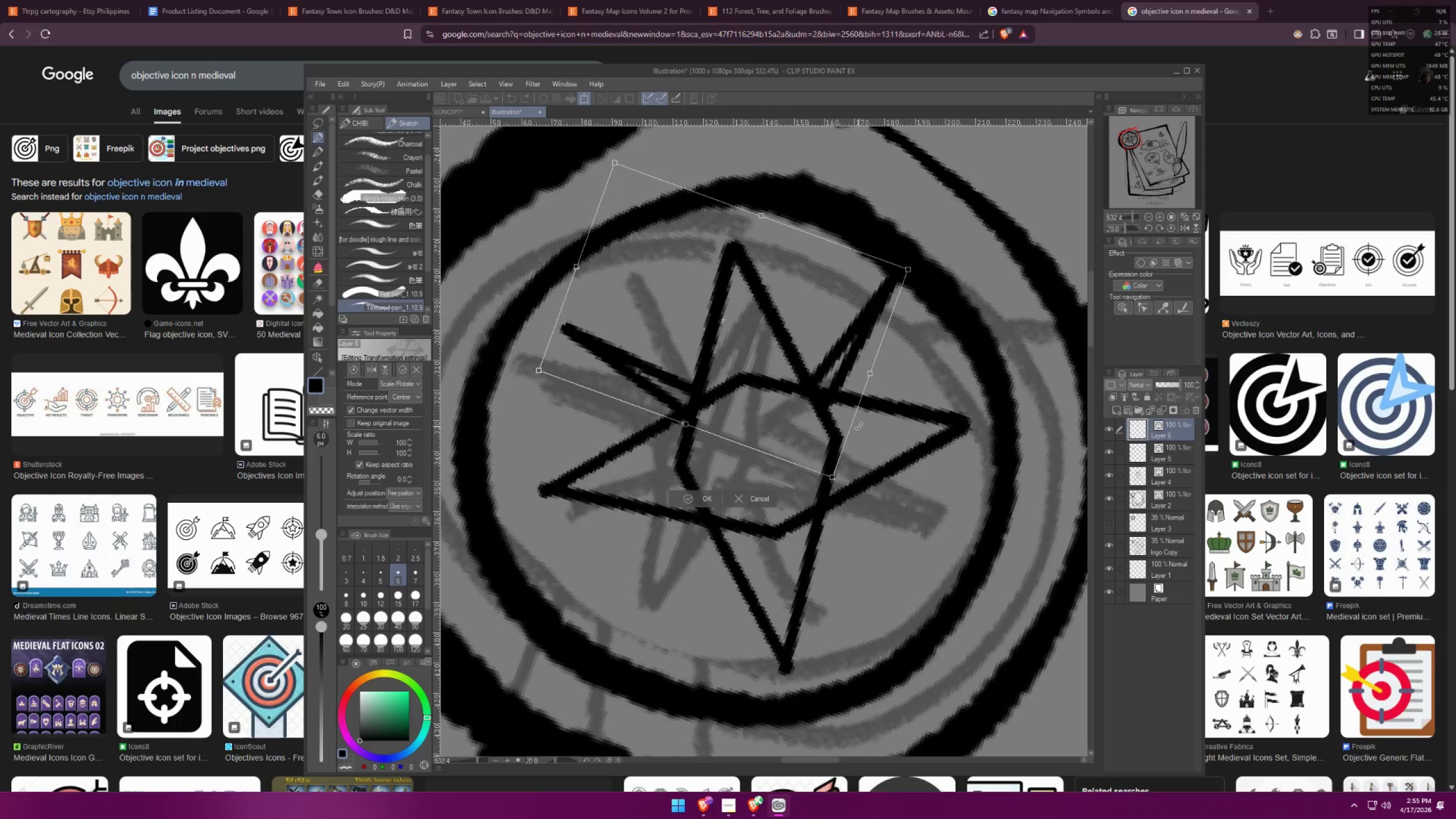 
left_click_drag(start_coordinate=[830, 415], to_coordinate=[822, 442])
 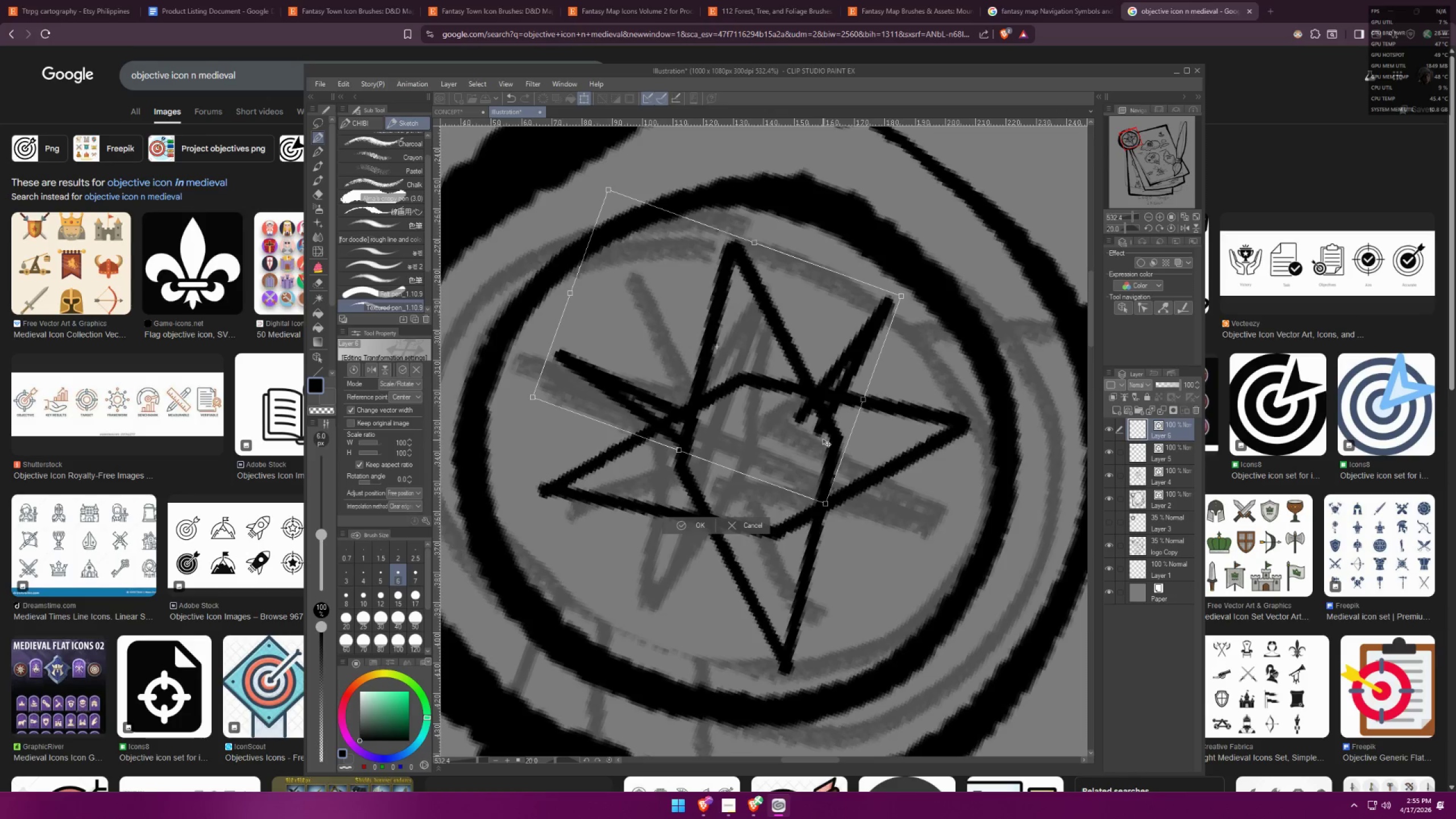 
key(Control+ControlLeft)
 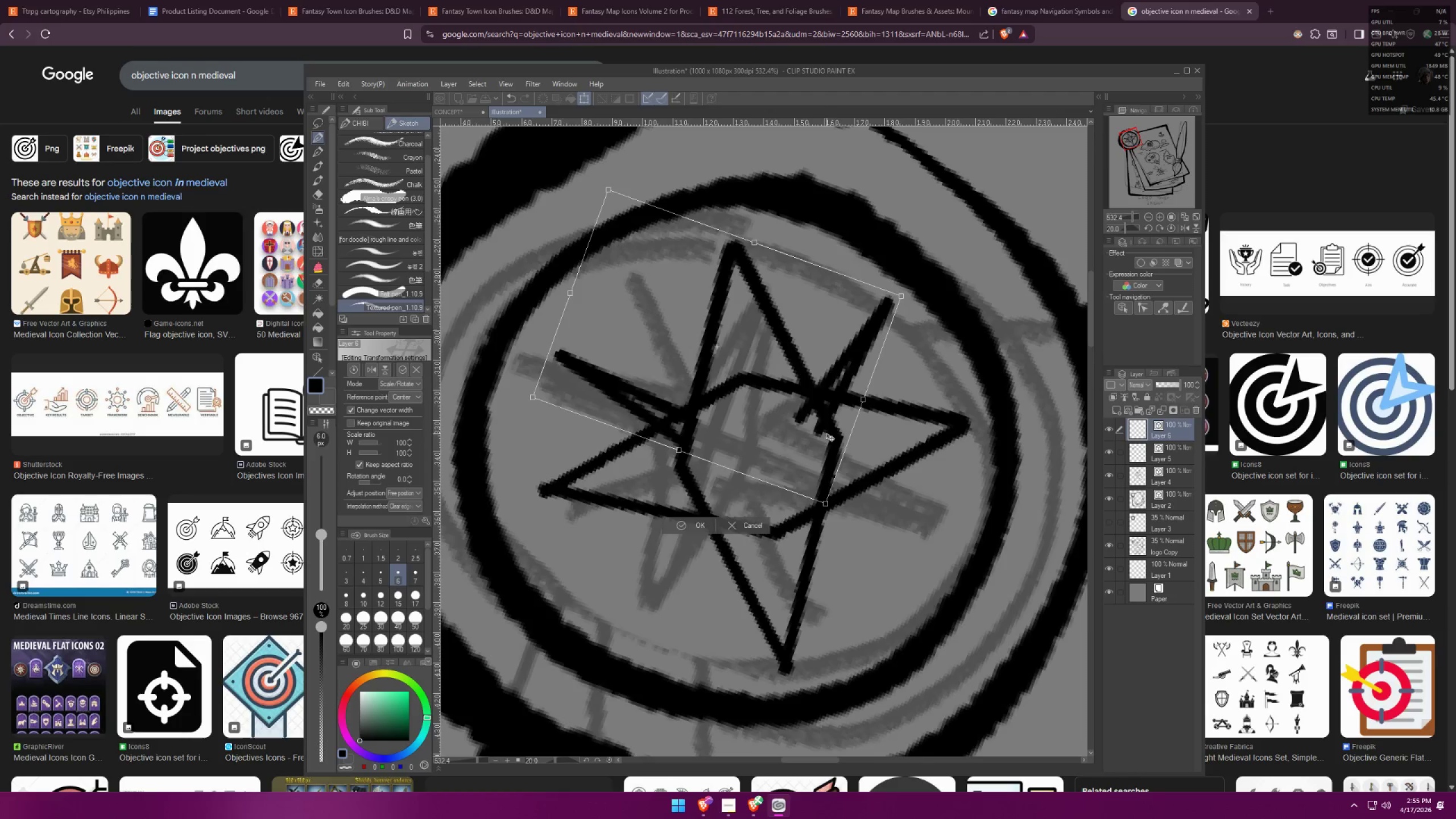 
key(Control+Z)
 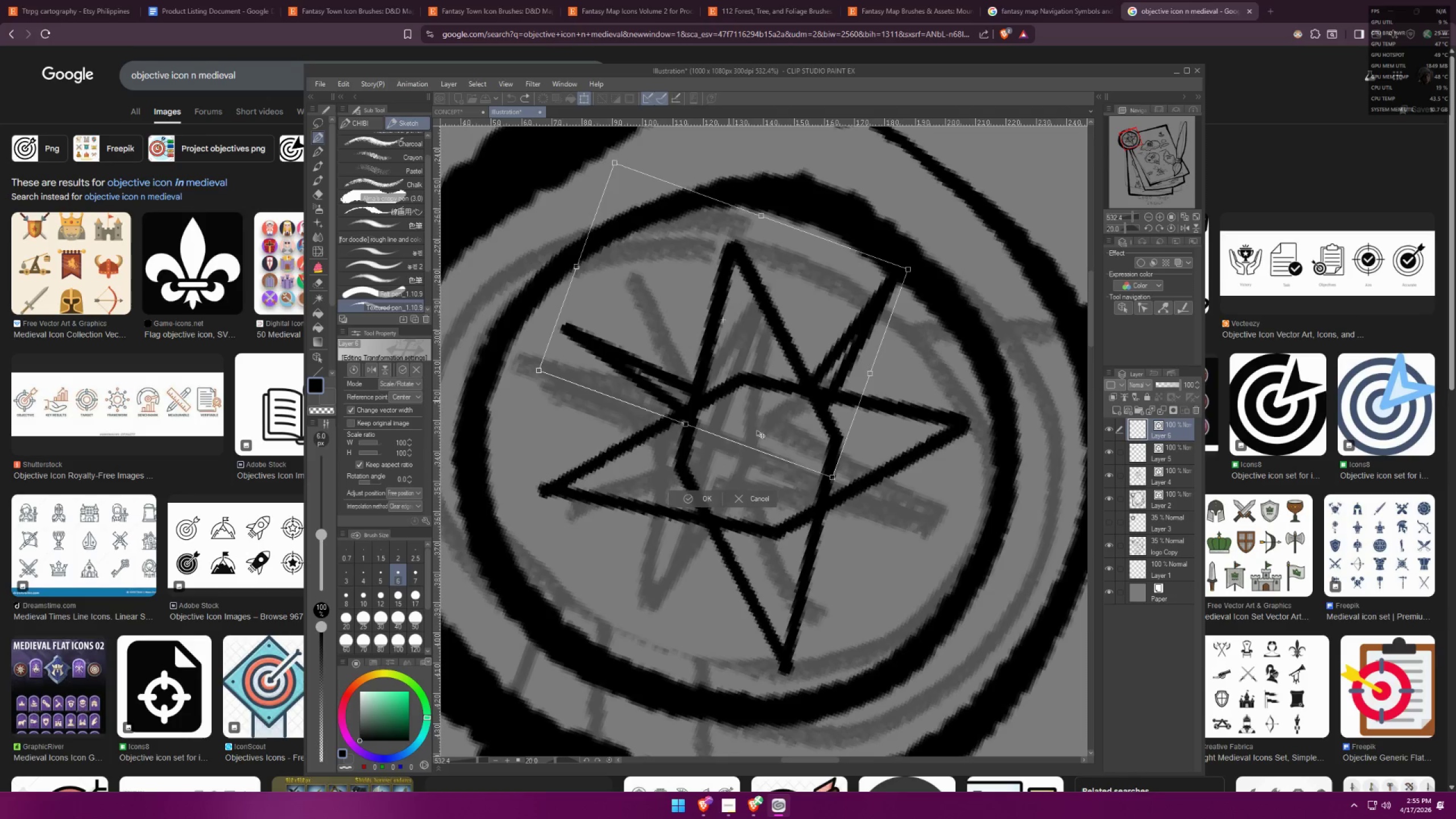 
left_click([766, 499])
 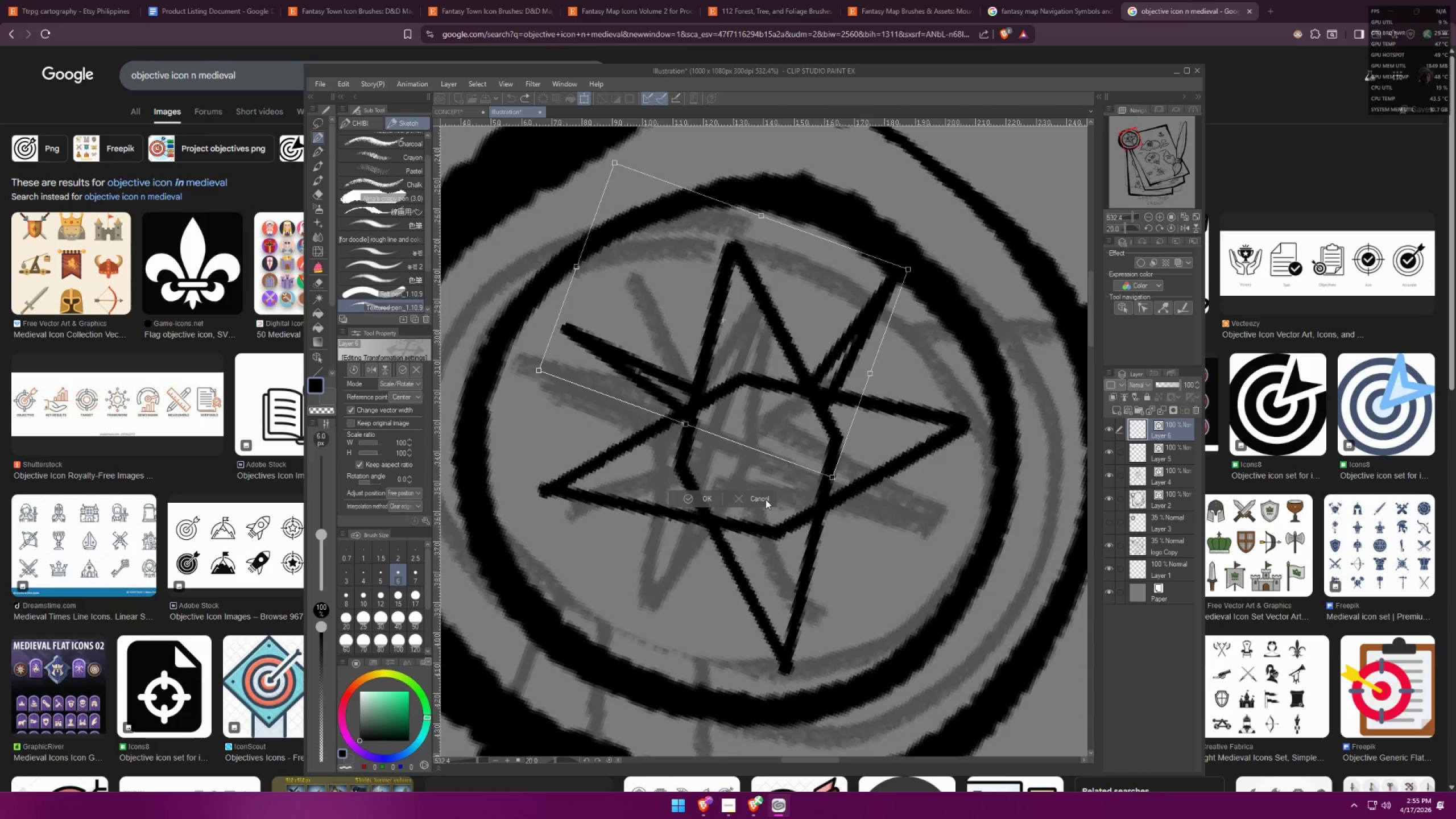 
key(Control+C)
 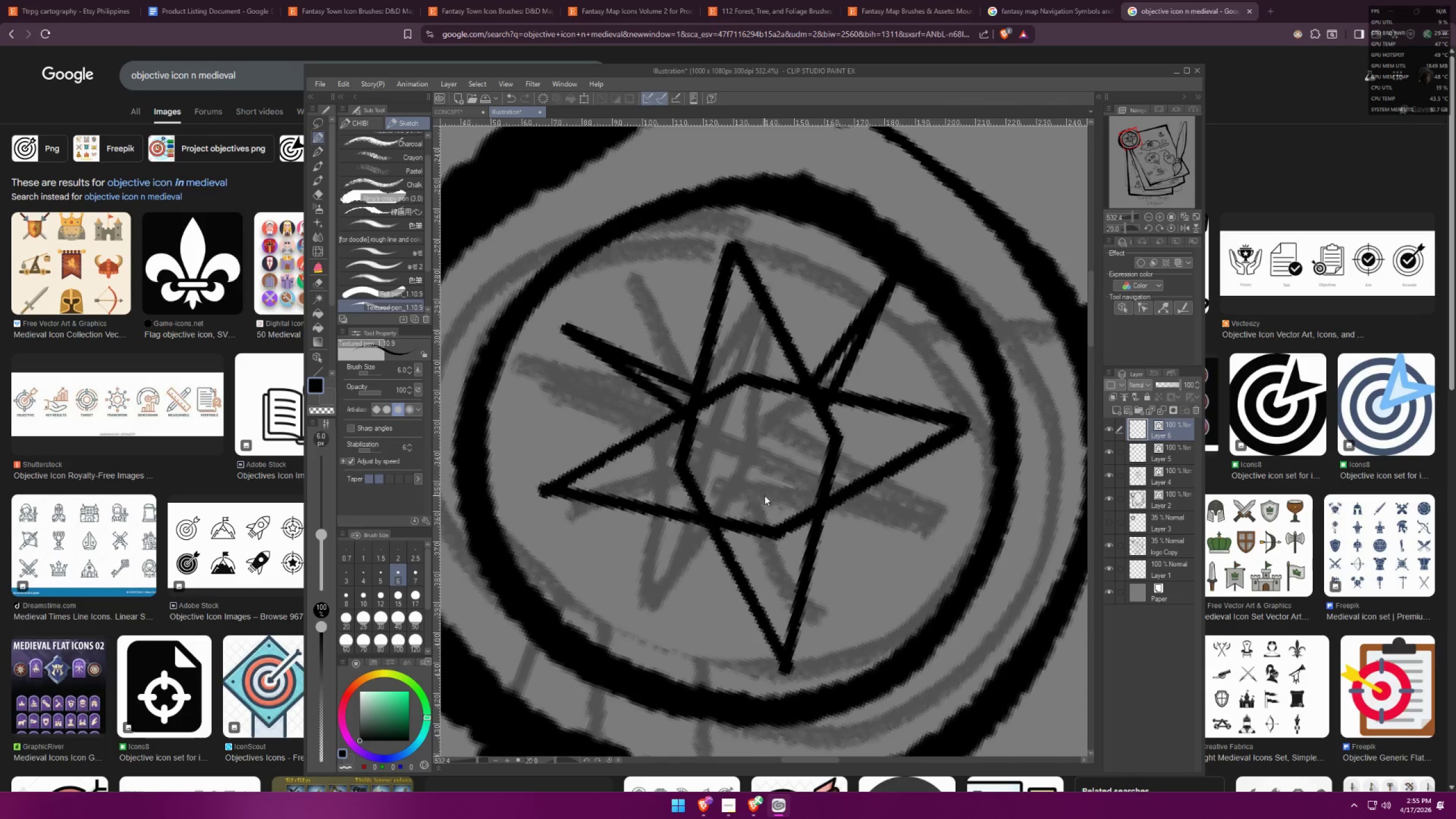 
key(Control+V)
 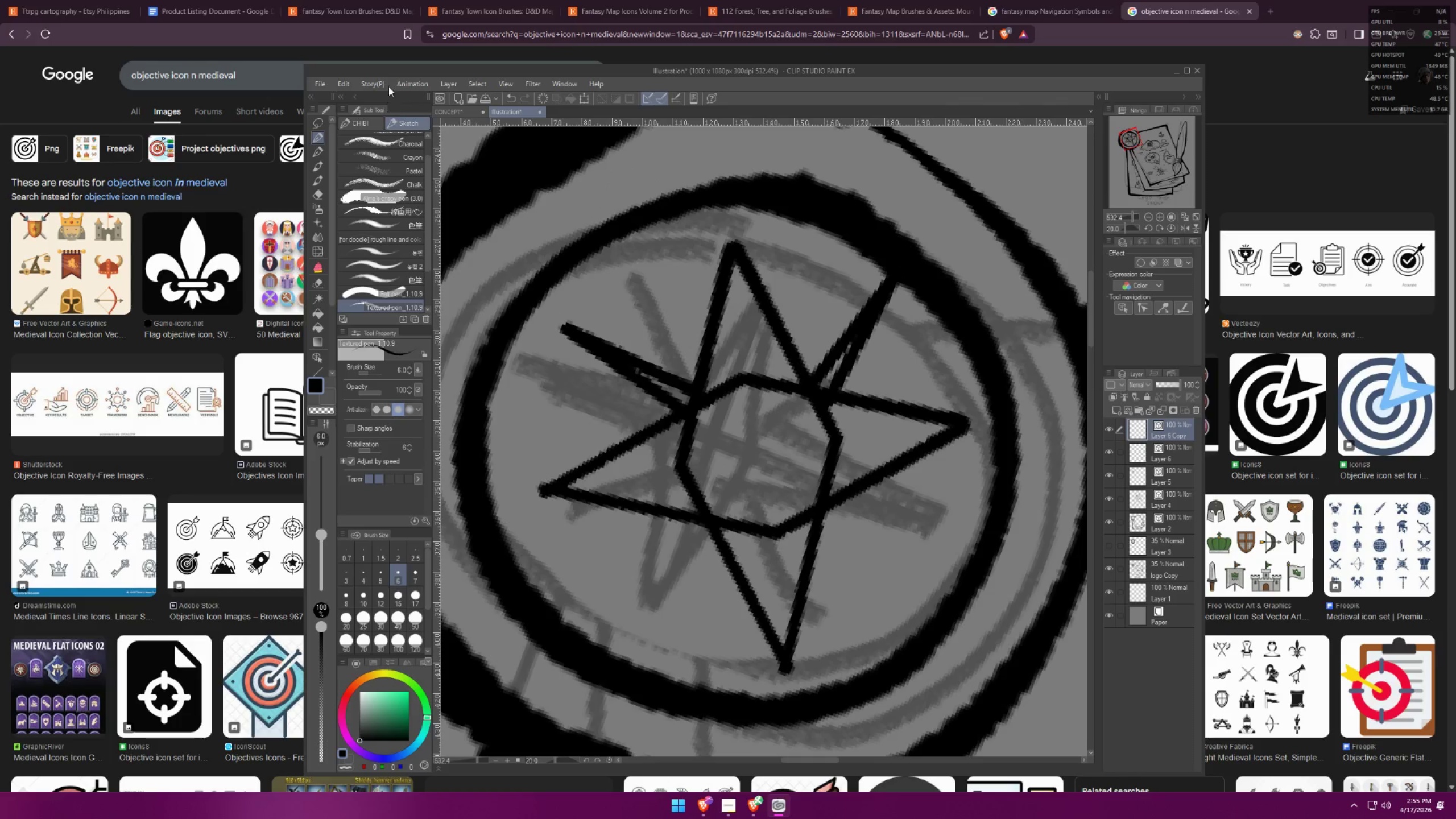 
left_click([338, 85])
 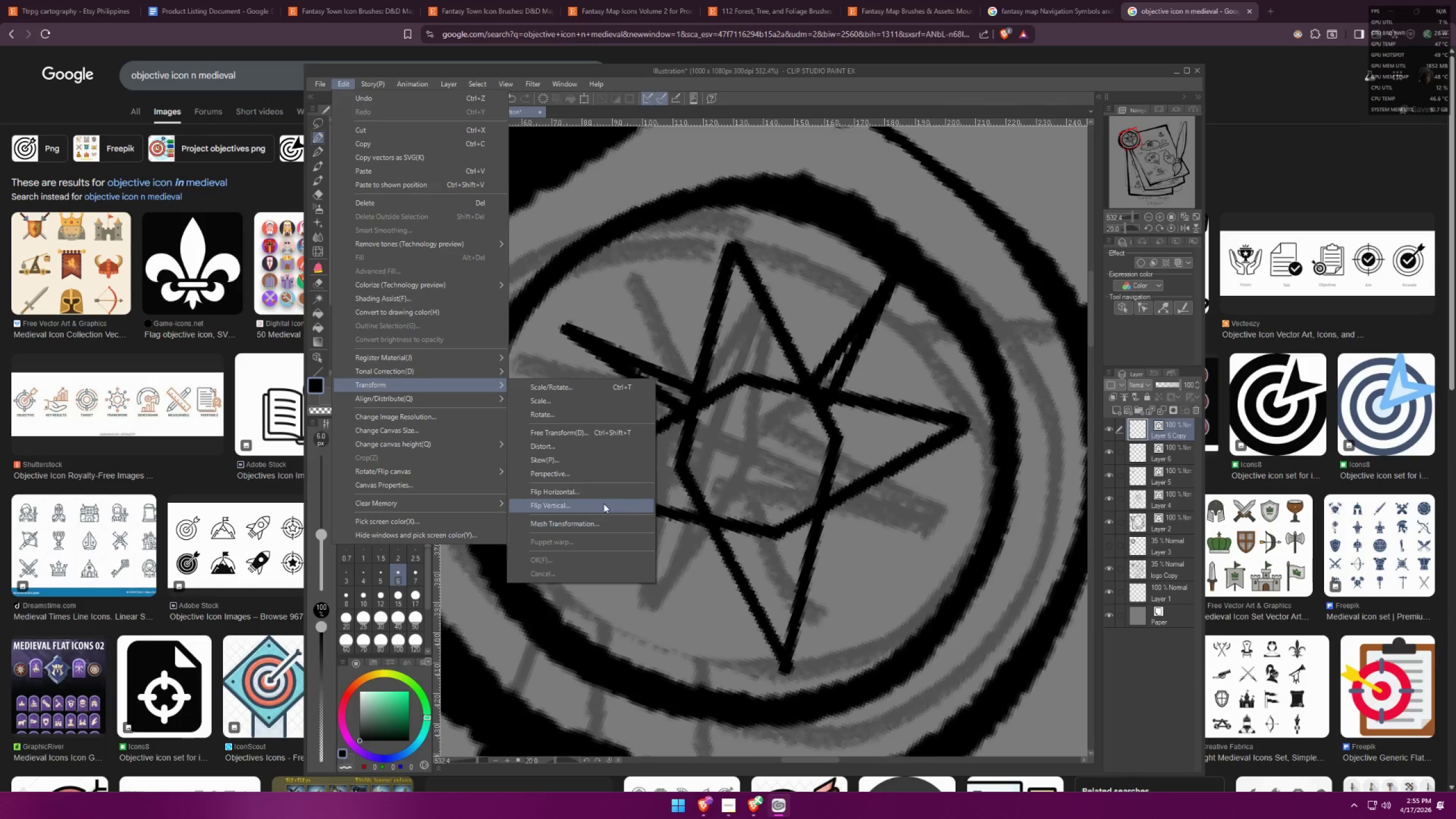 
left_click([603, 502])
 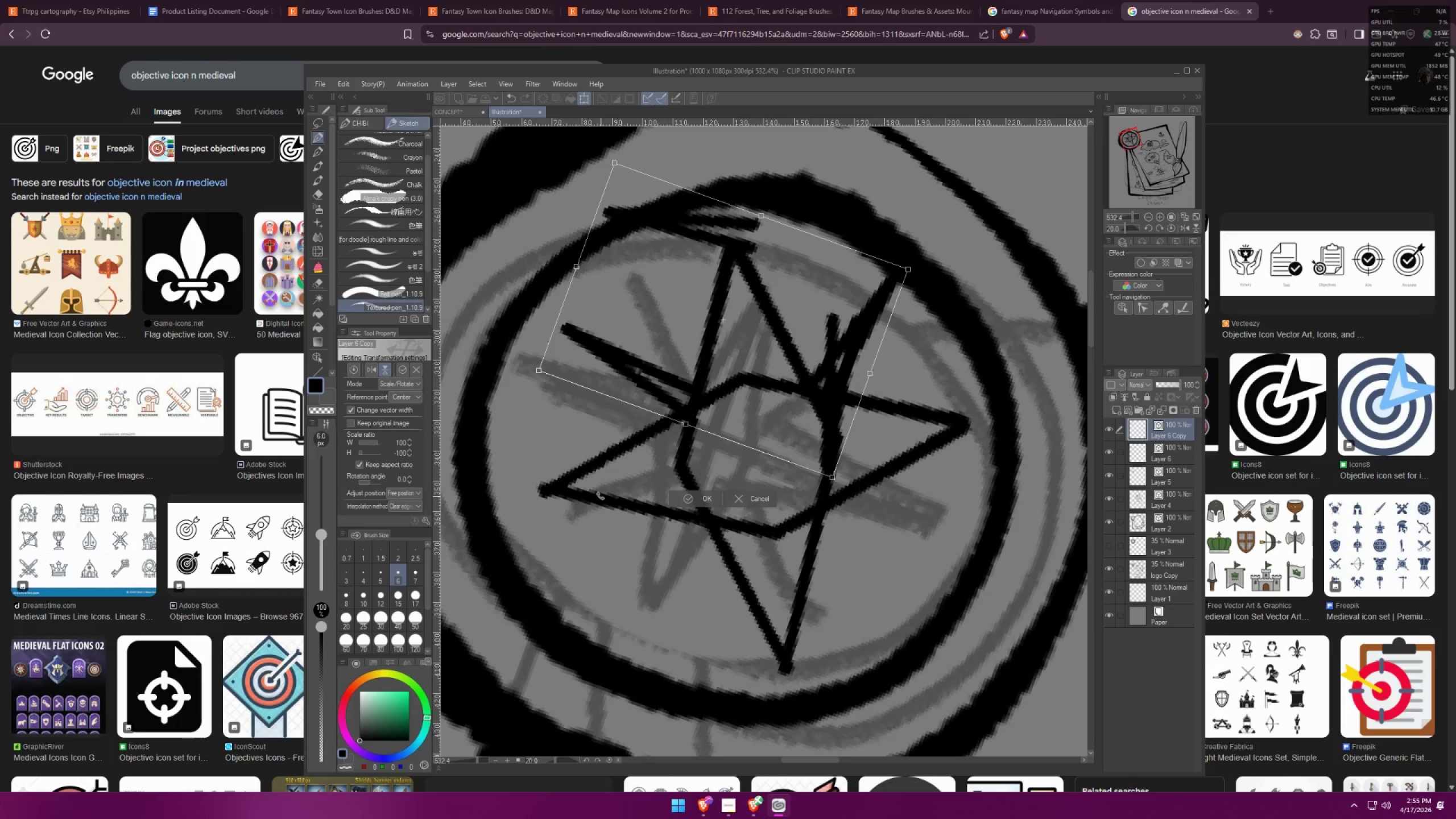 
left_click_drag(start_coordinate=[757, 320], to_coordinate=[780, 509])
 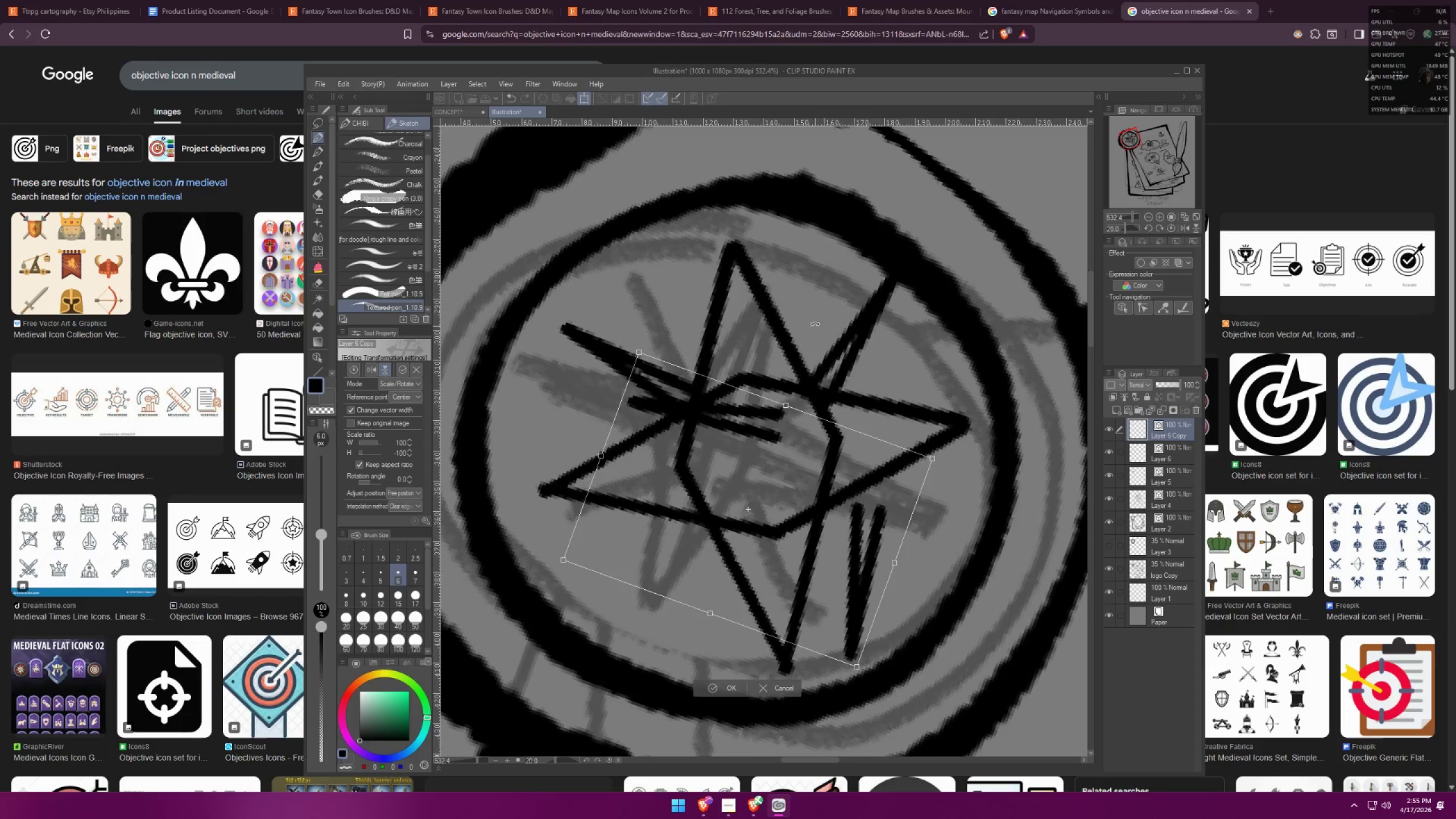 
left_click_drag(start_coordinate=[804, 316], to_coordinate=[668, 304])
 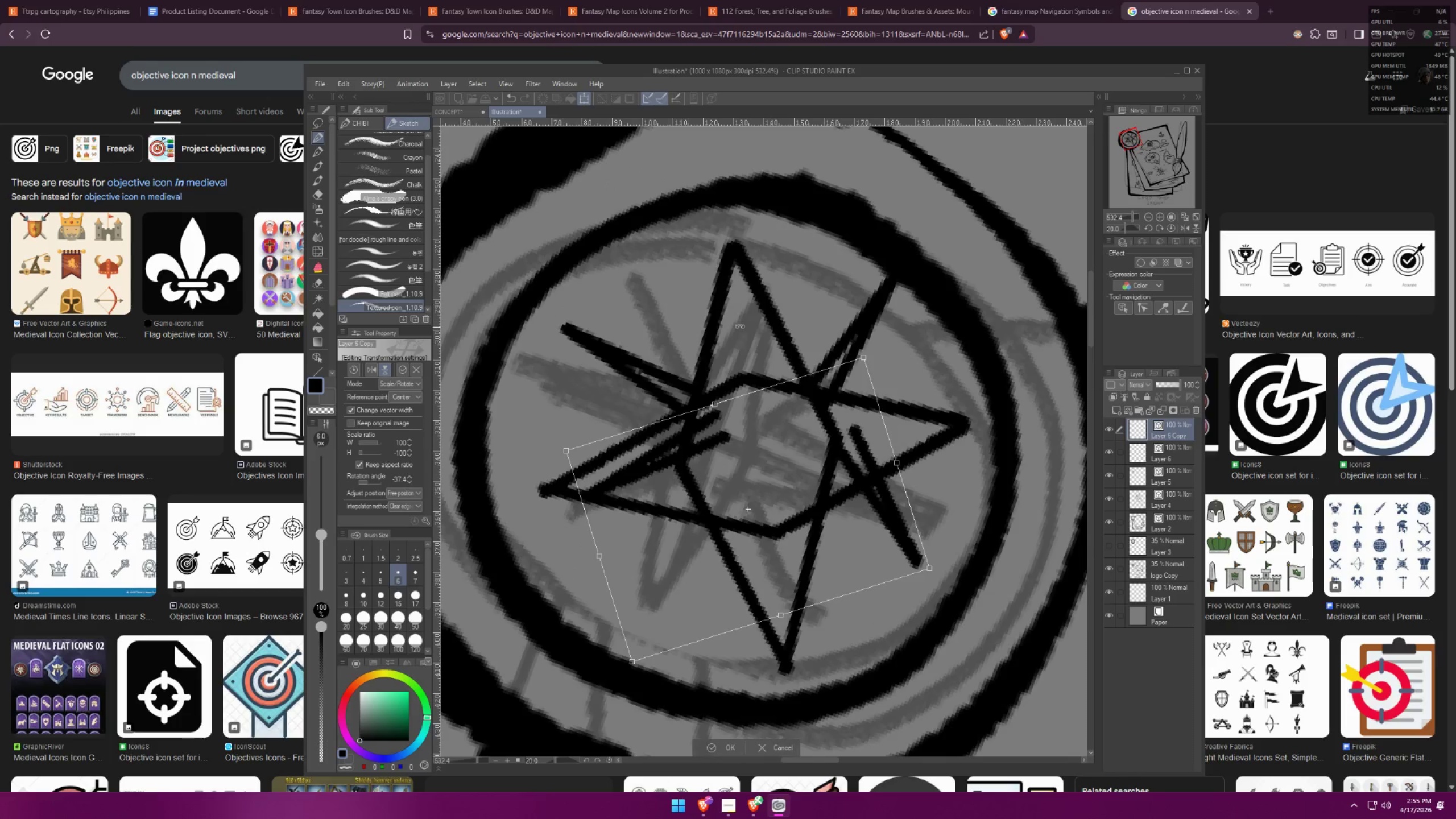 
left_click_drag(start_coordinate=[735, 317], to_coordinate=[668, 326])
 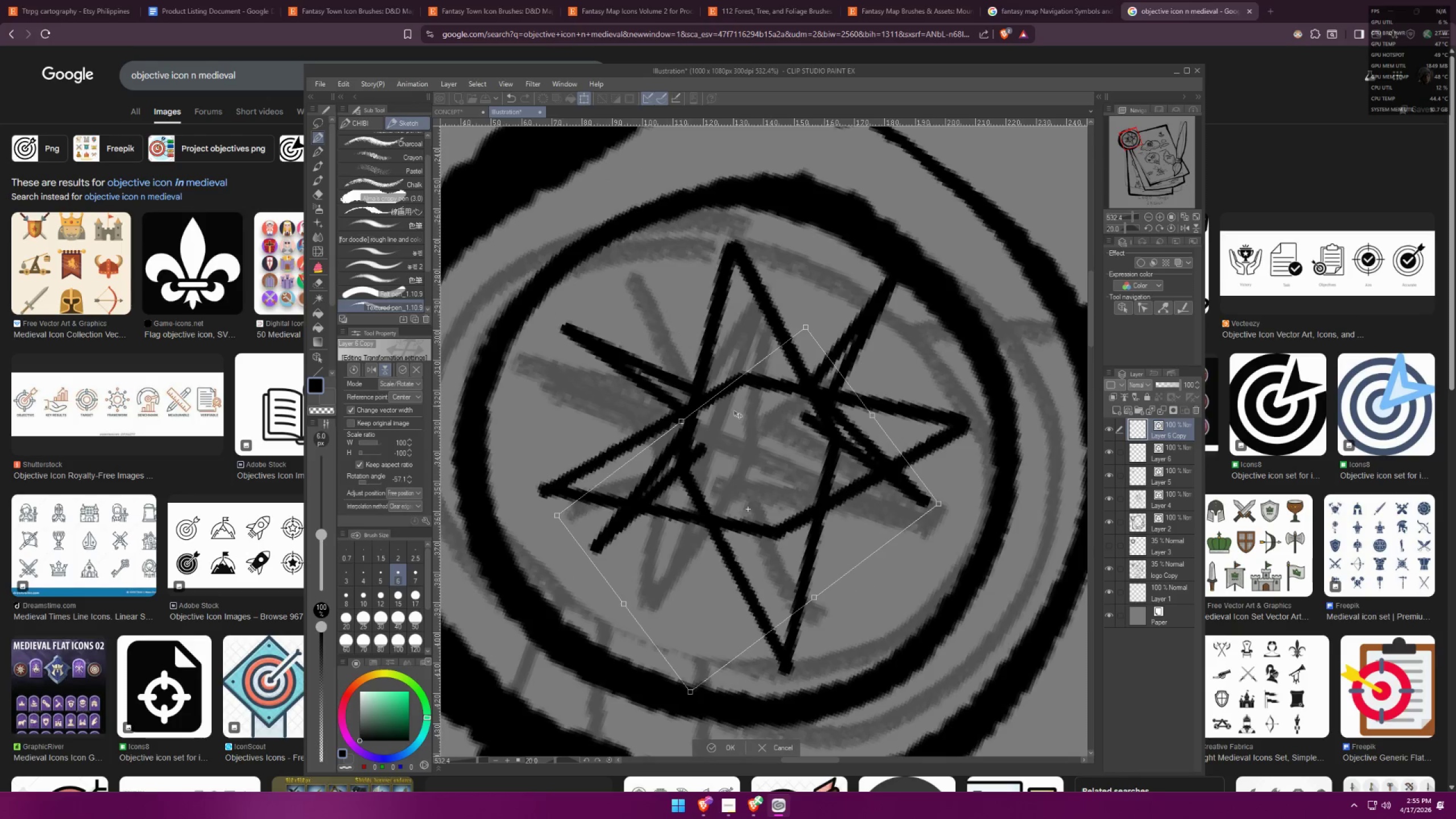 
left_click_drag(start_coordinate=[745, 455], to_coordinate=[766, 532])
 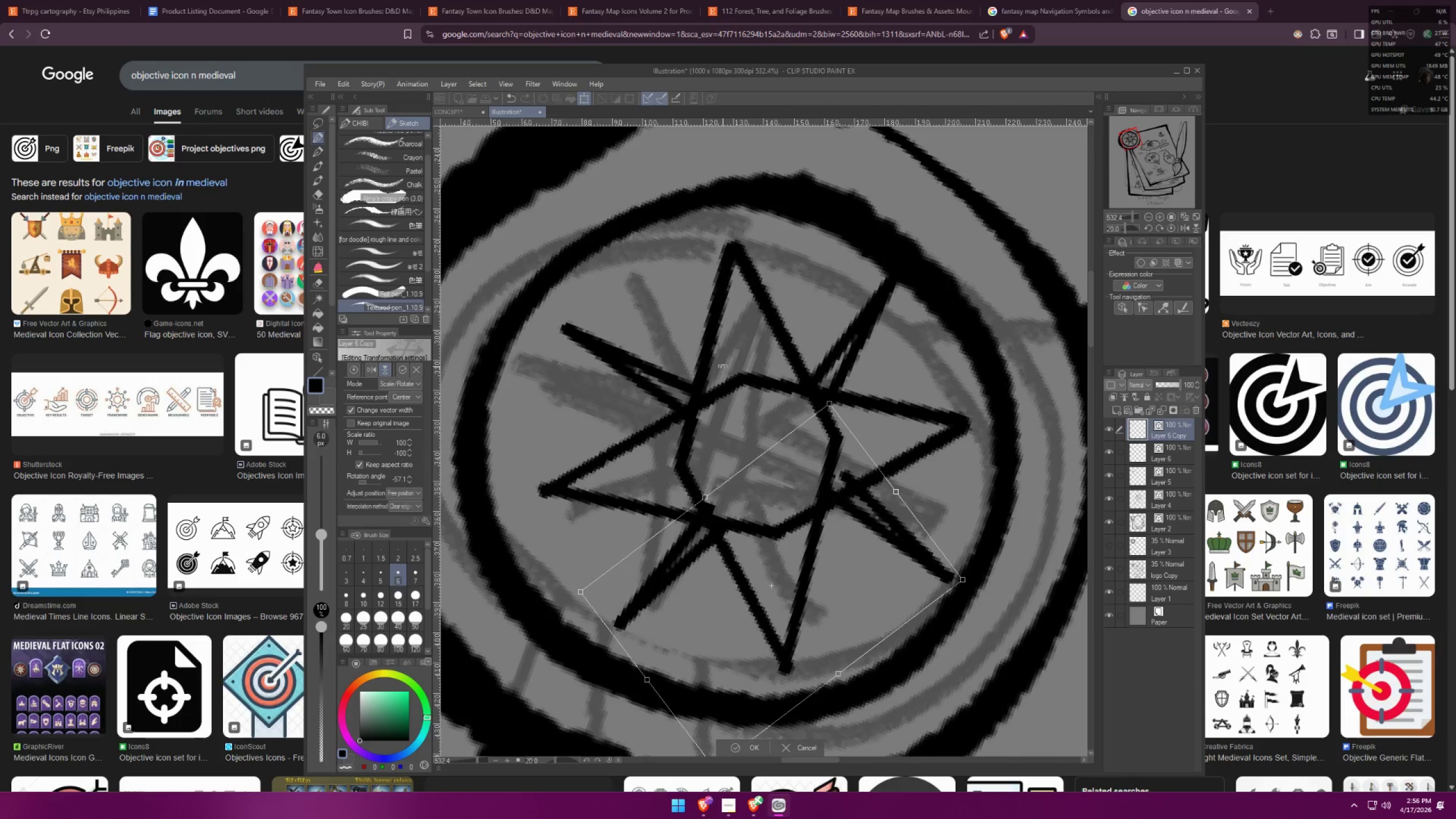 
left_click_drag(start_coordinate=[723, 366], to_coordinate=[701, 365])
 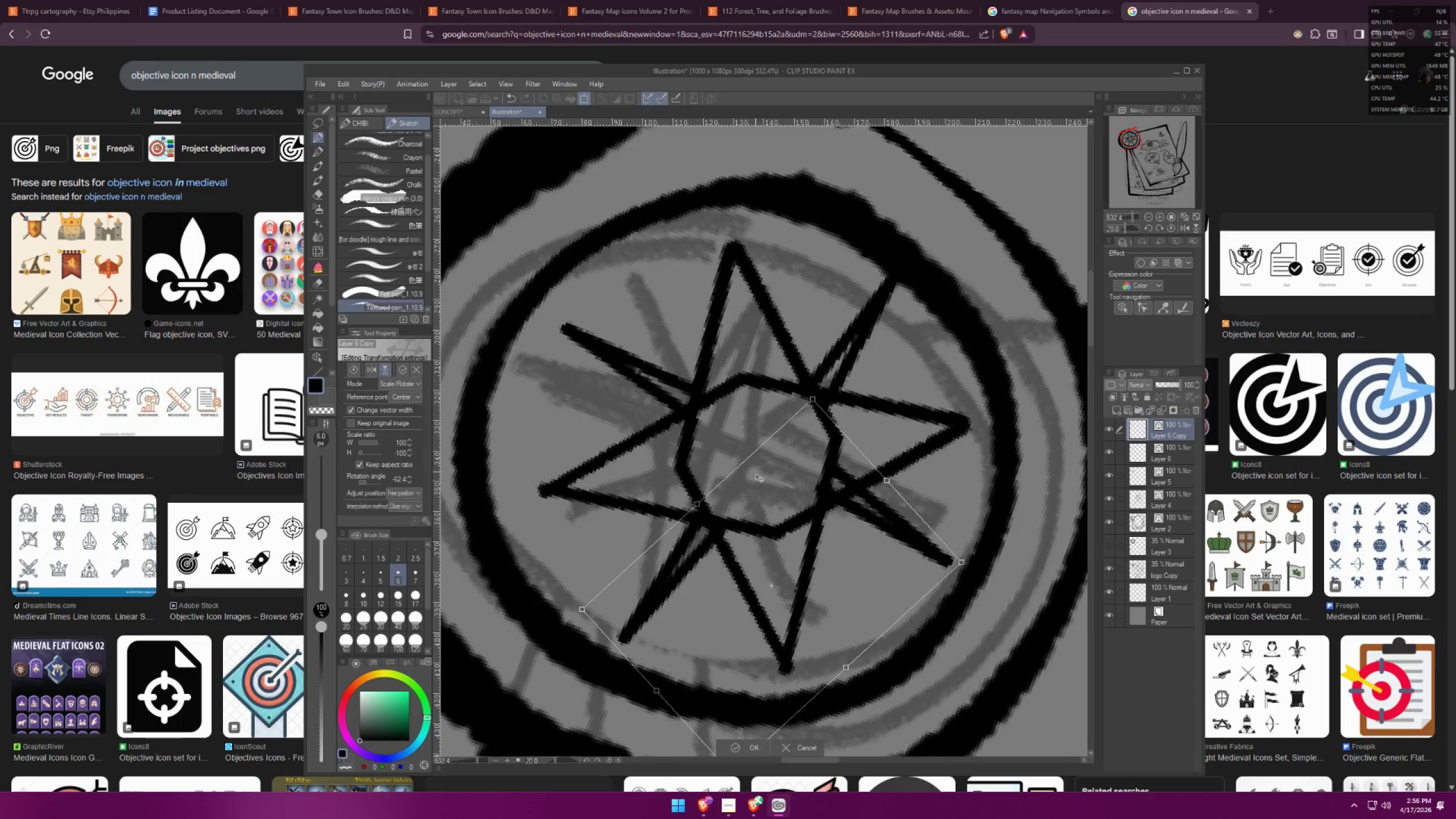 
left_click_drag(start_coordinate=[764, 511], to_coordinate=[758, 528])
 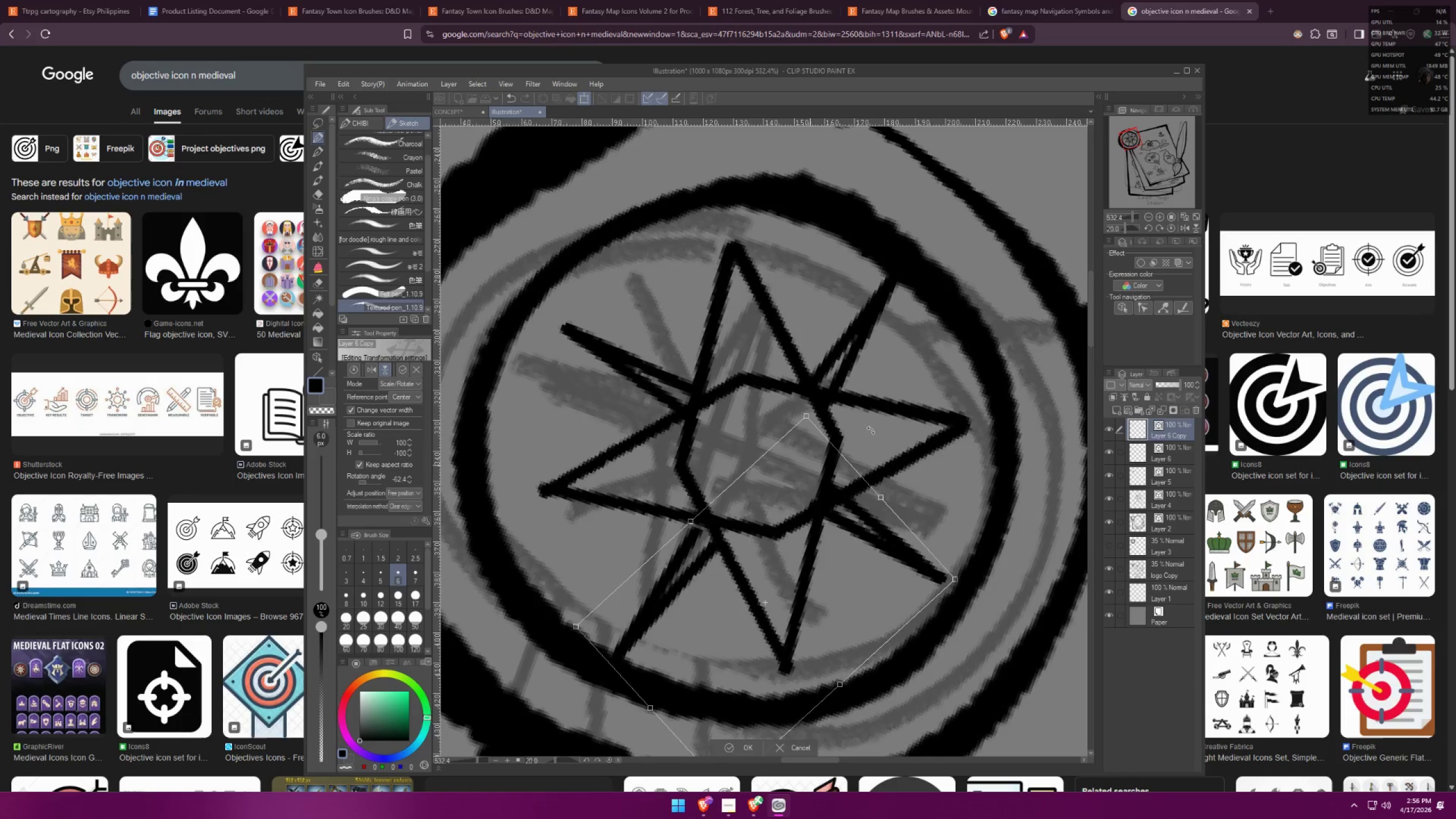 
left_click_drag(start_coordinate=[909, 424], to_coordinate=[922, 449])
 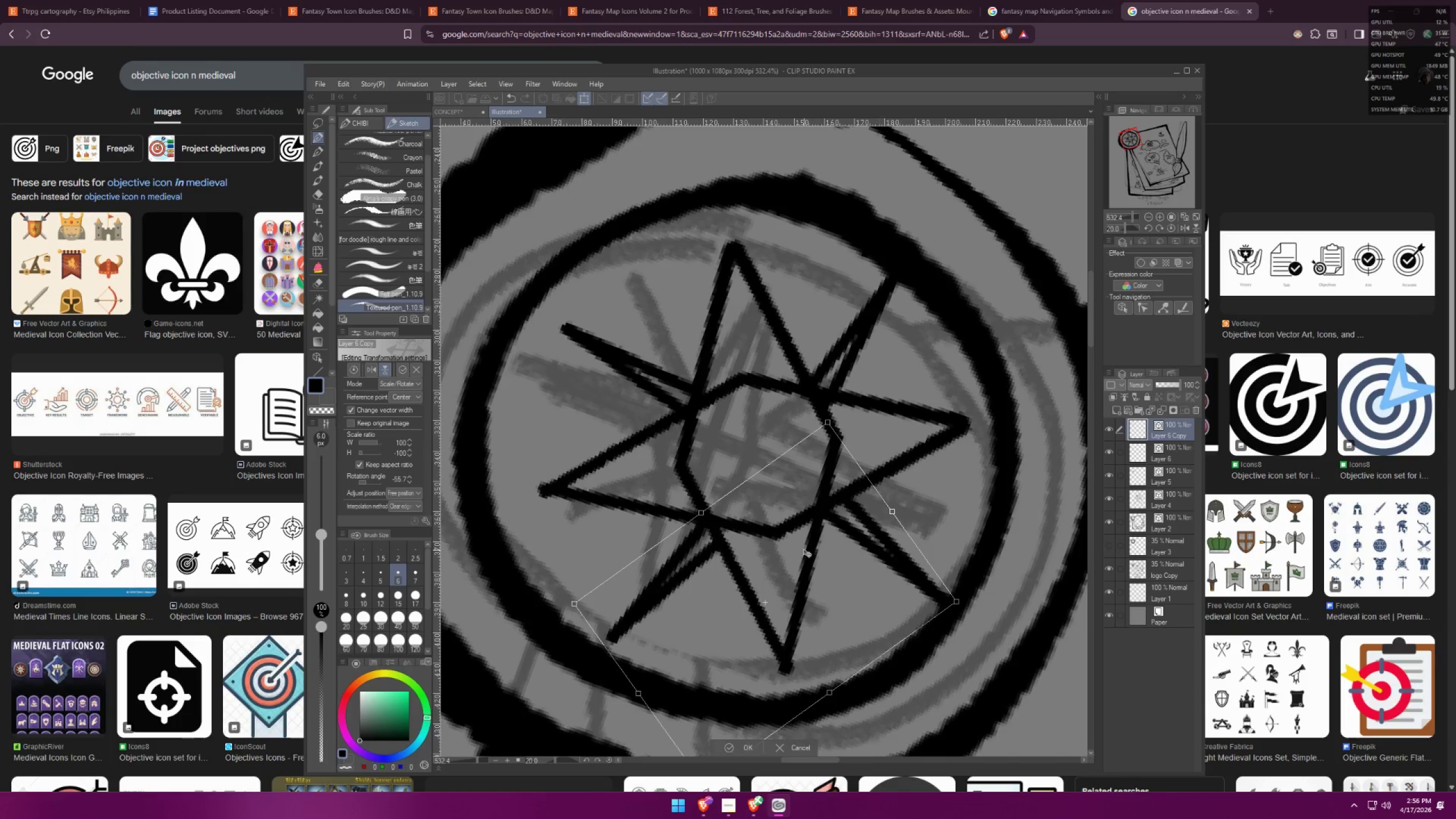 
left_click_drag(start_coordinate=[904, 483], to_coordinate=[905, 490])
 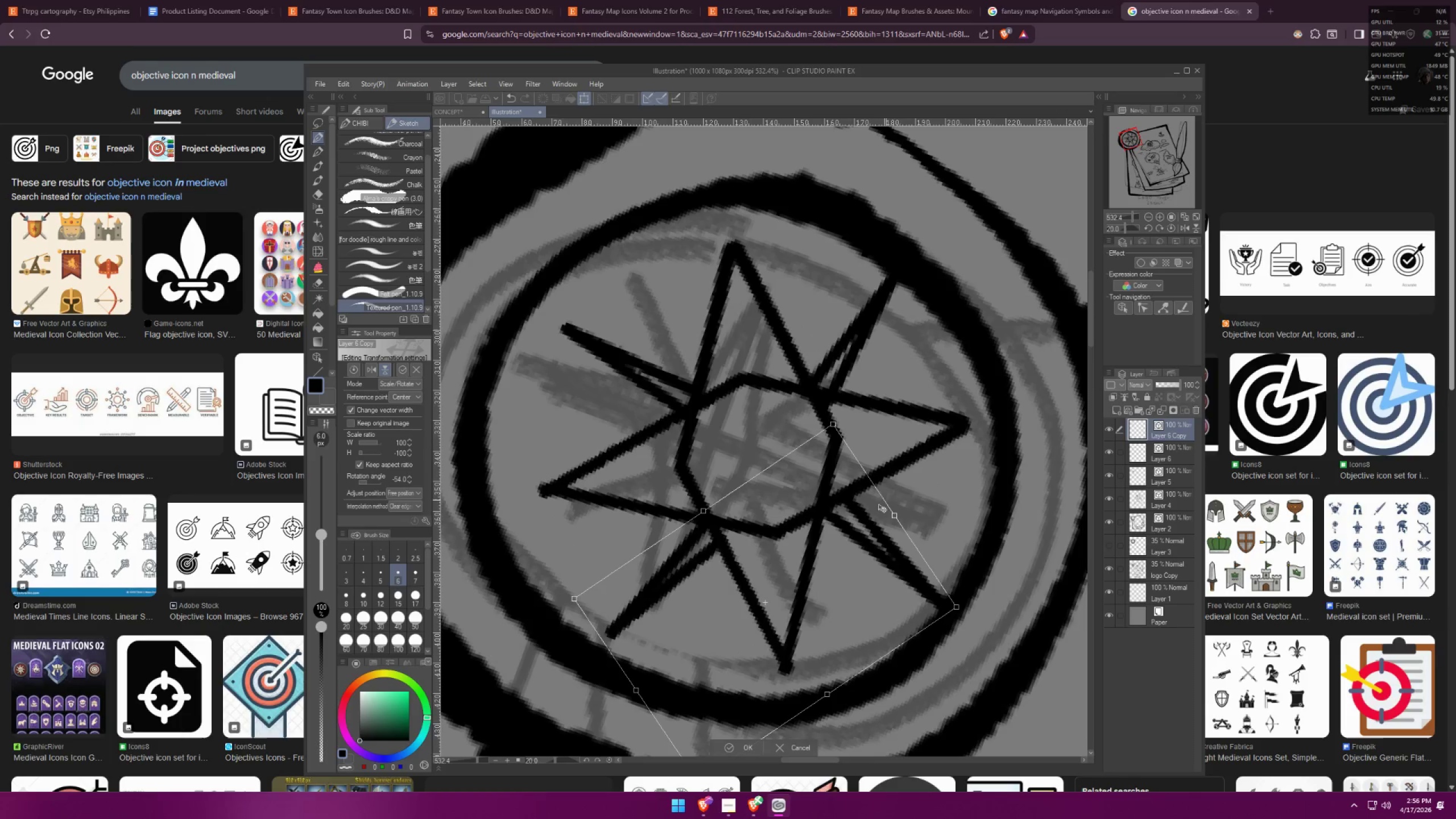 
left_click_drag(start_coordinate=[785, 539], to_coordinate=[777, 538])
 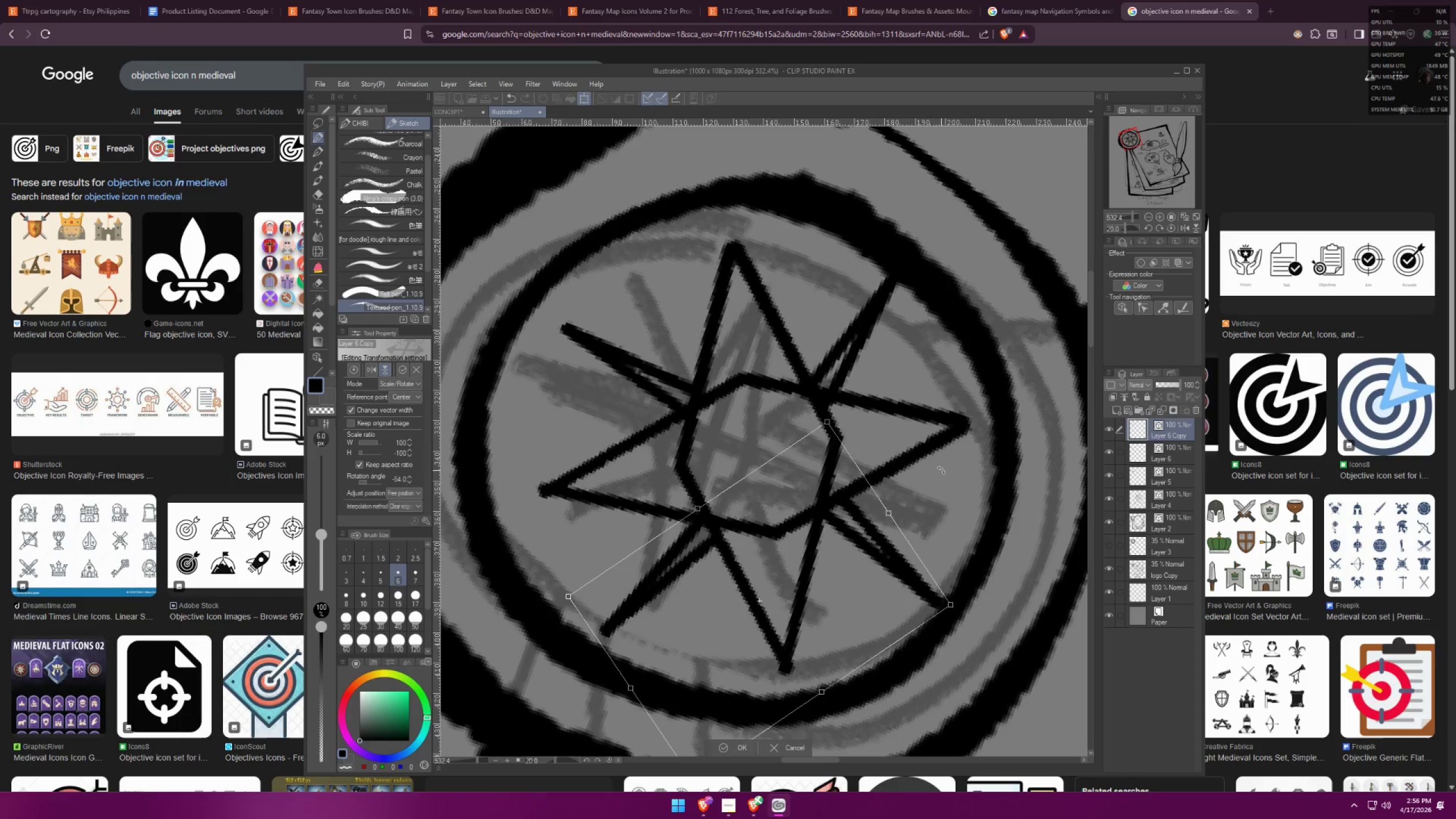 
left_click_drag(start_coordinate=[941, 470], to_coordinate=[942, 475])
 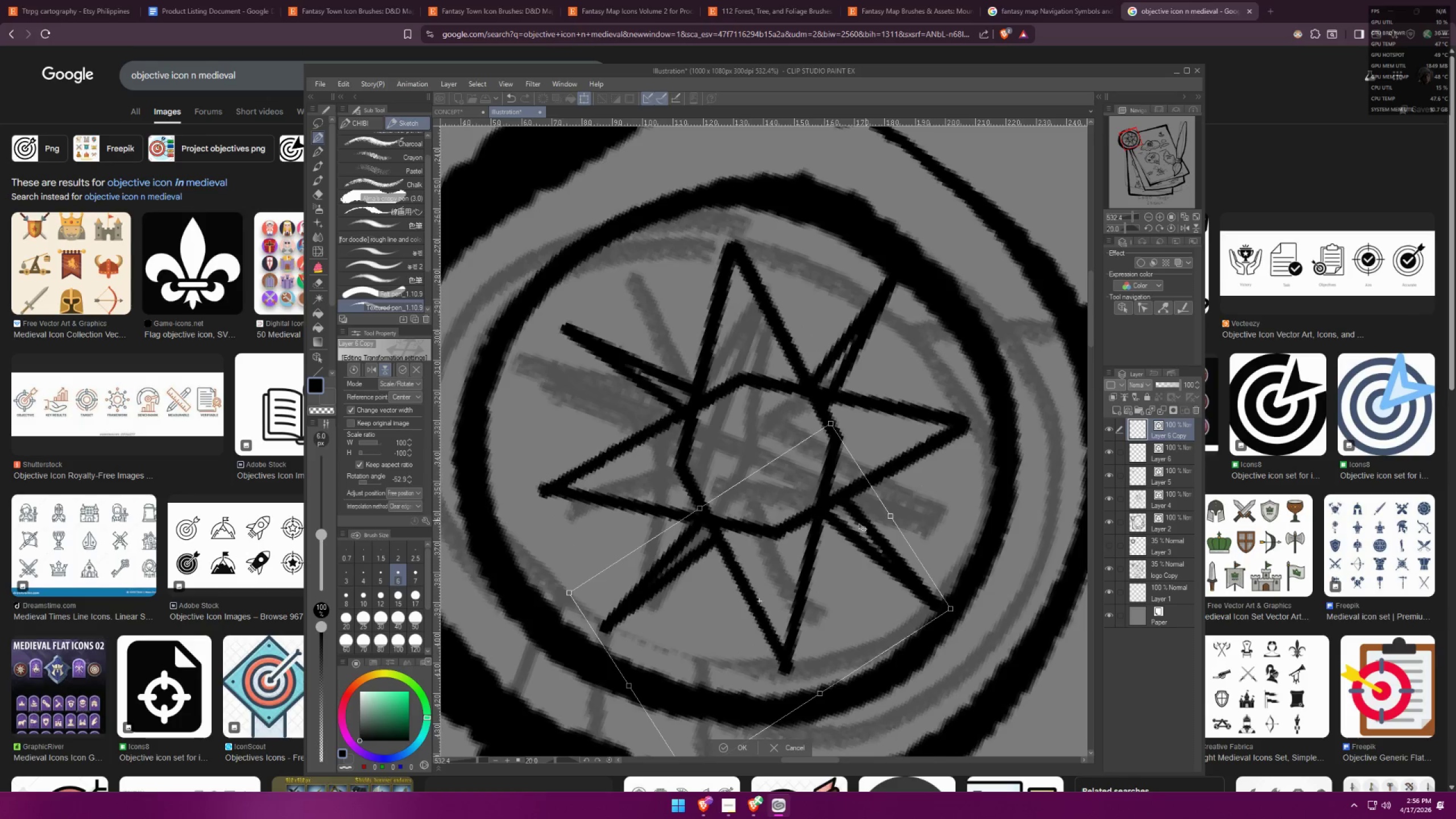 
left_click_drag(start_coordinate=[800, 547], to_coordinate=[797, 548])
 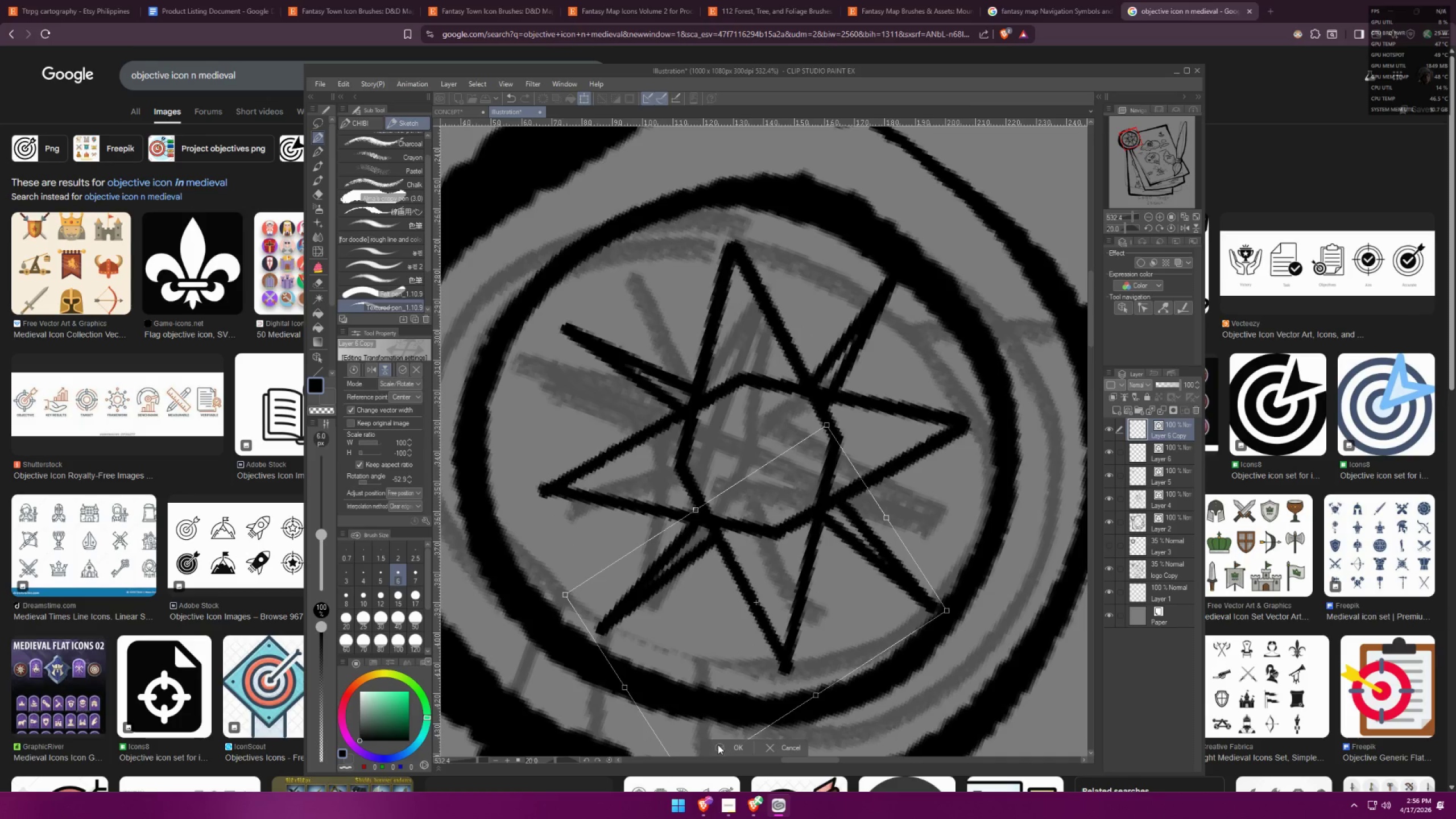 
key(Control+E)
 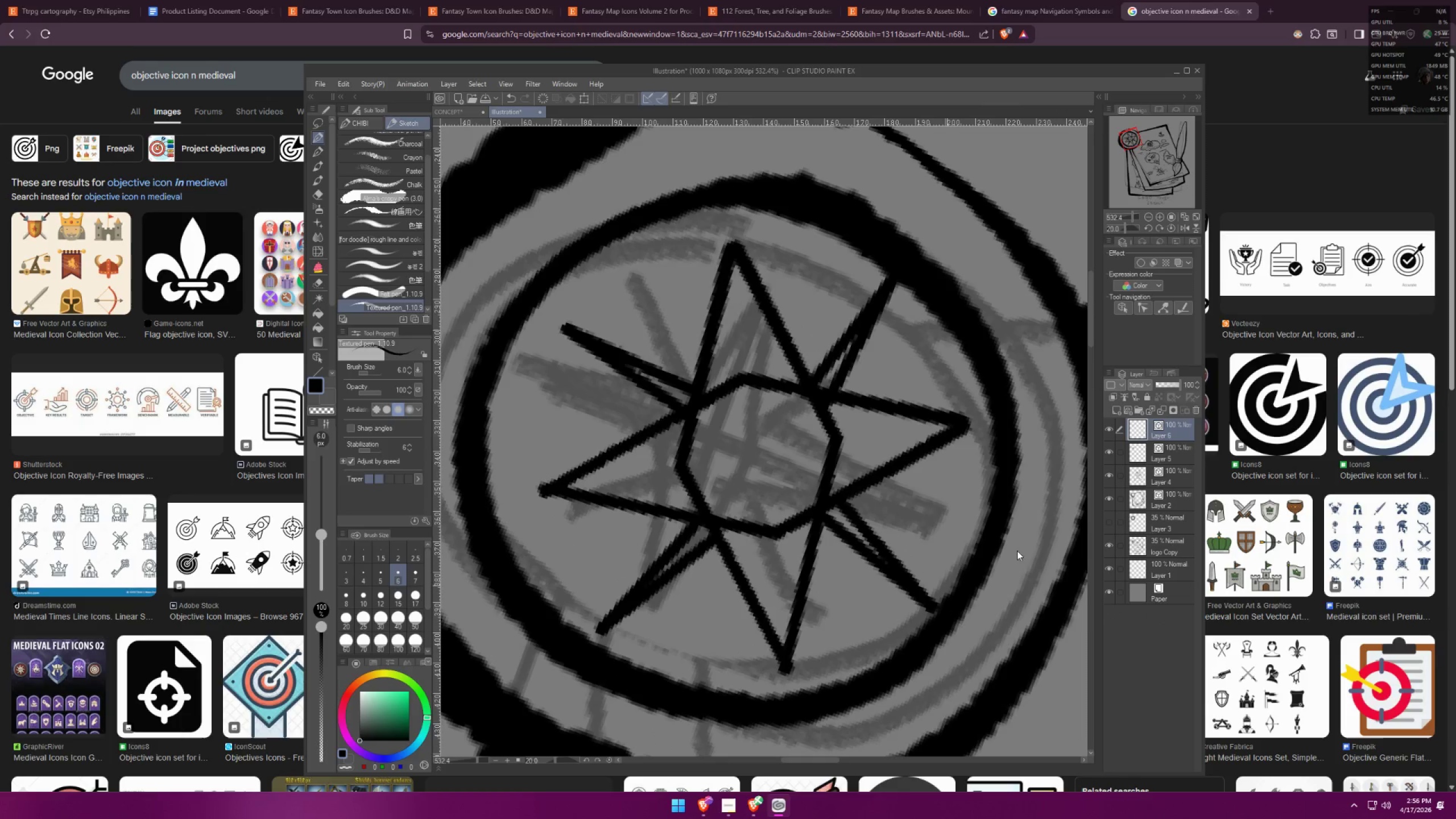 
key(Control+ControlLeft)
 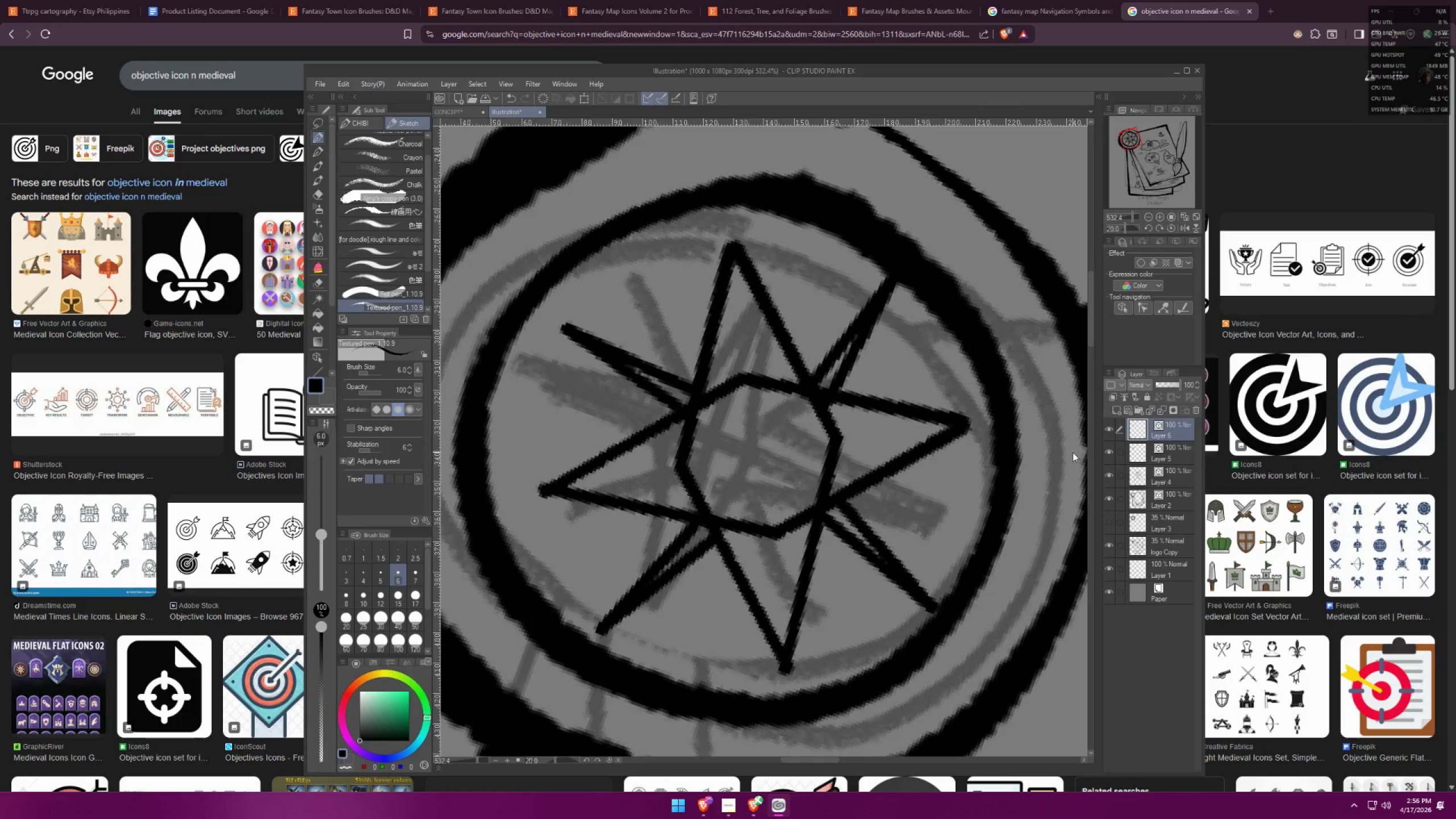 
key(Control+E)
 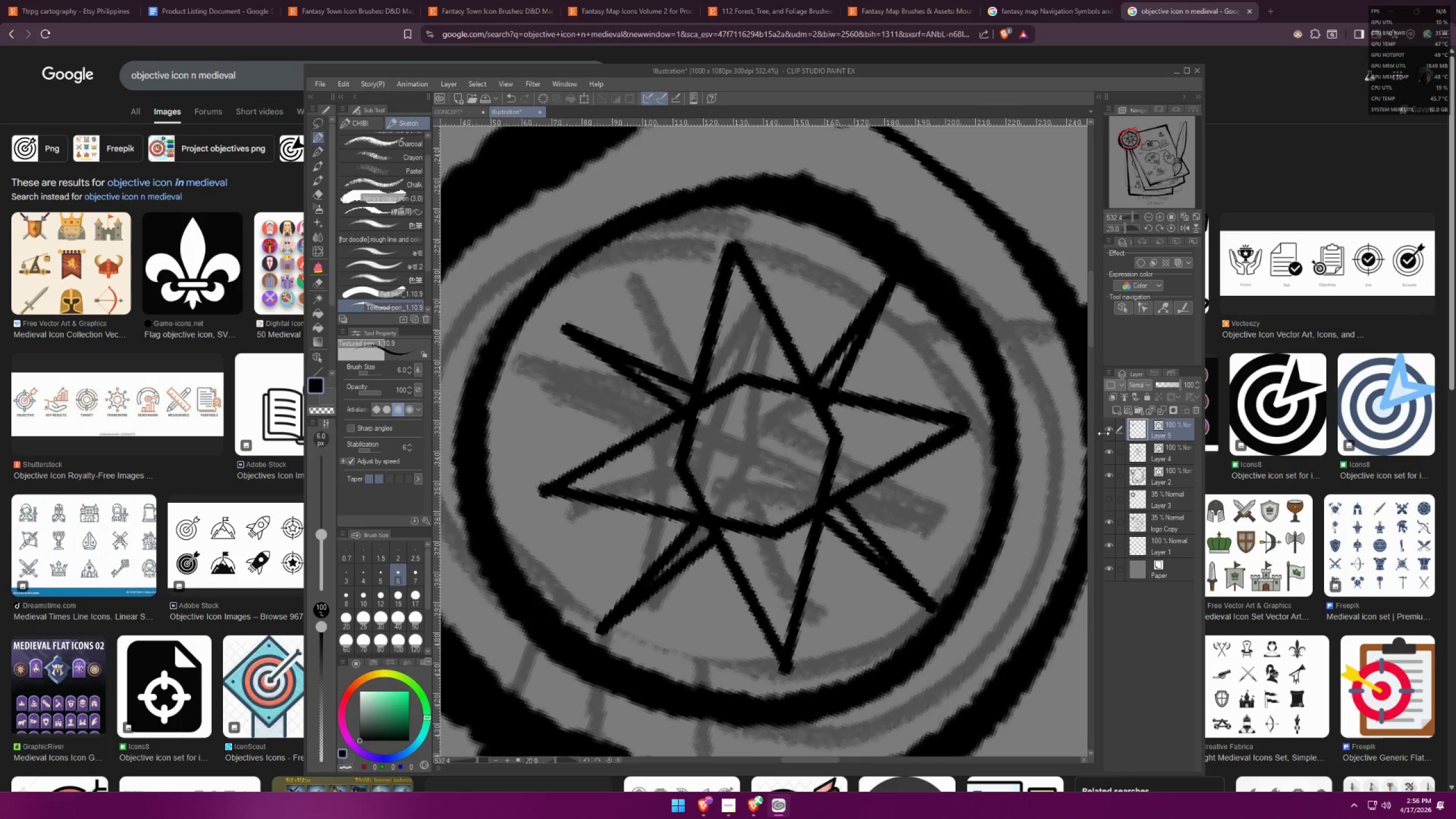 
left_click([1115, 429])
 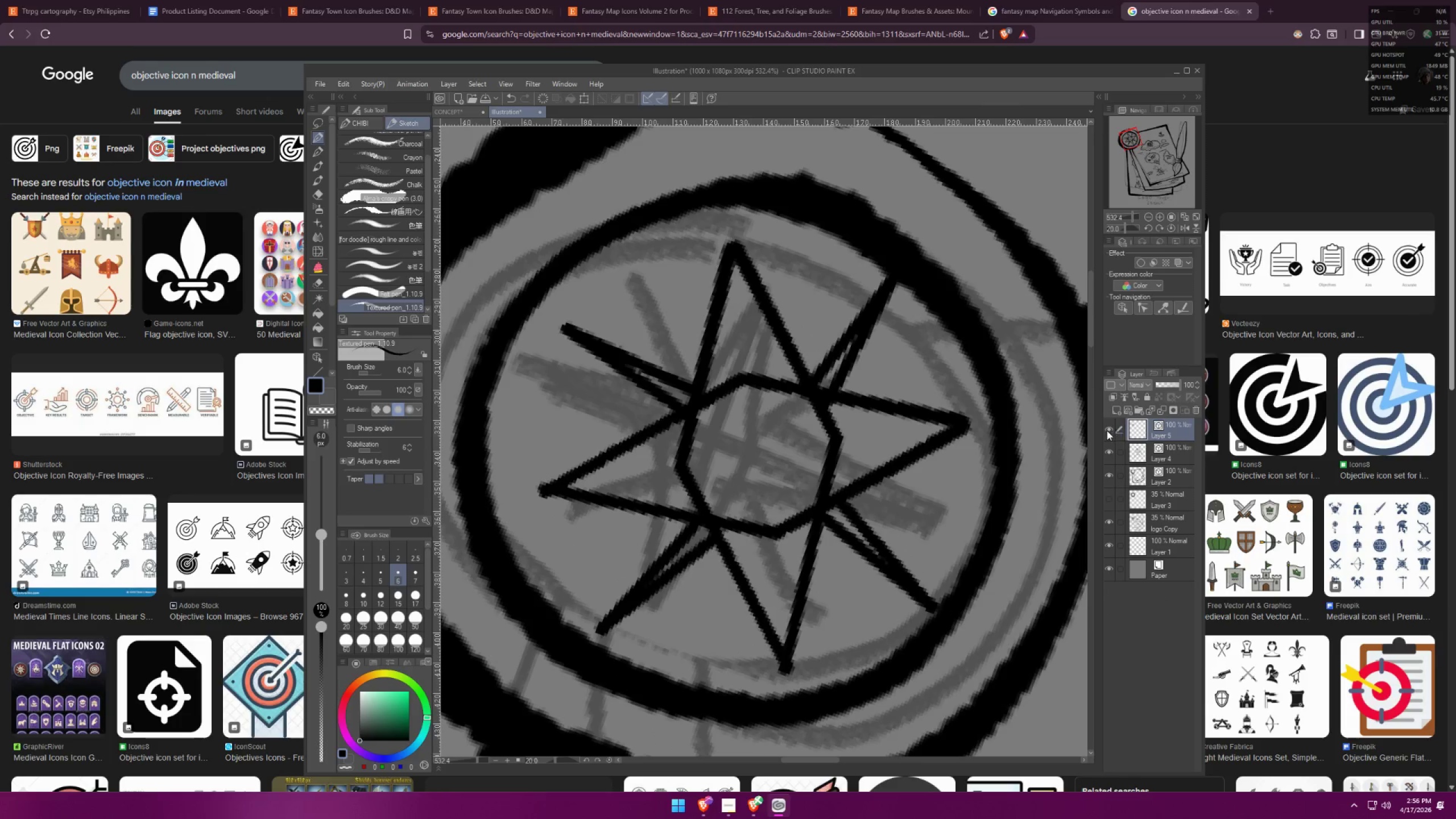 
double_click([1106, 431])
 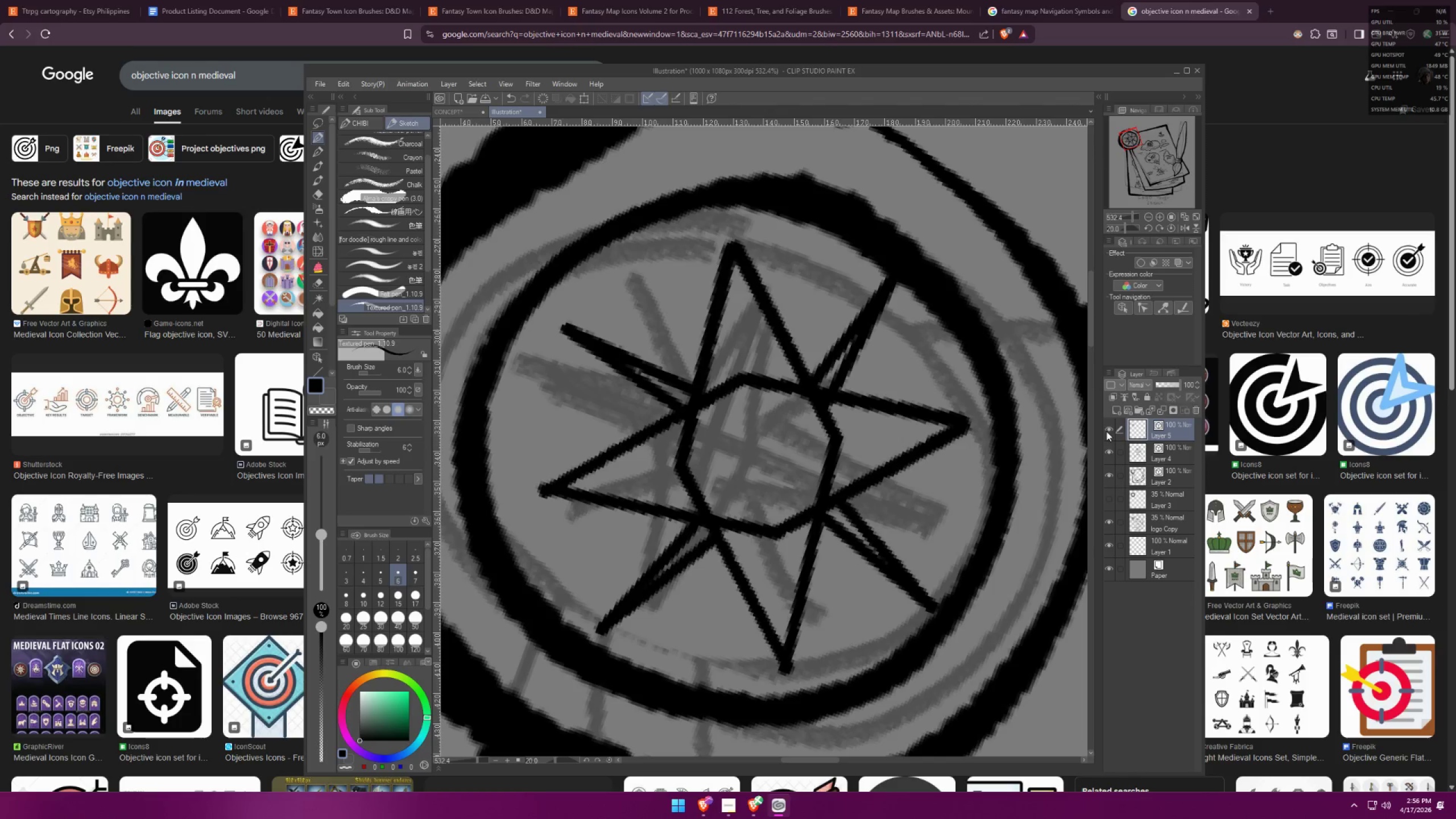 
key(Control+ControlLeft)
 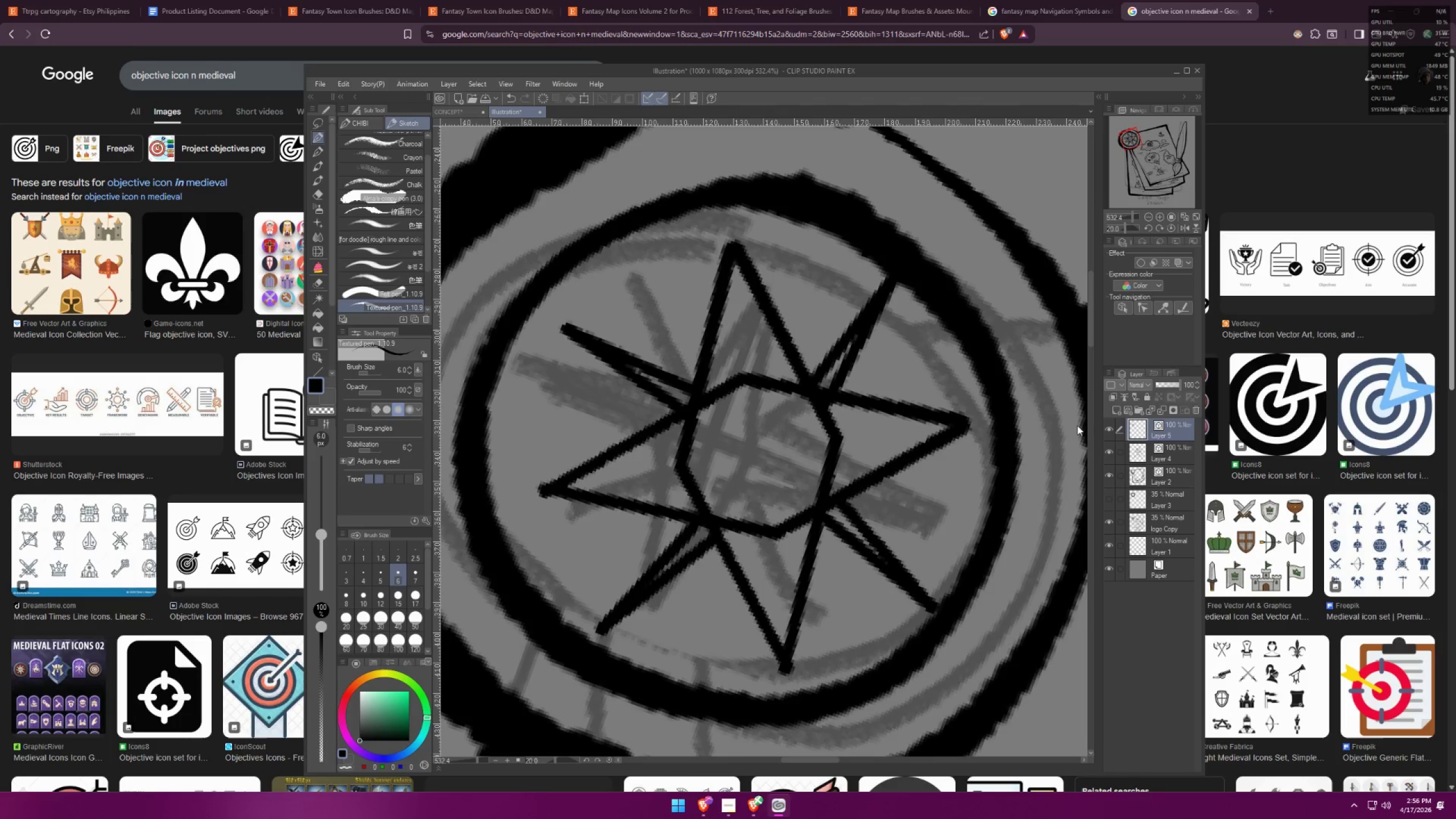 
key(Control+T)
 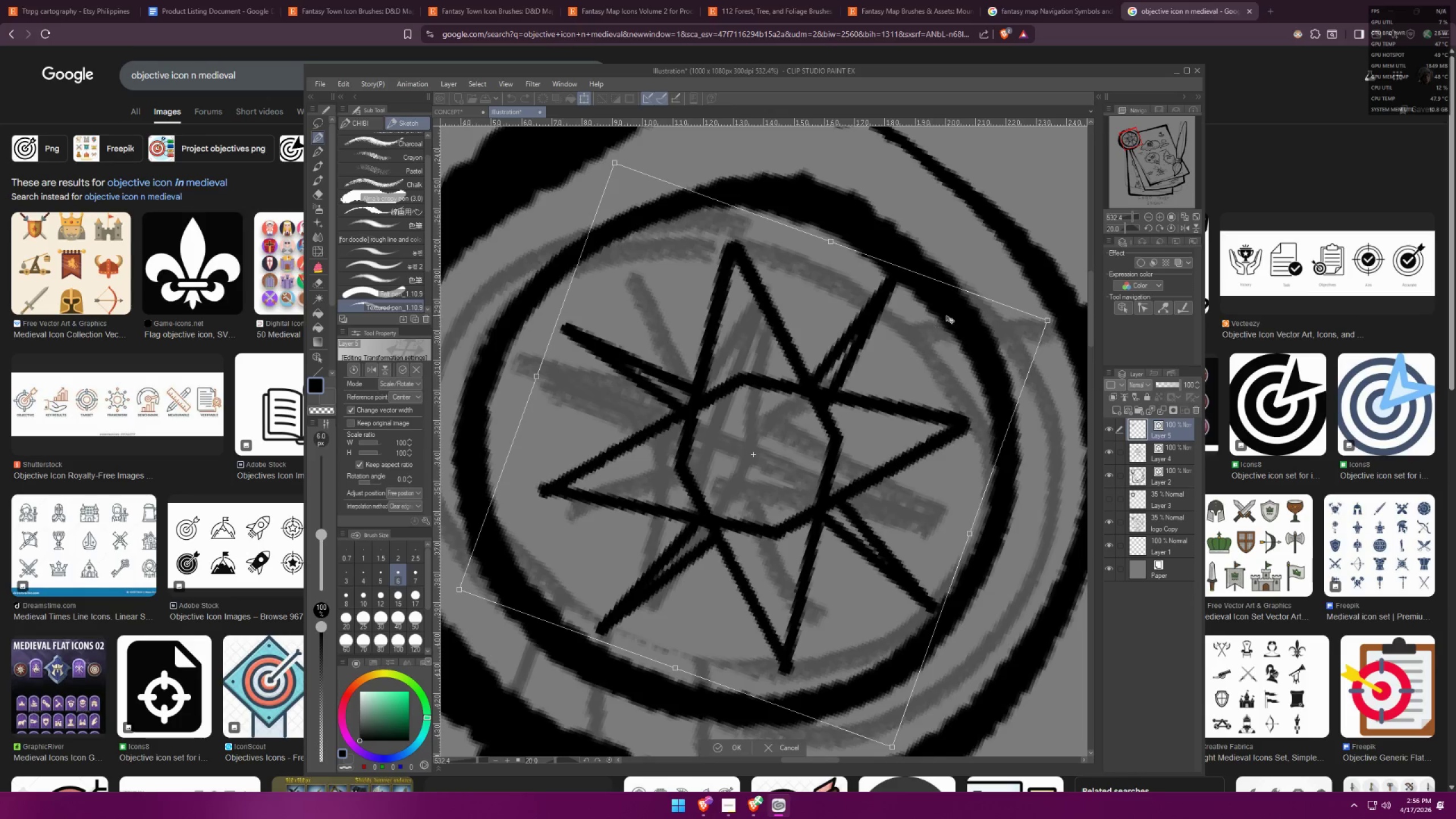 
left_click_drag(start_coordinate=[935, 325], to_coordinate=[924, 326])
 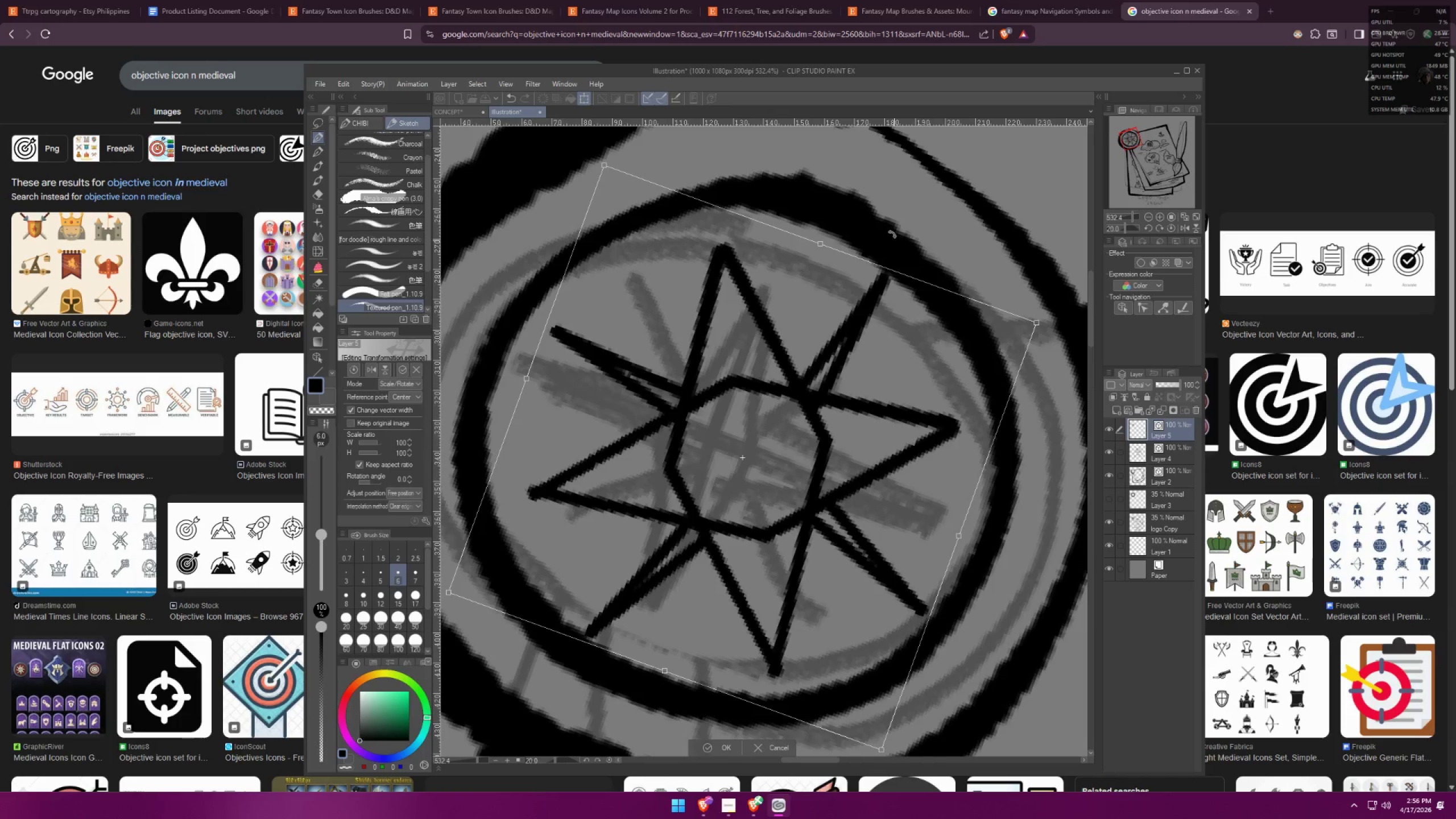 
left_click_drag(start_coordinate=[890, 204], to_coordinate=[879, 202])
 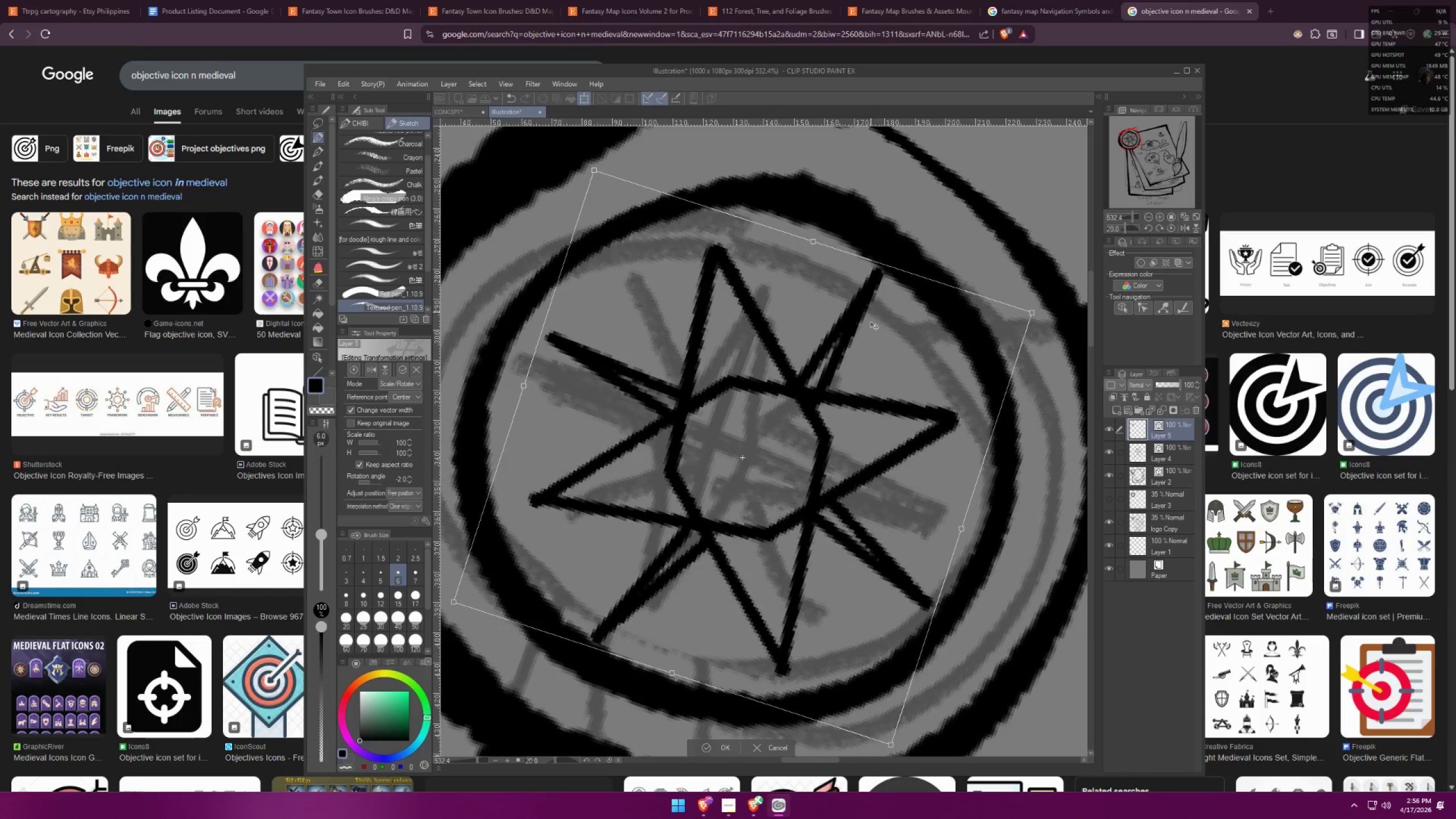 
left_click_drag(start_coordinate=[866, 340], to_coordinate=[861, 340])
 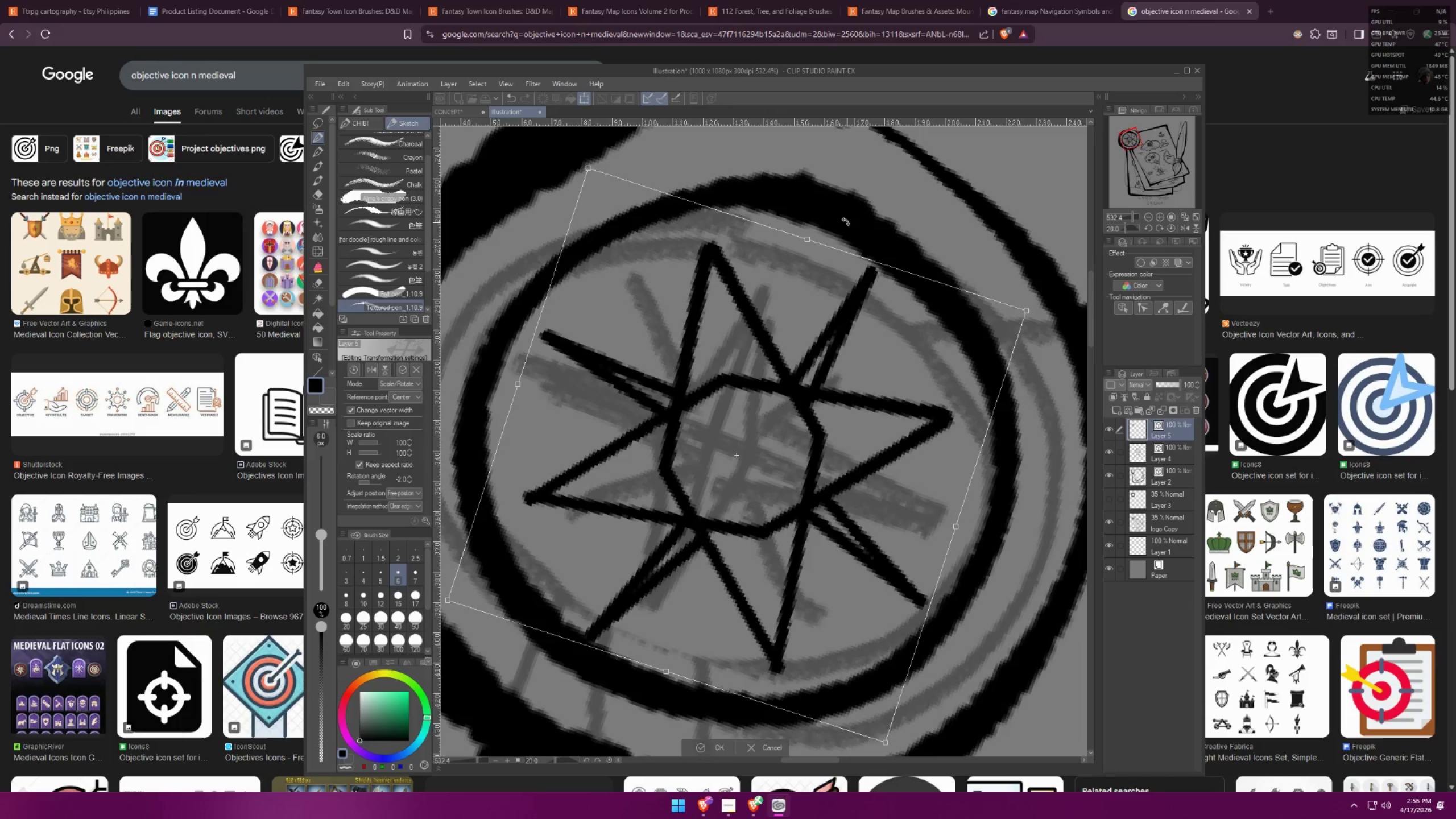 
left_click([839, 218])
 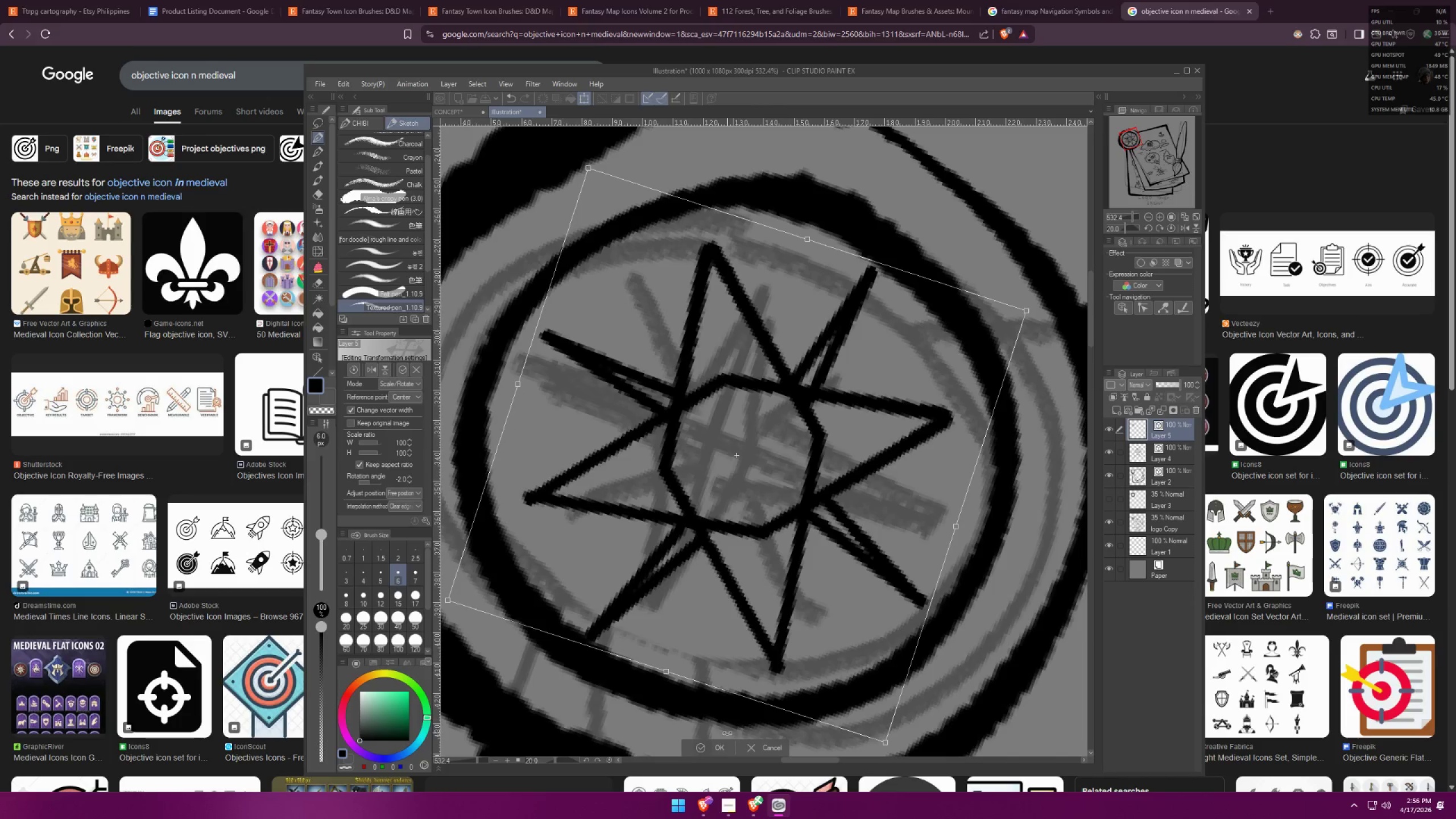 
key(Control+ControlLeft)
 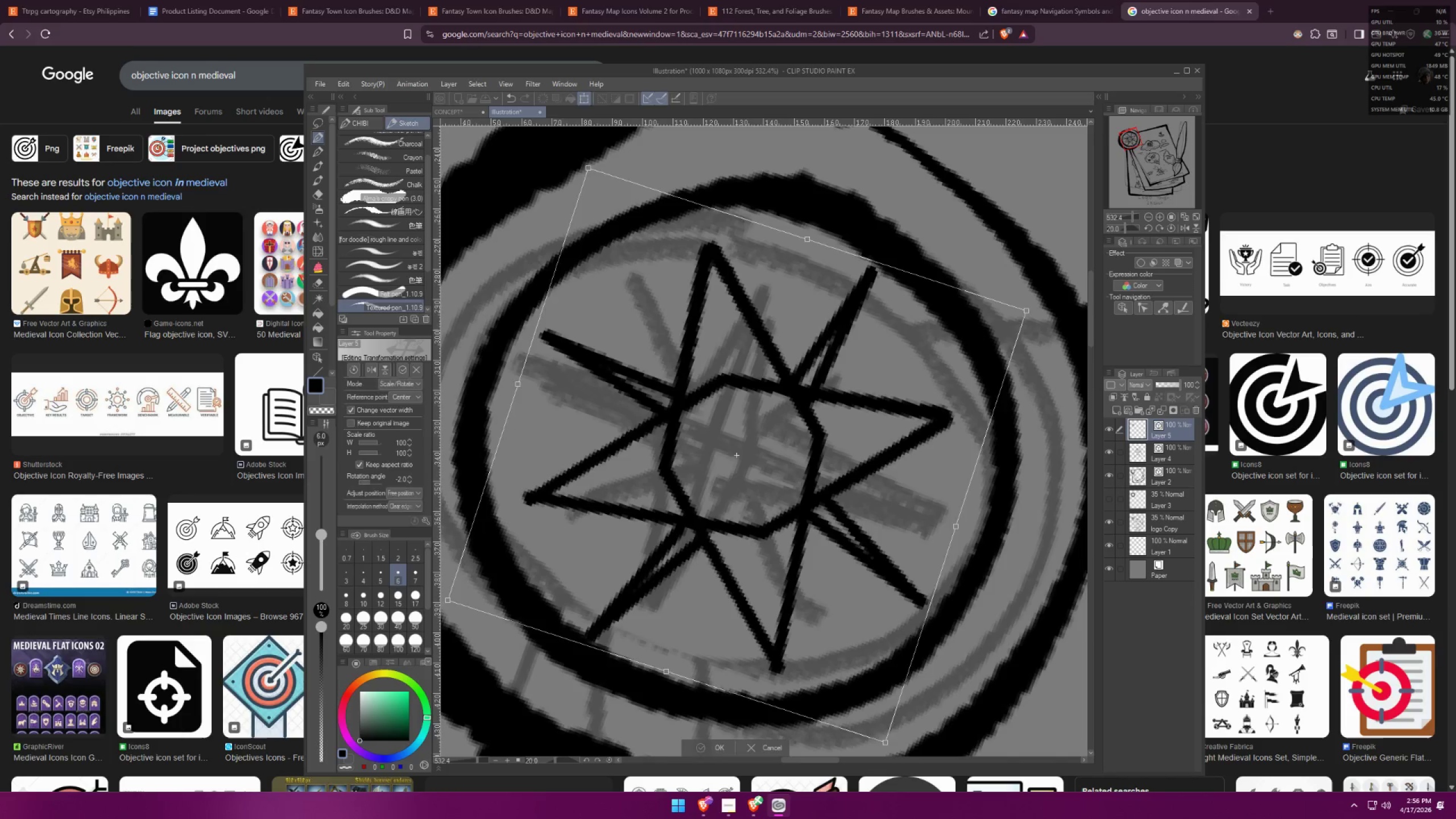 
key(Control+D)
 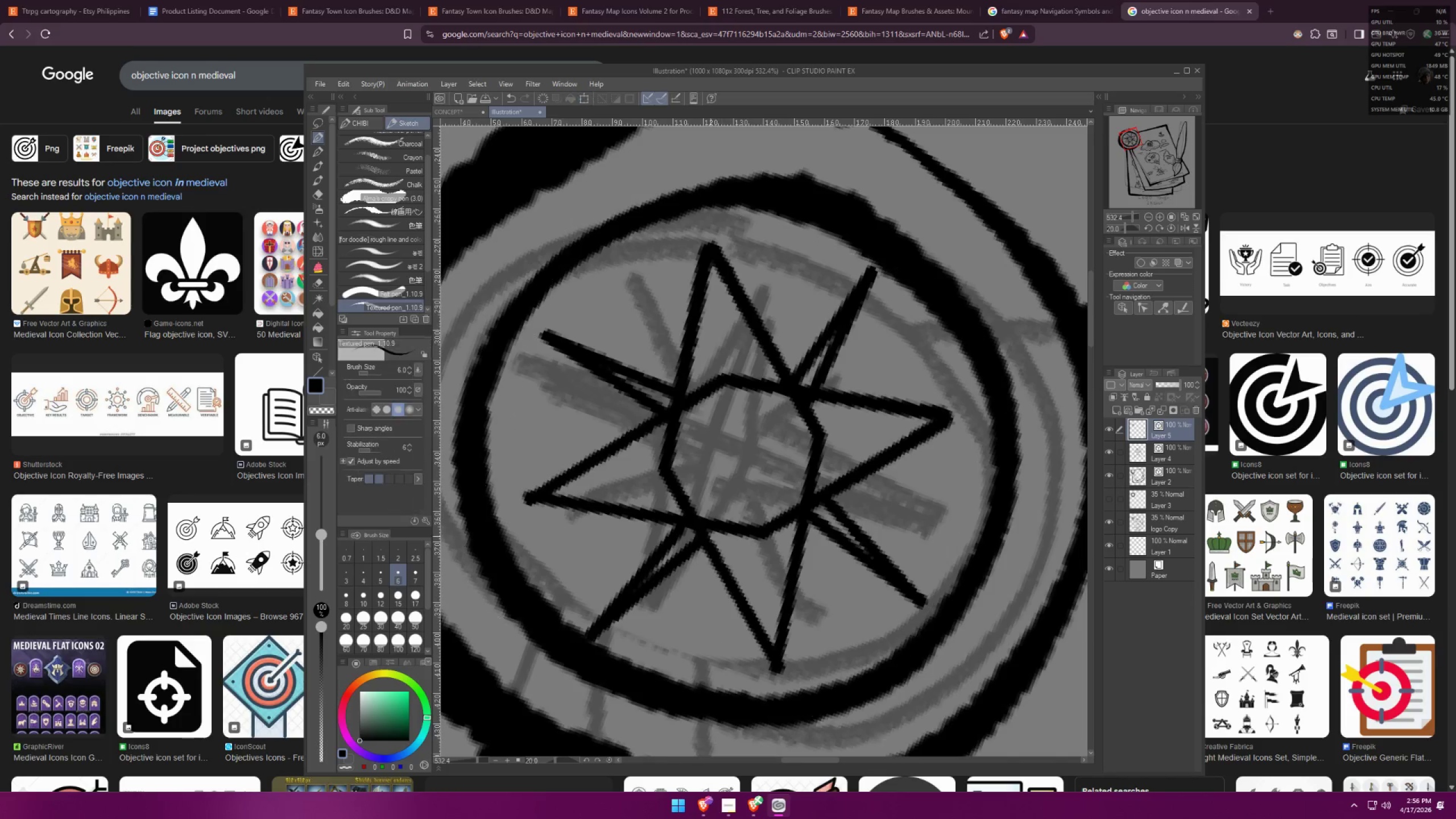 
scroll: coordinate [1014, 456], scroll_direction: down, amount: 12.0
 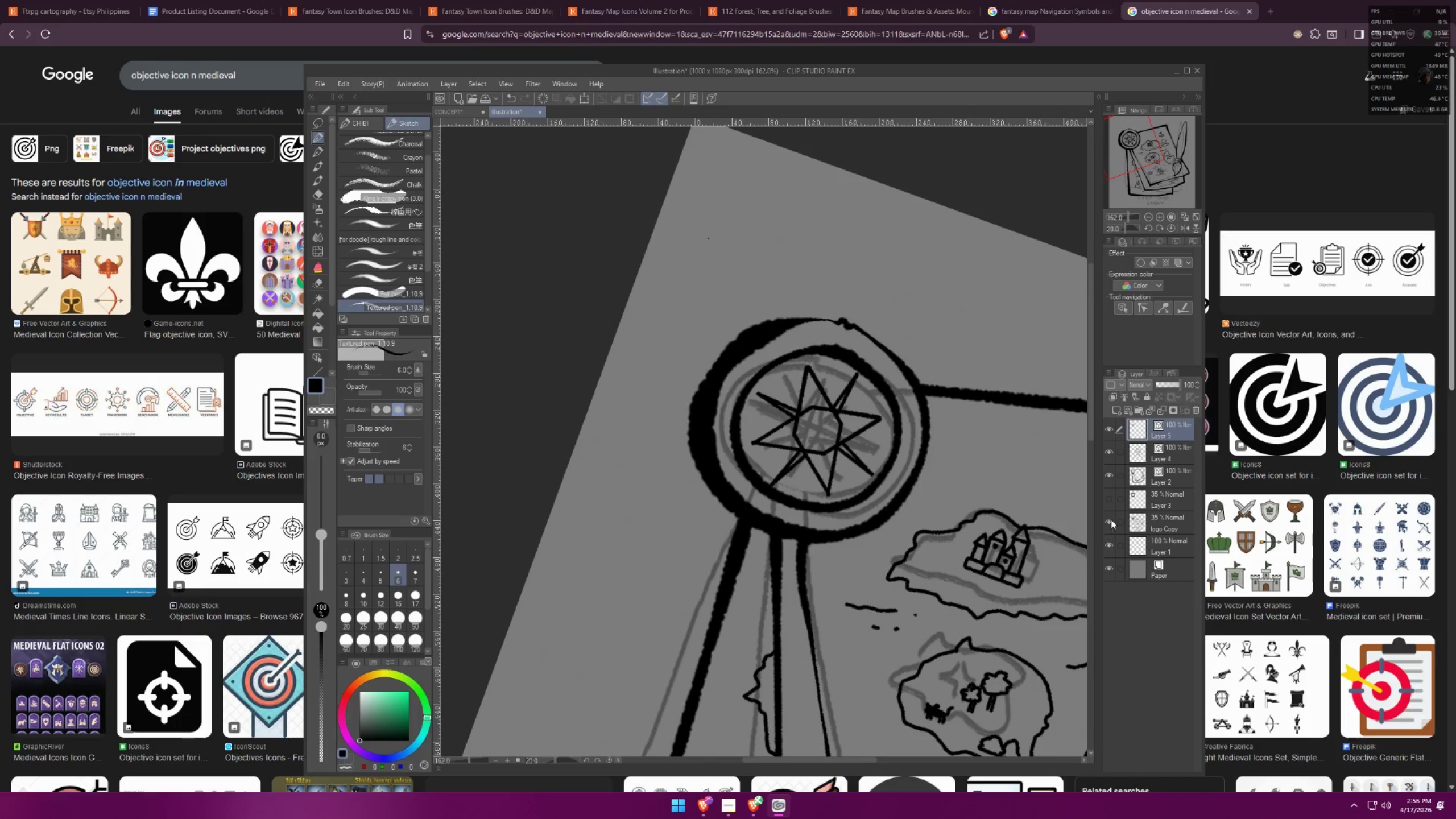 
left_click([1108, 470])
 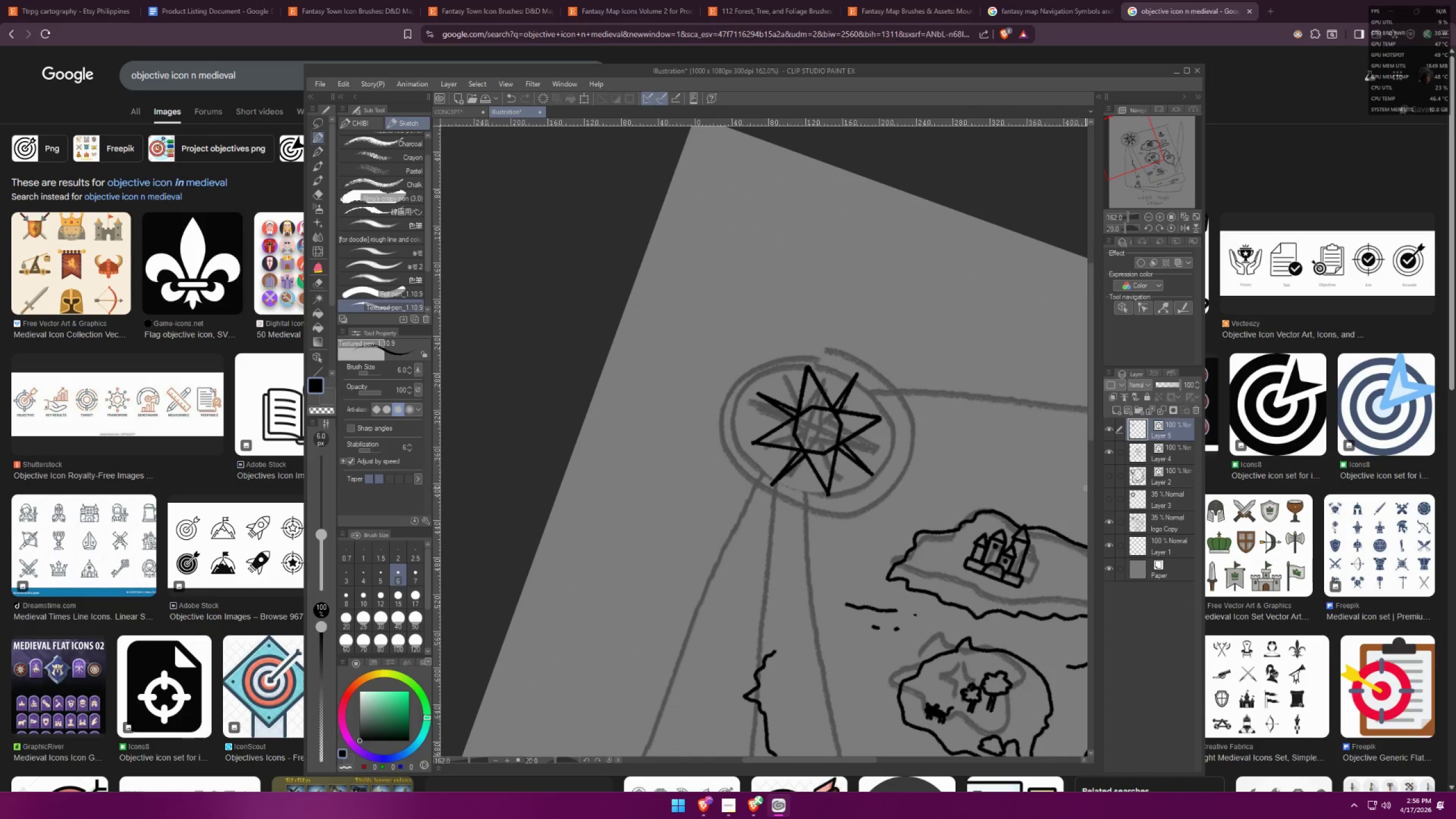 
left_click([1102, 478])
 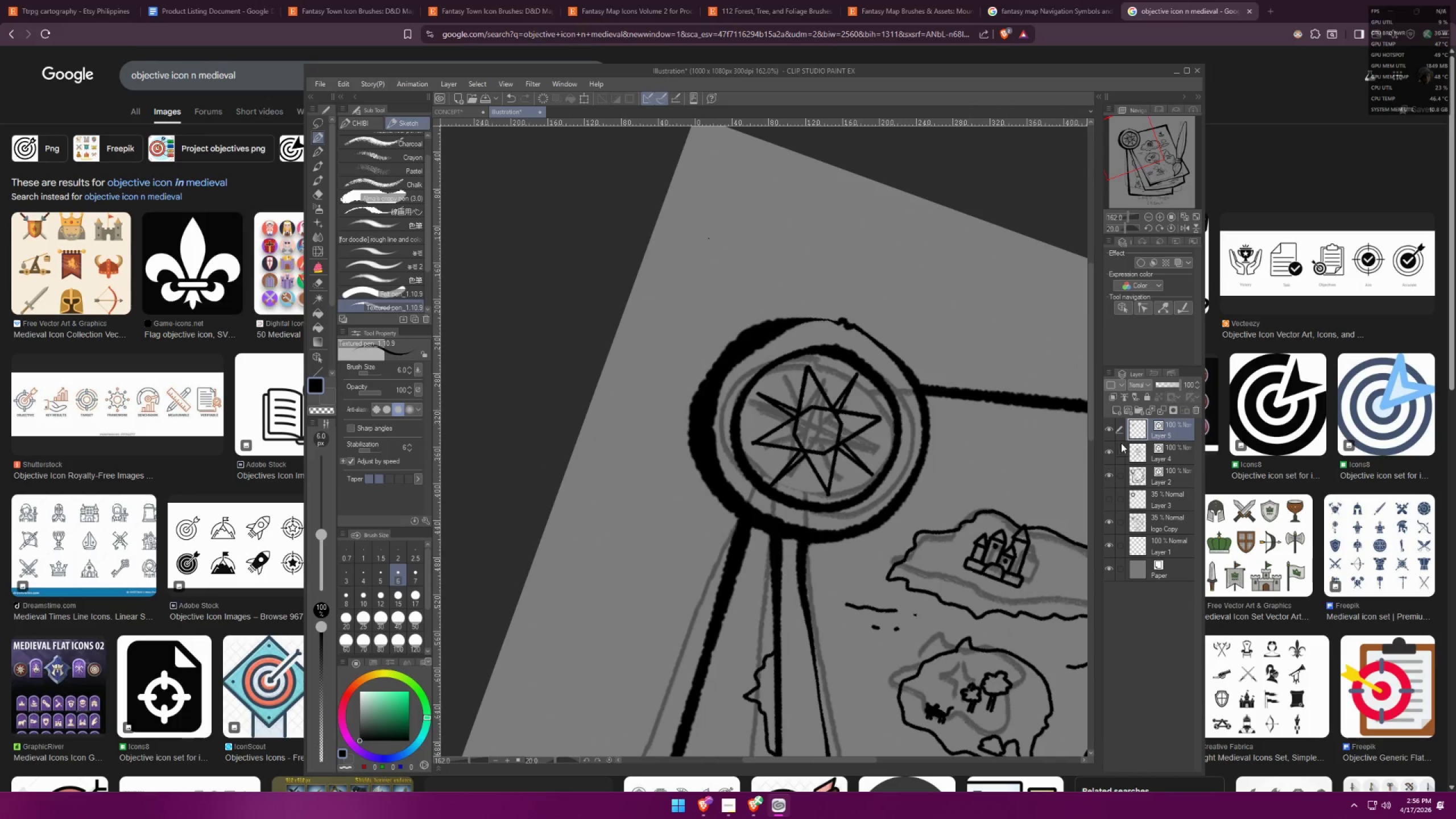 
triple_click([1116, 444])
 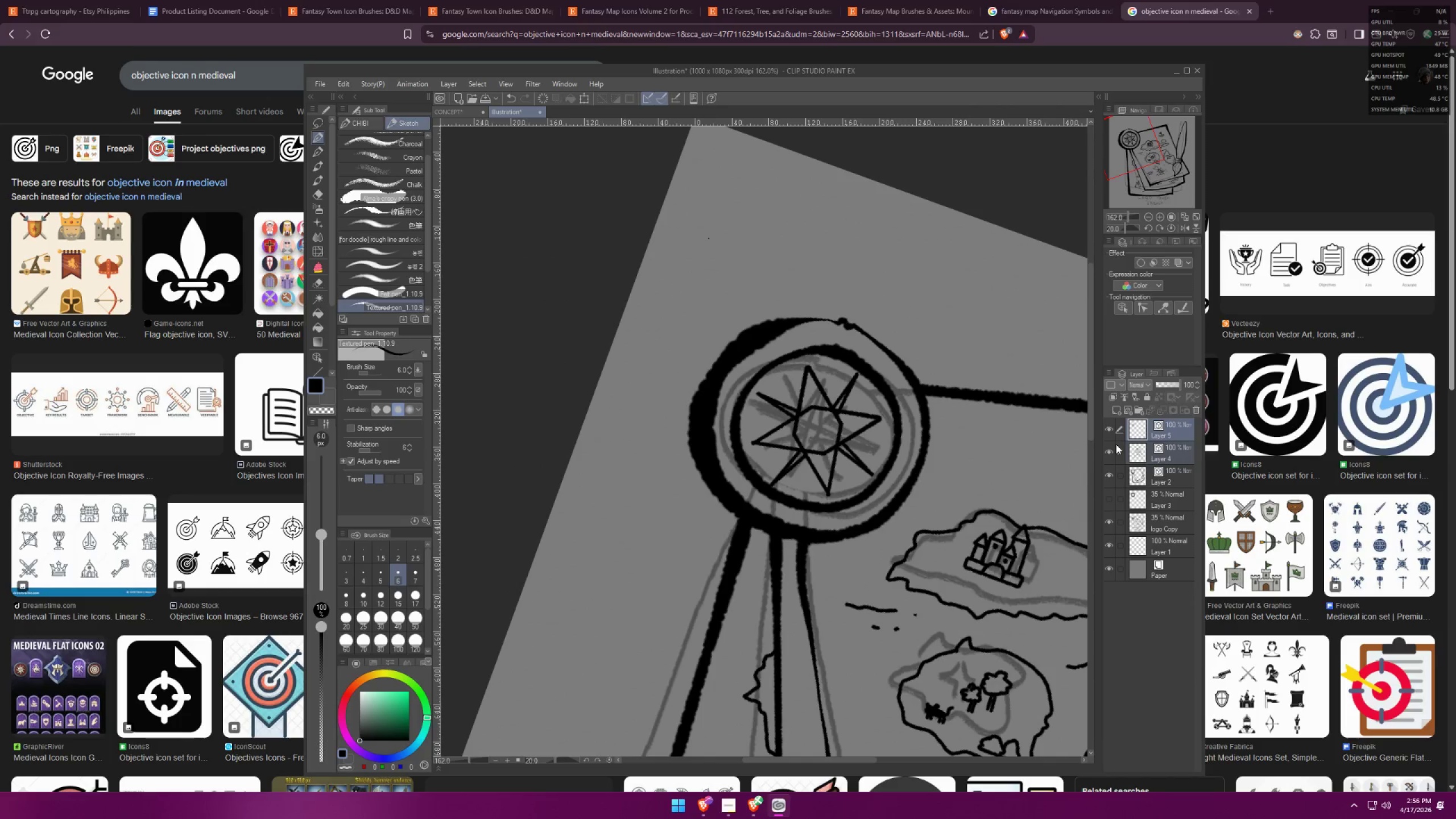 
triple_click([1116, 445])
 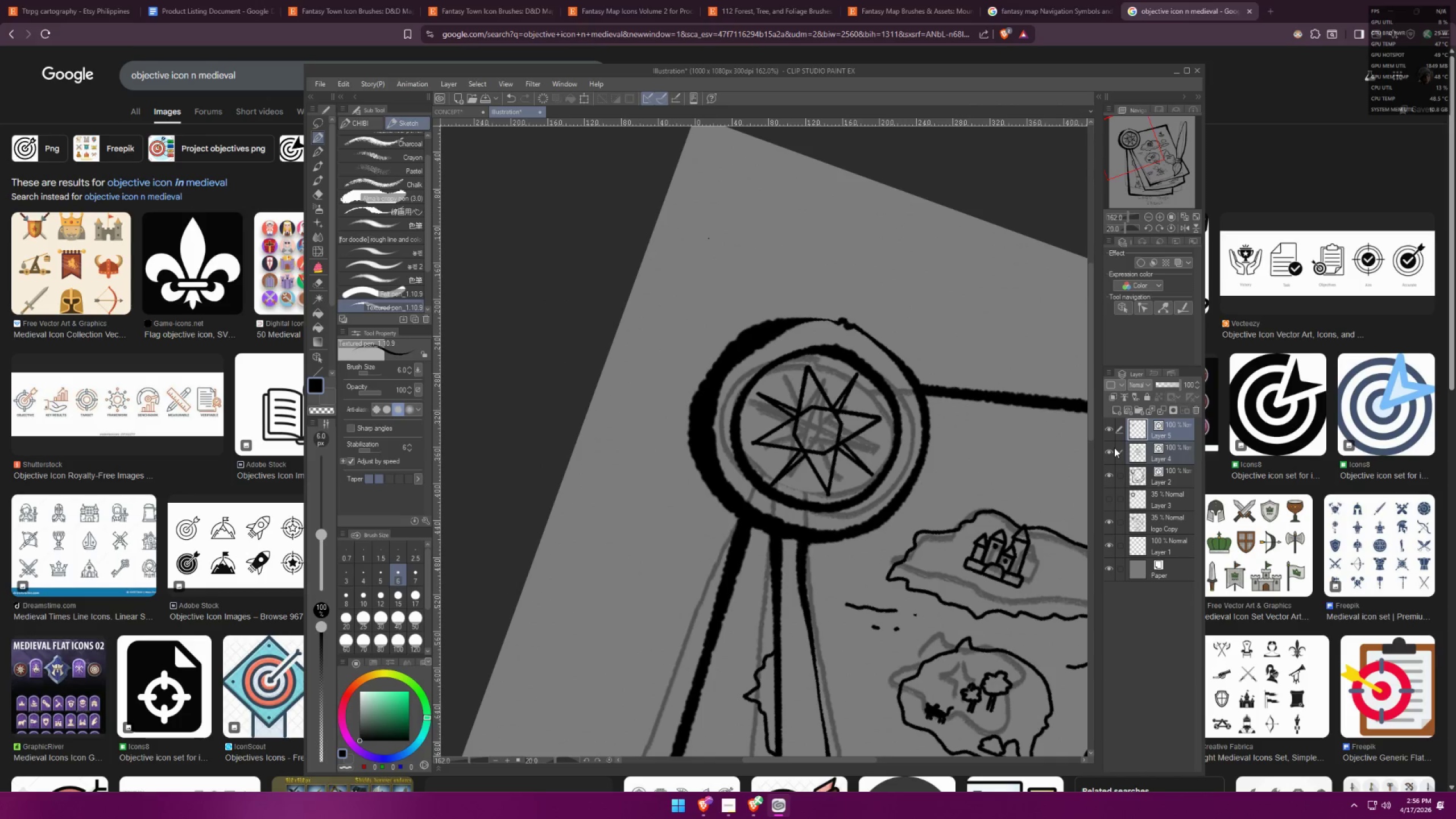 
double_click([1110, 450])
 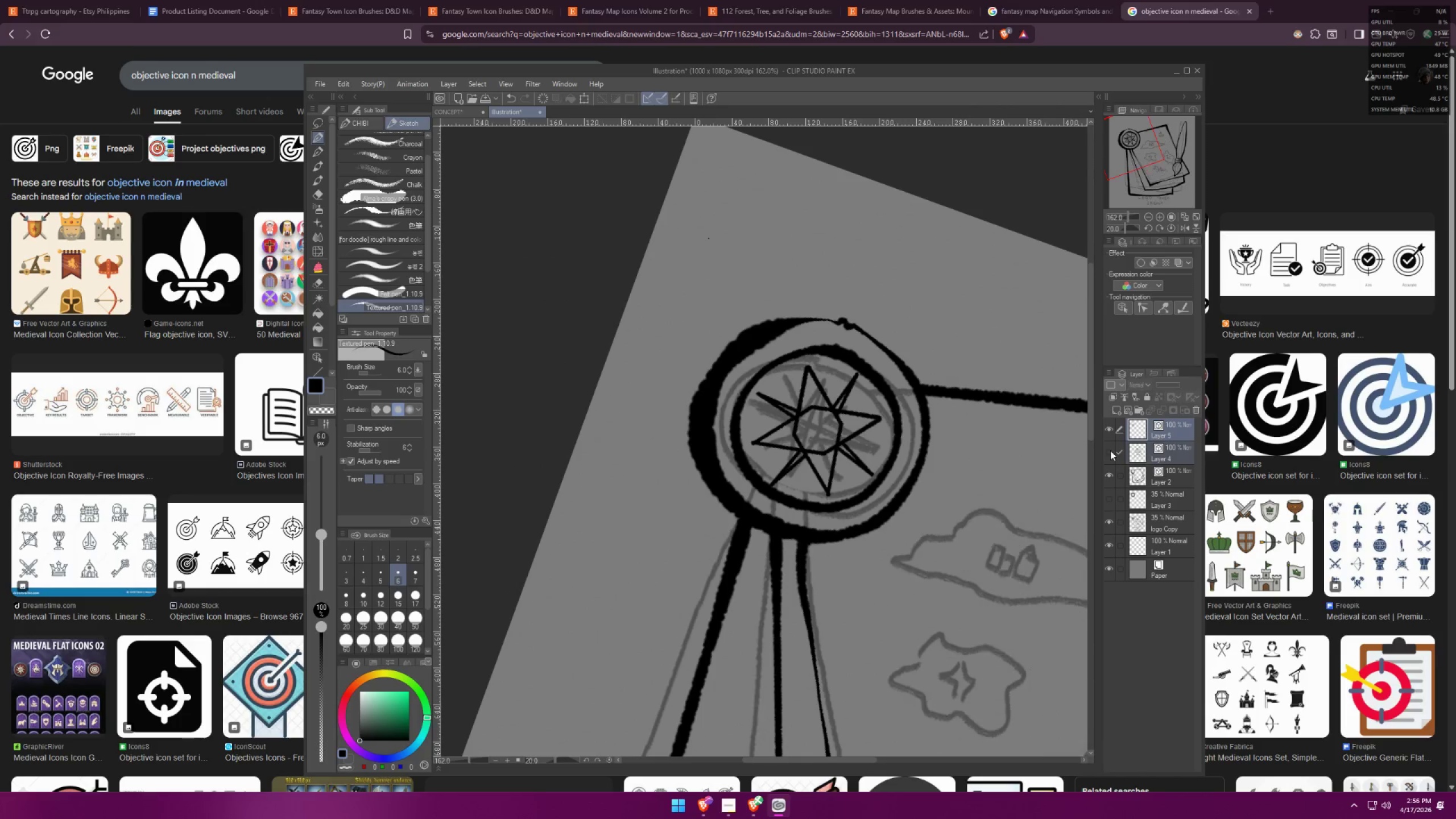 
triple_click([1110, 450])
 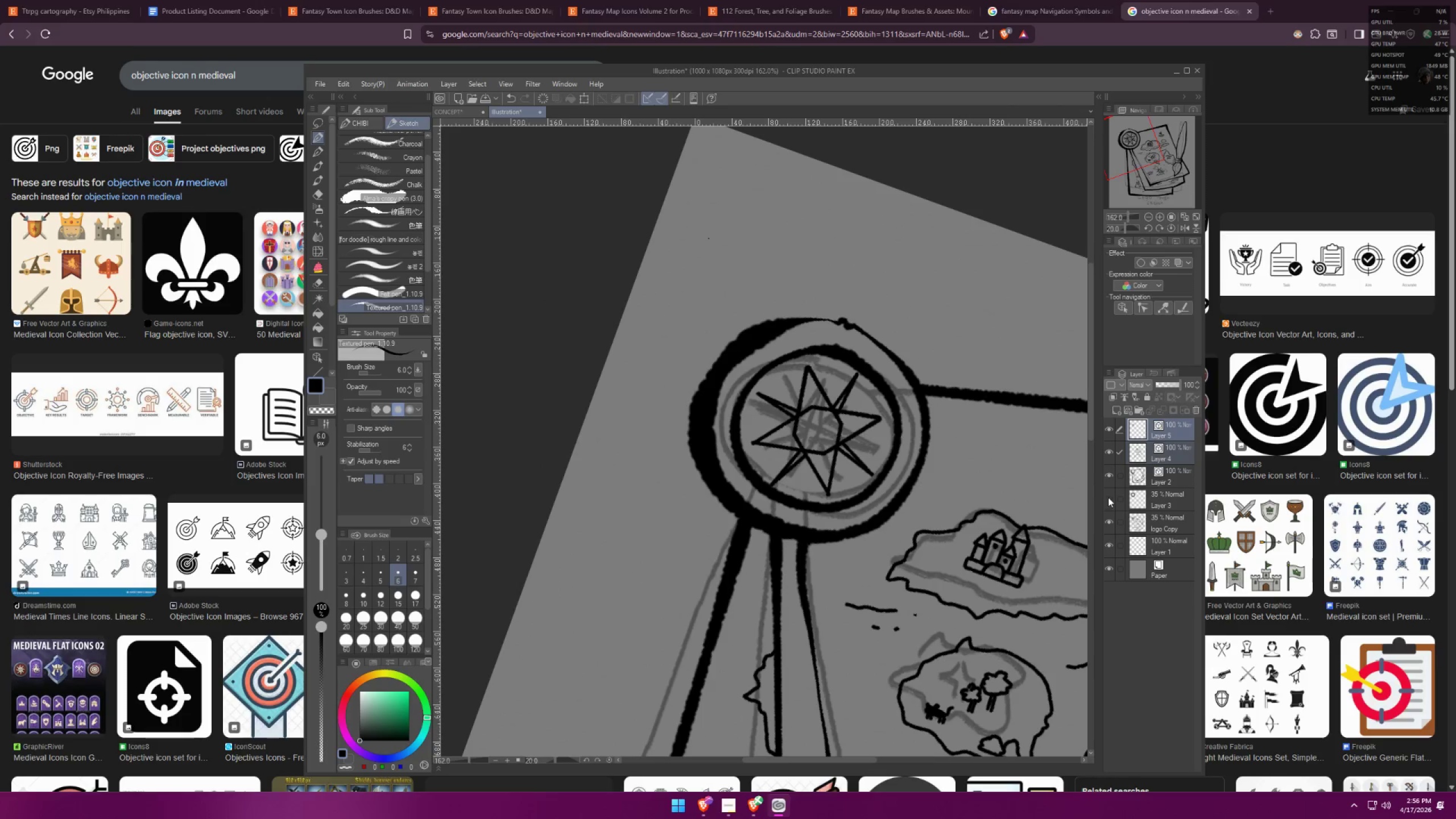 
left_click([1111, 478])
 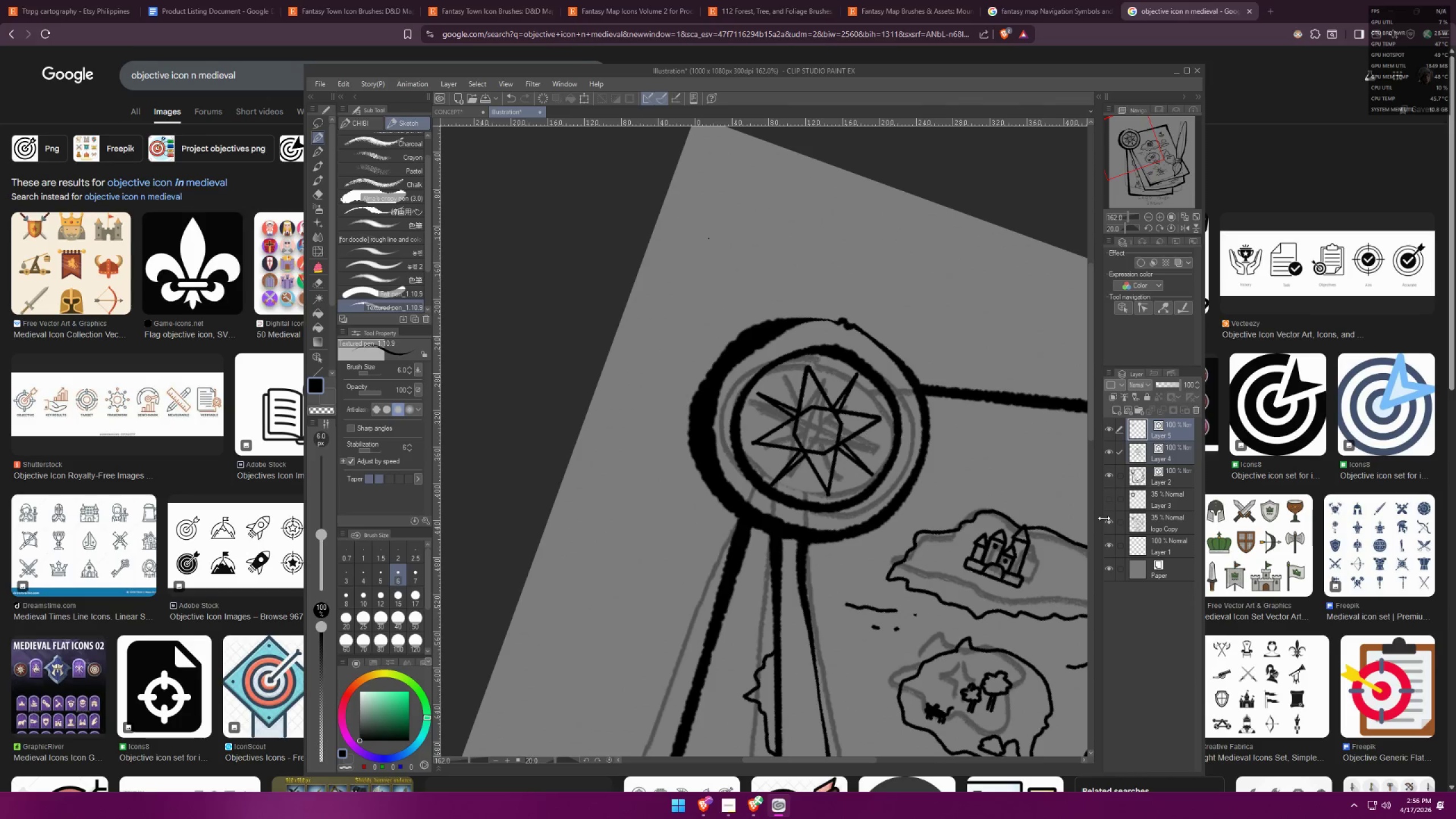 
left_click([1106, 526])
 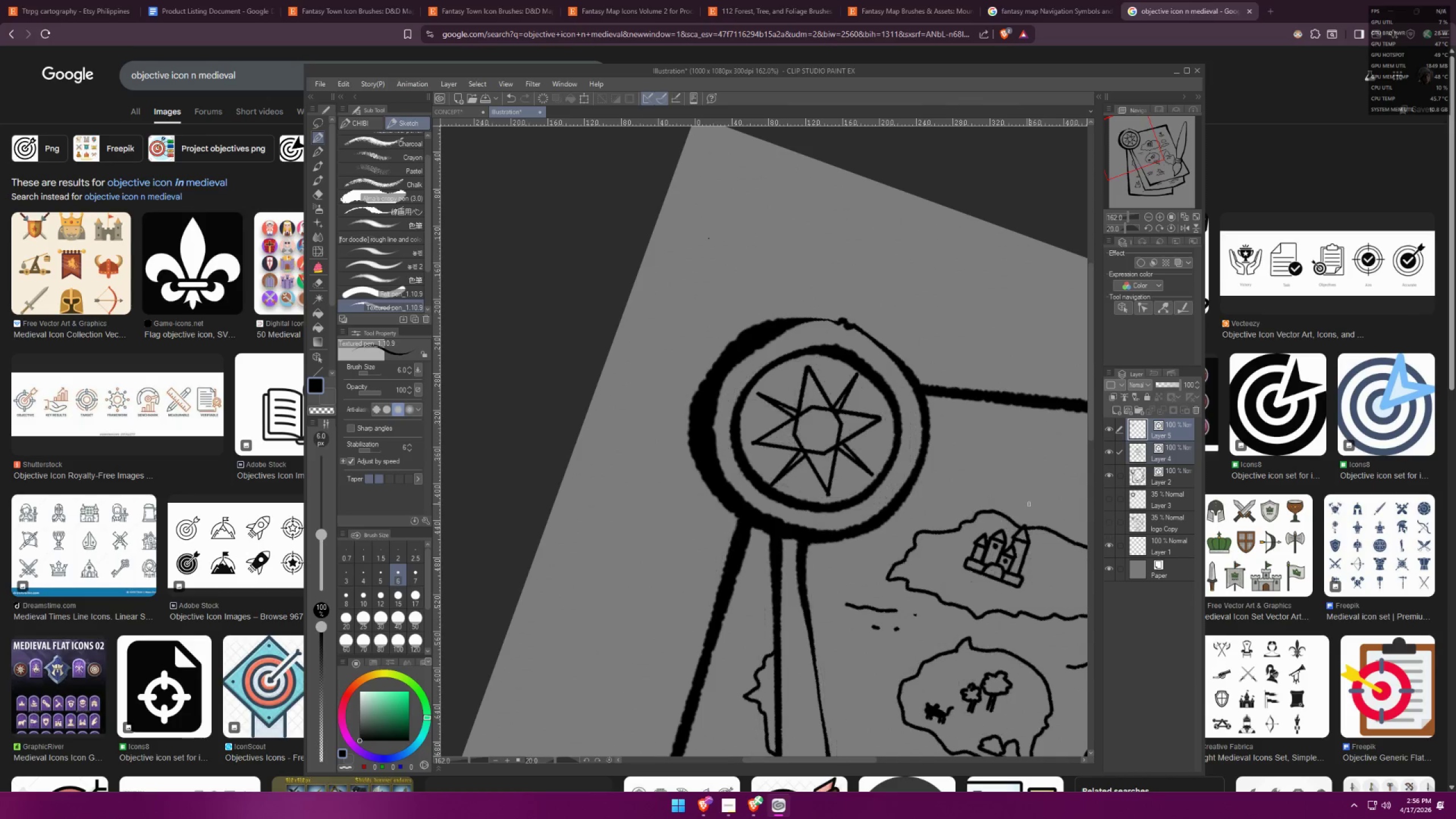 
key(F)
 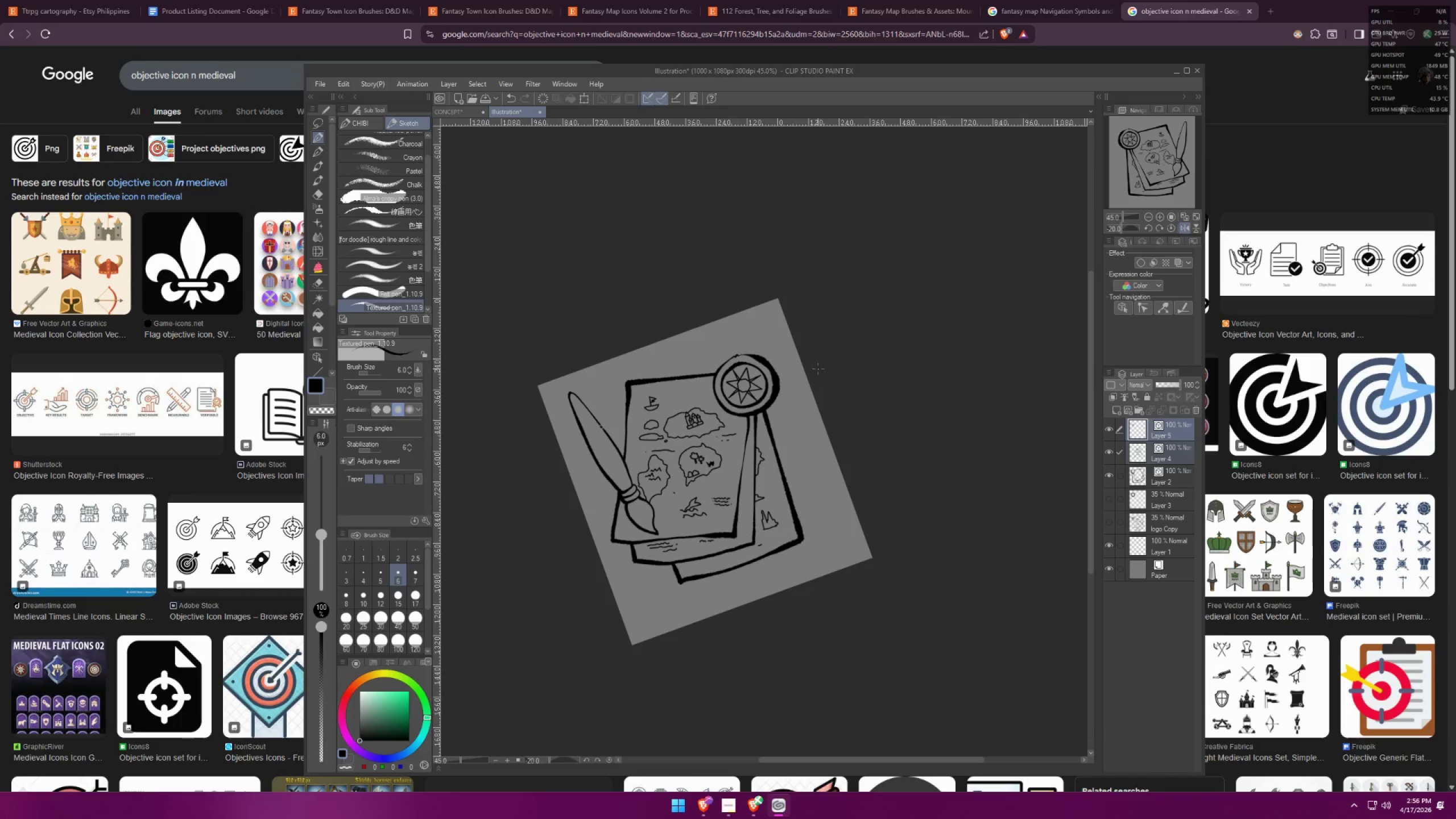 
scroll: coordinate [788, 354], scroll_direction: down, amount: 13.0
 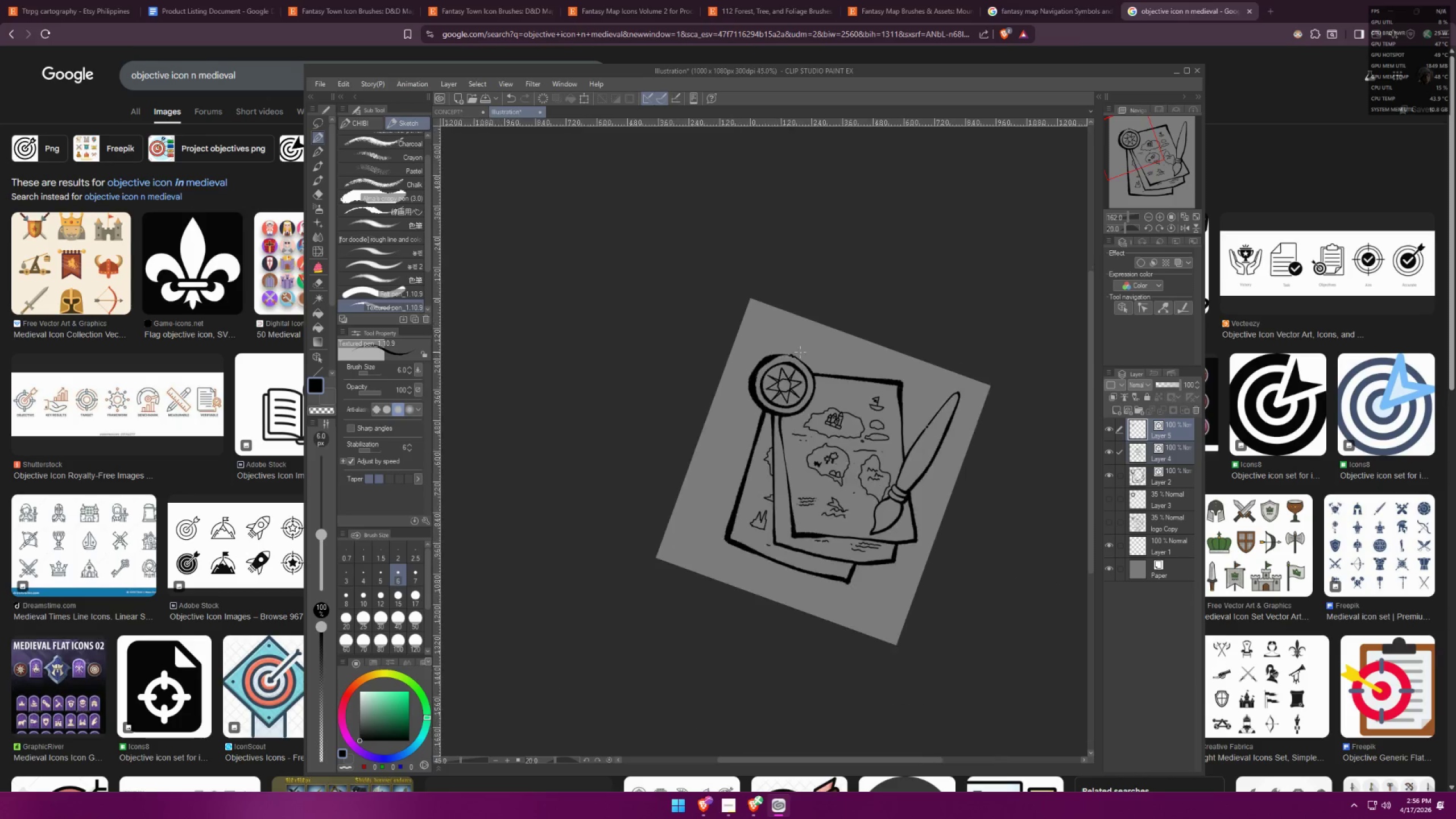 
type(czfz)
 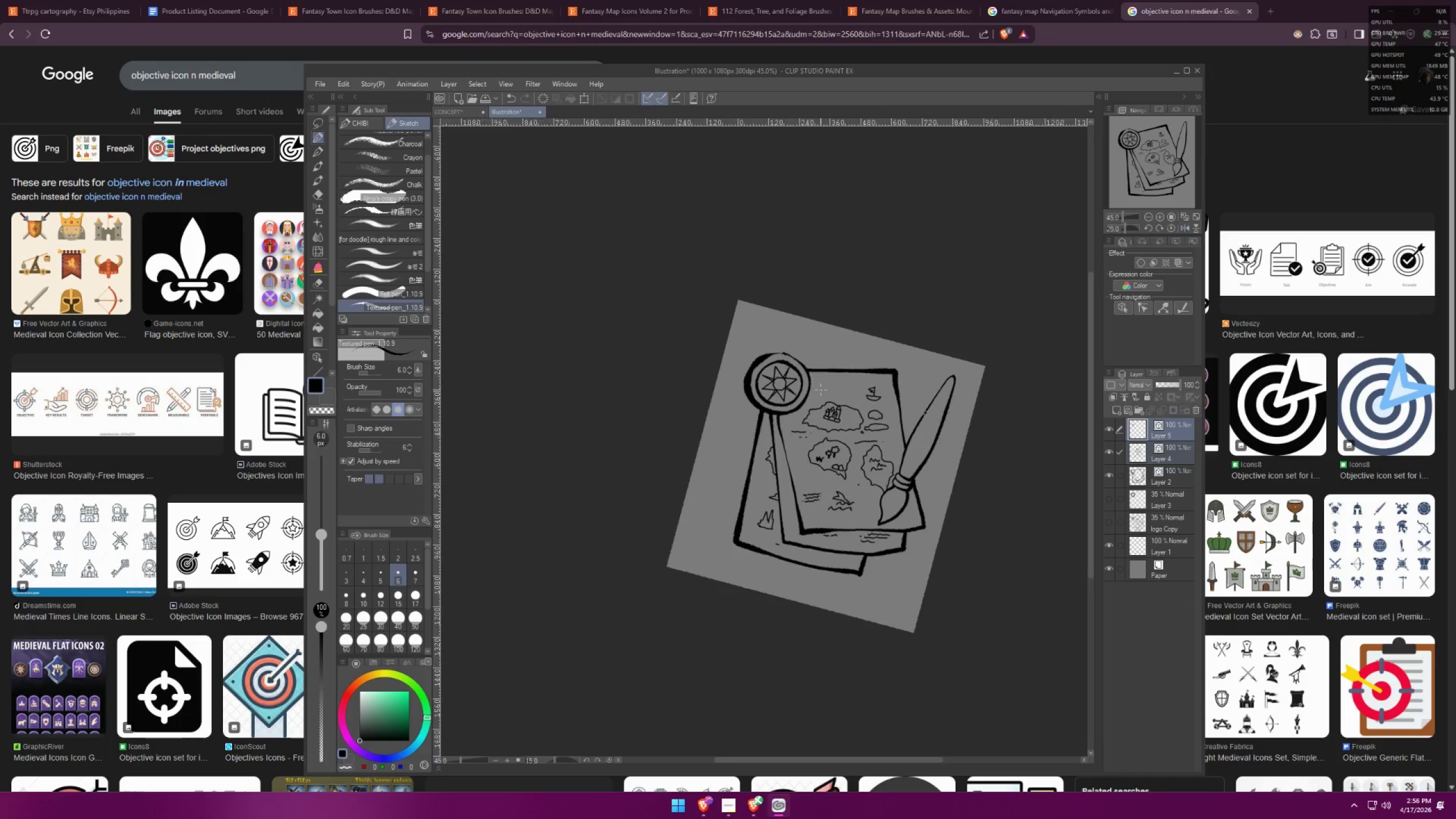 
scroll: coordinate [735, 378], scroll_direction: up, amount: 28.0
 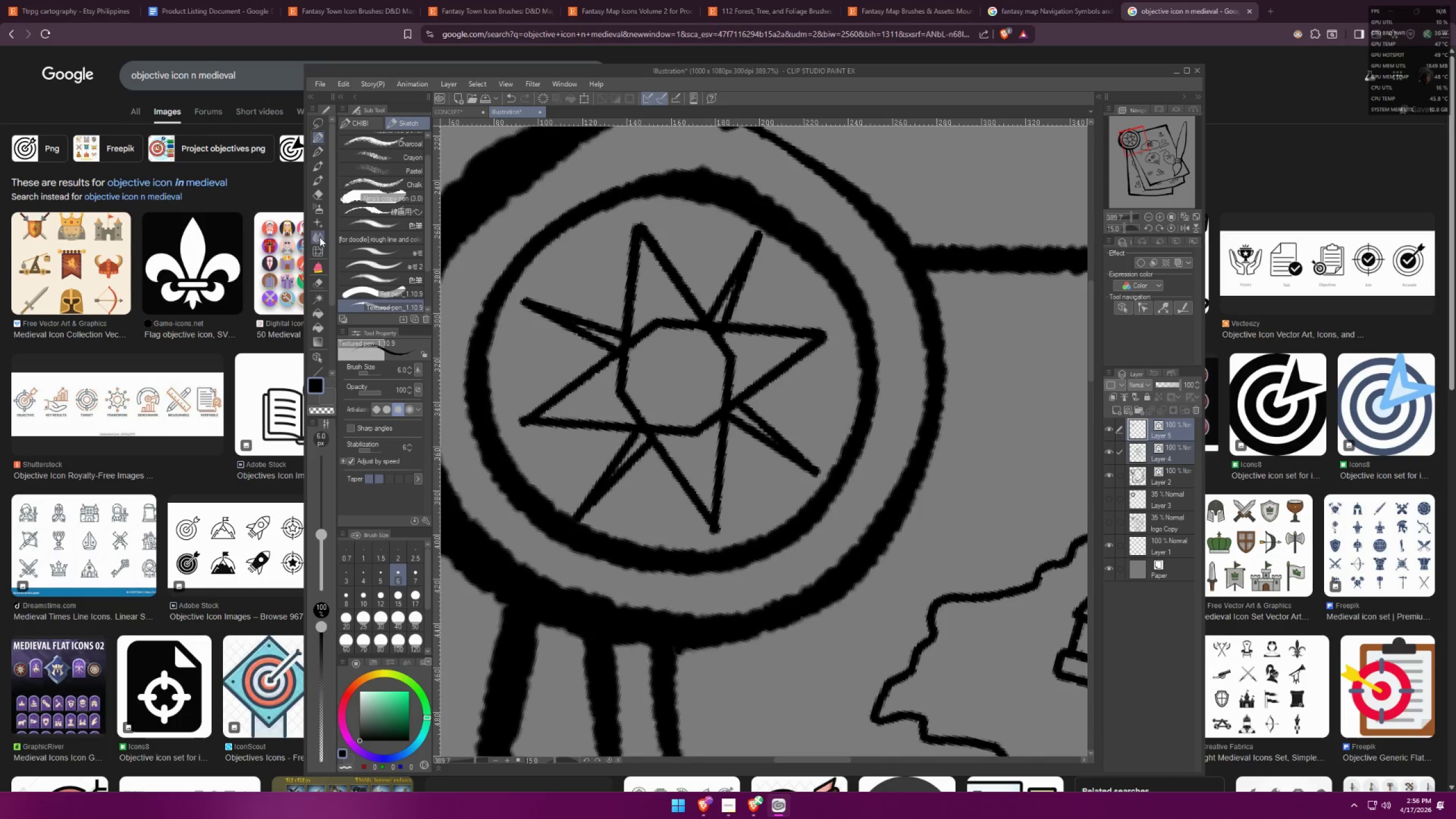 
scroll: coordinate [857, 325], scroll_direction: down, amount: 12.0
 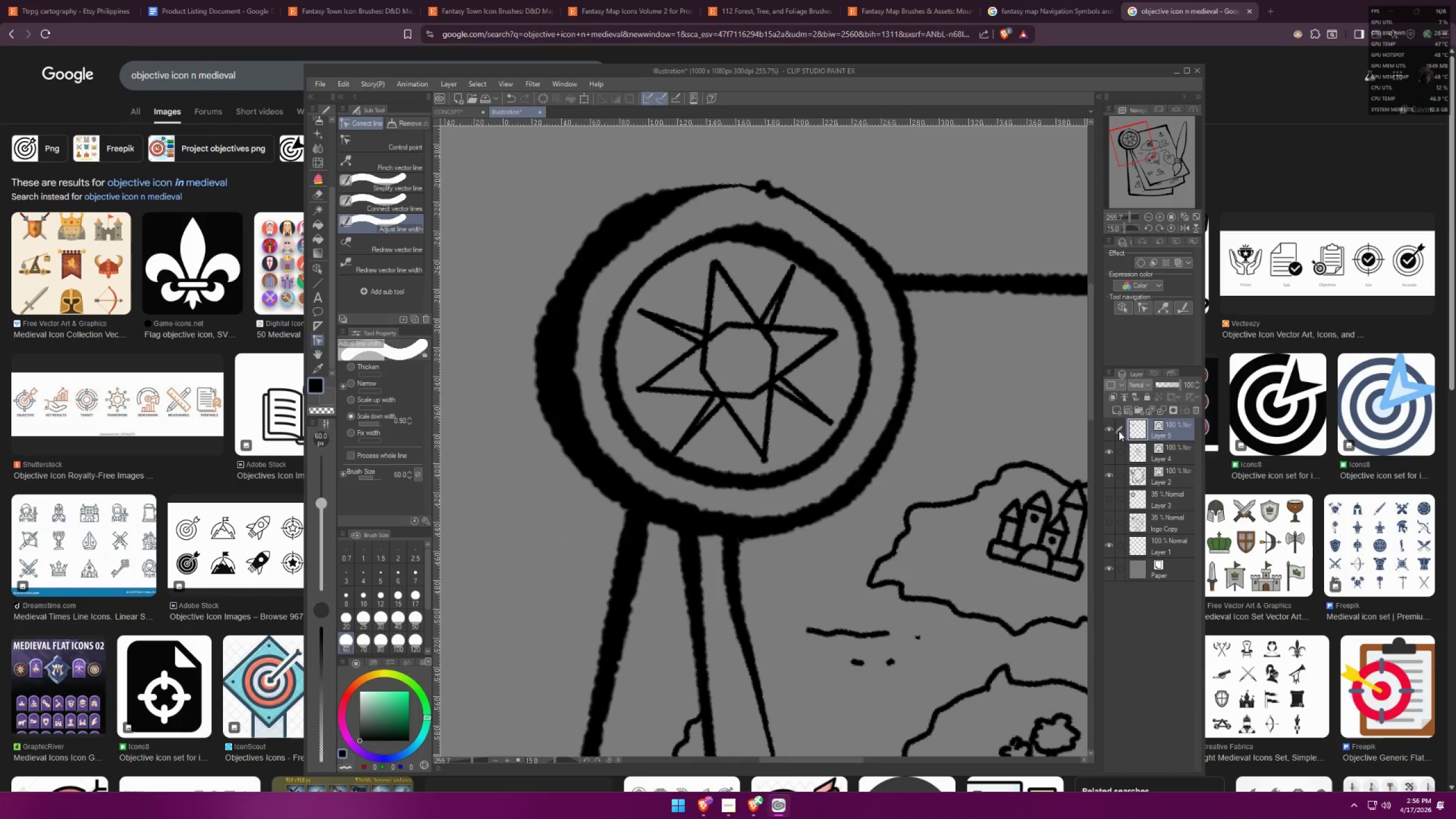 
double_click([1104, 432])
 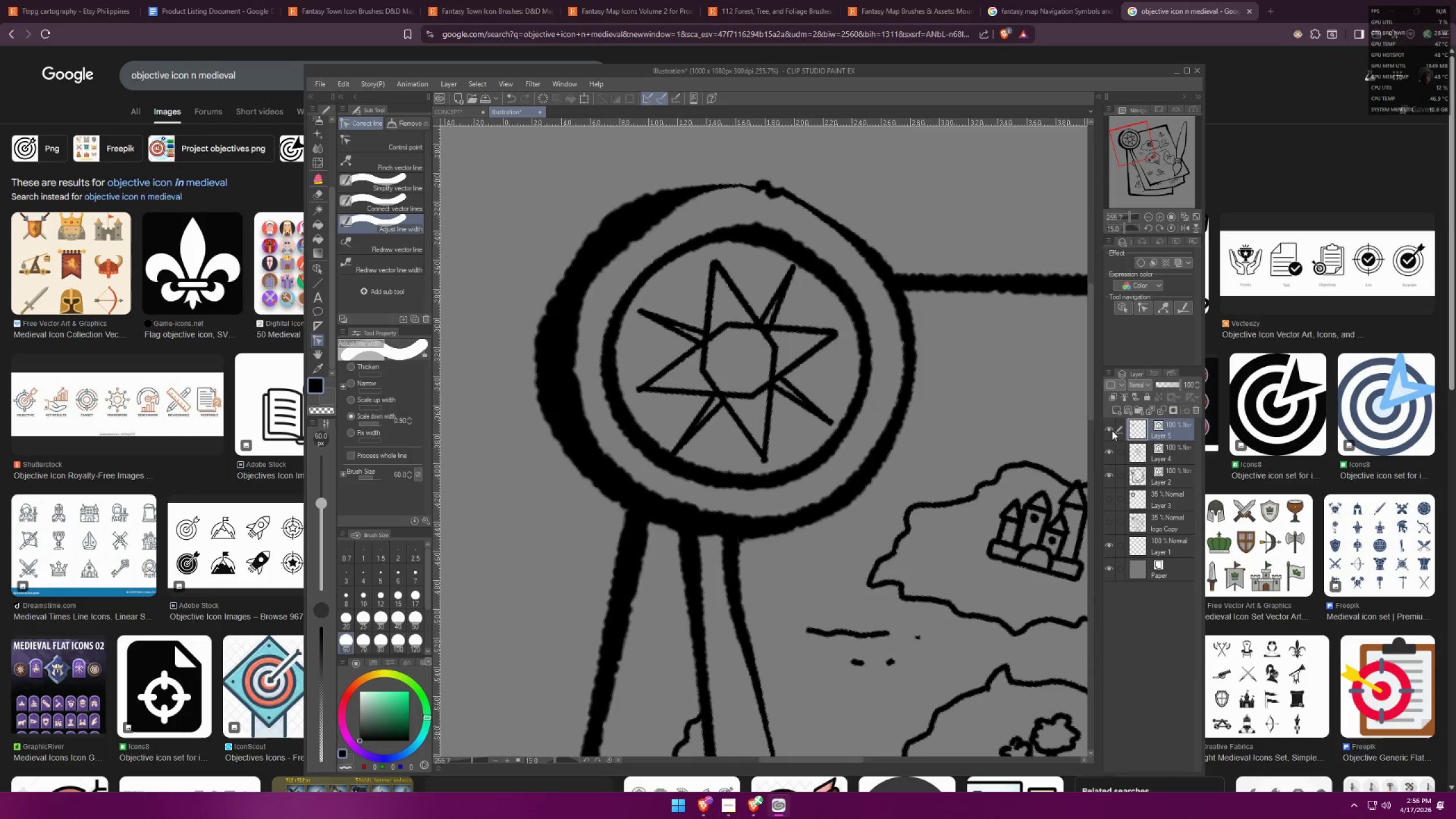 
triple_click([1112, 431])
 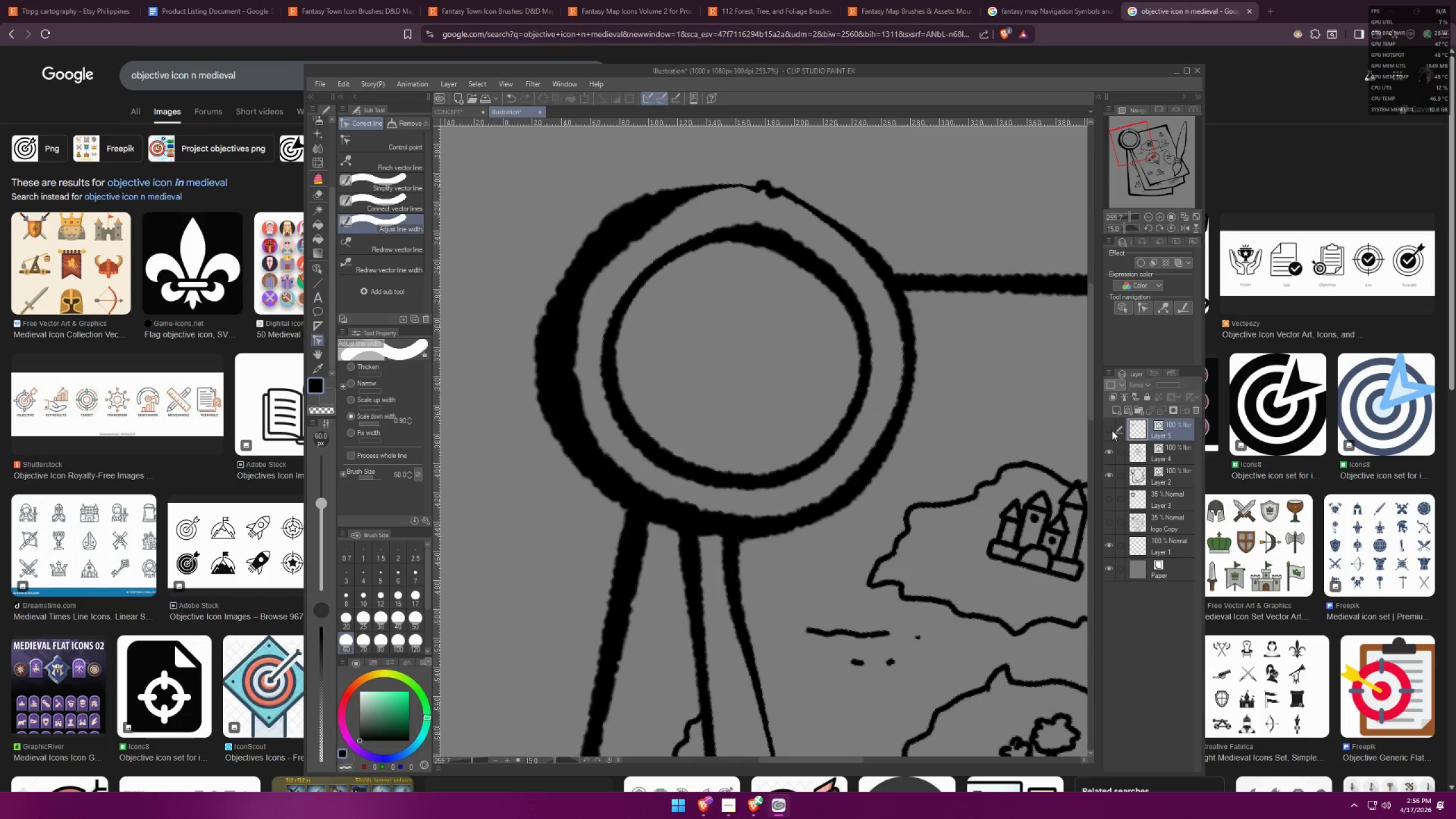 
triple_click([1112, 430])
 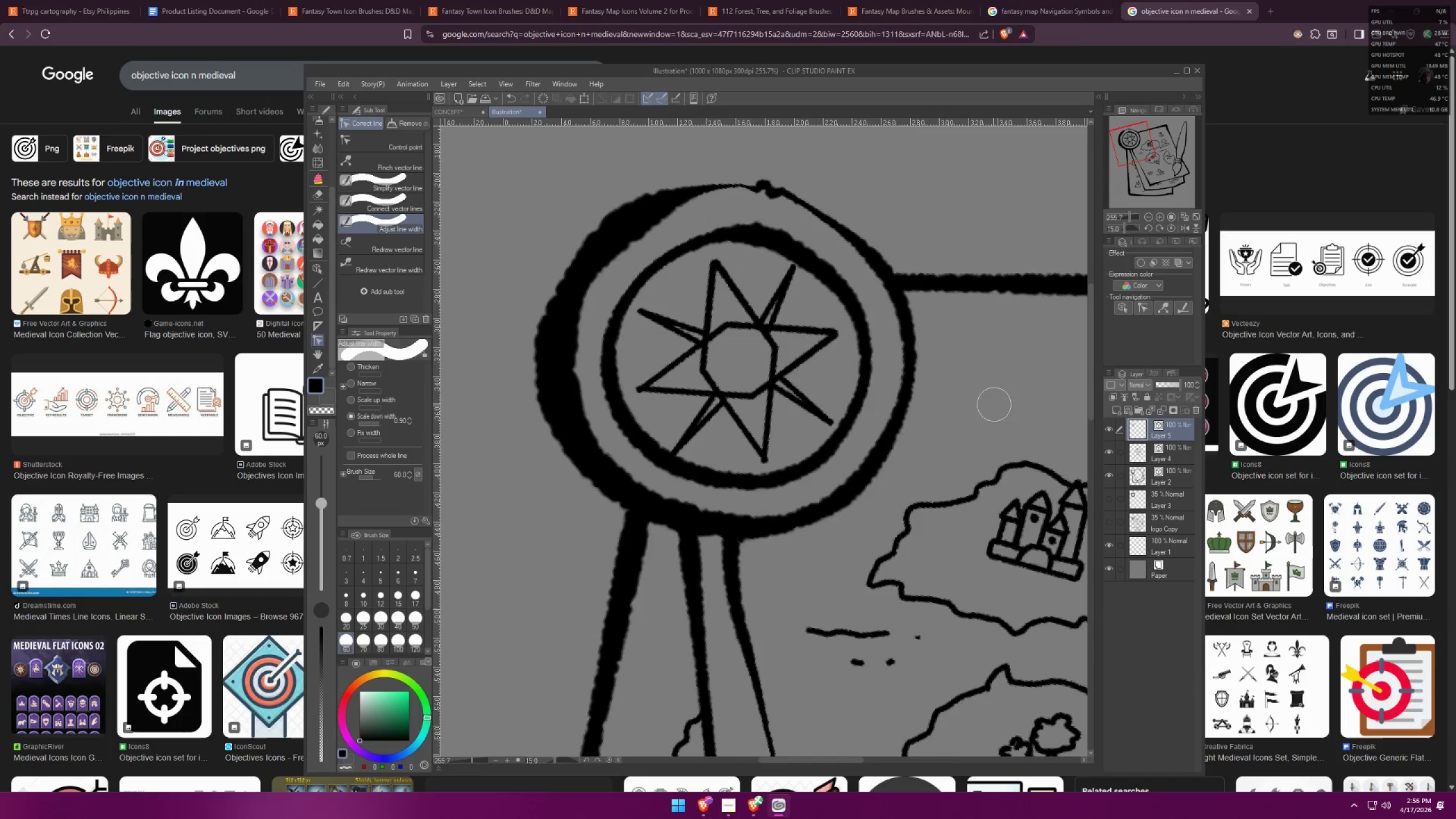 
left_click([706, 286])
 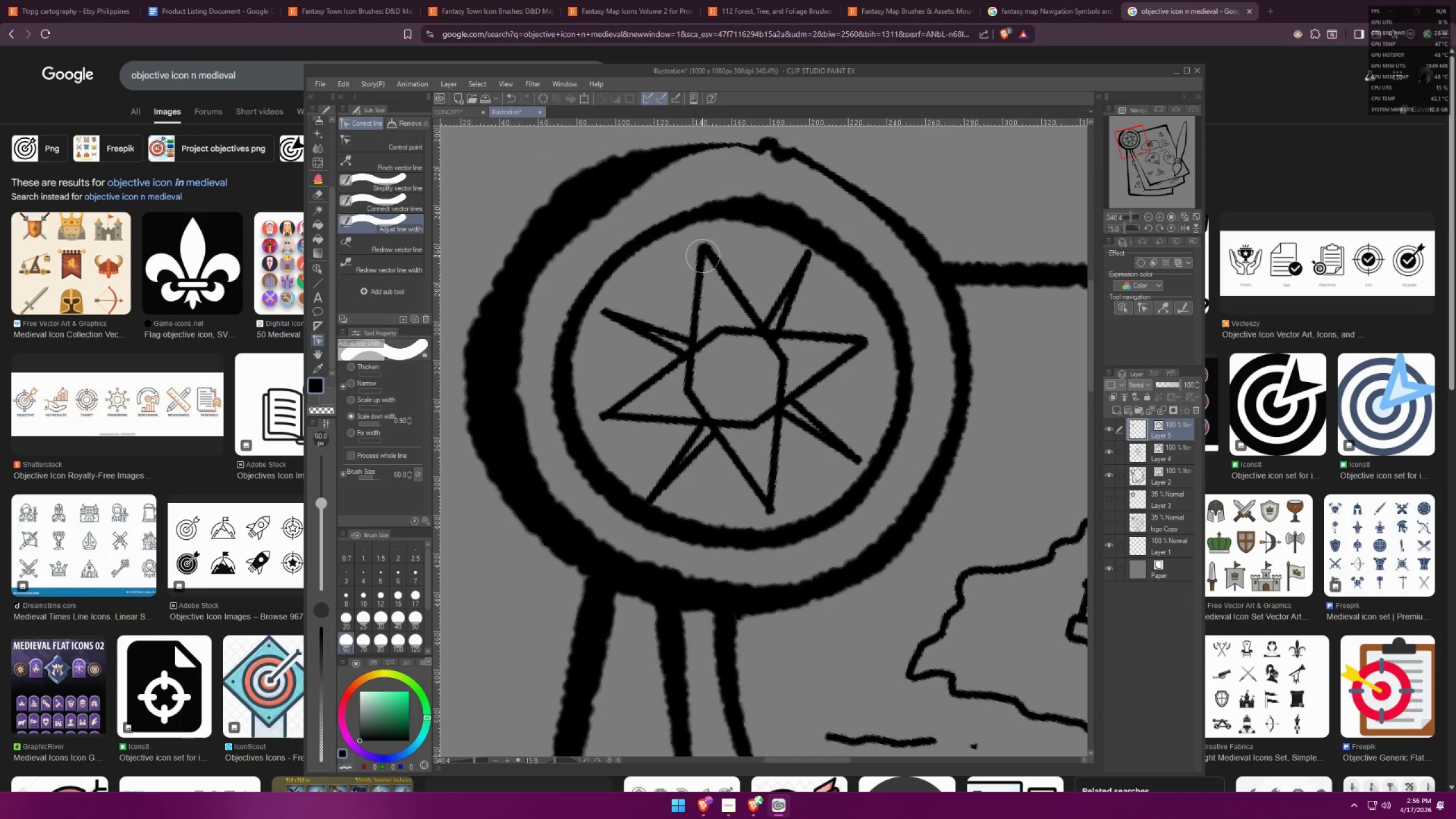 
scroll: coordinate [747, 304], scroll_direction: up, amount: 3.0
 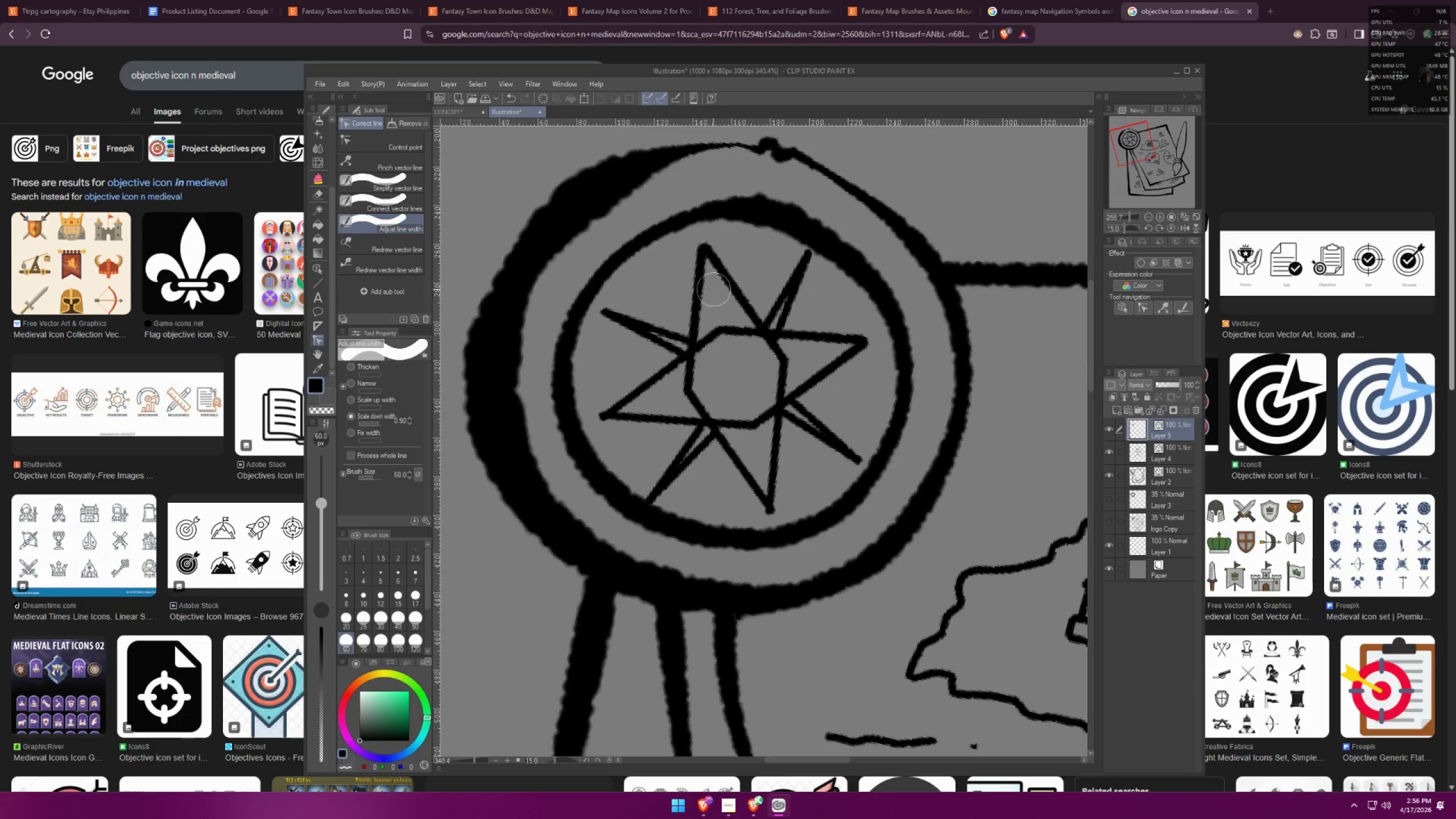 
triple_click([704, 251])
 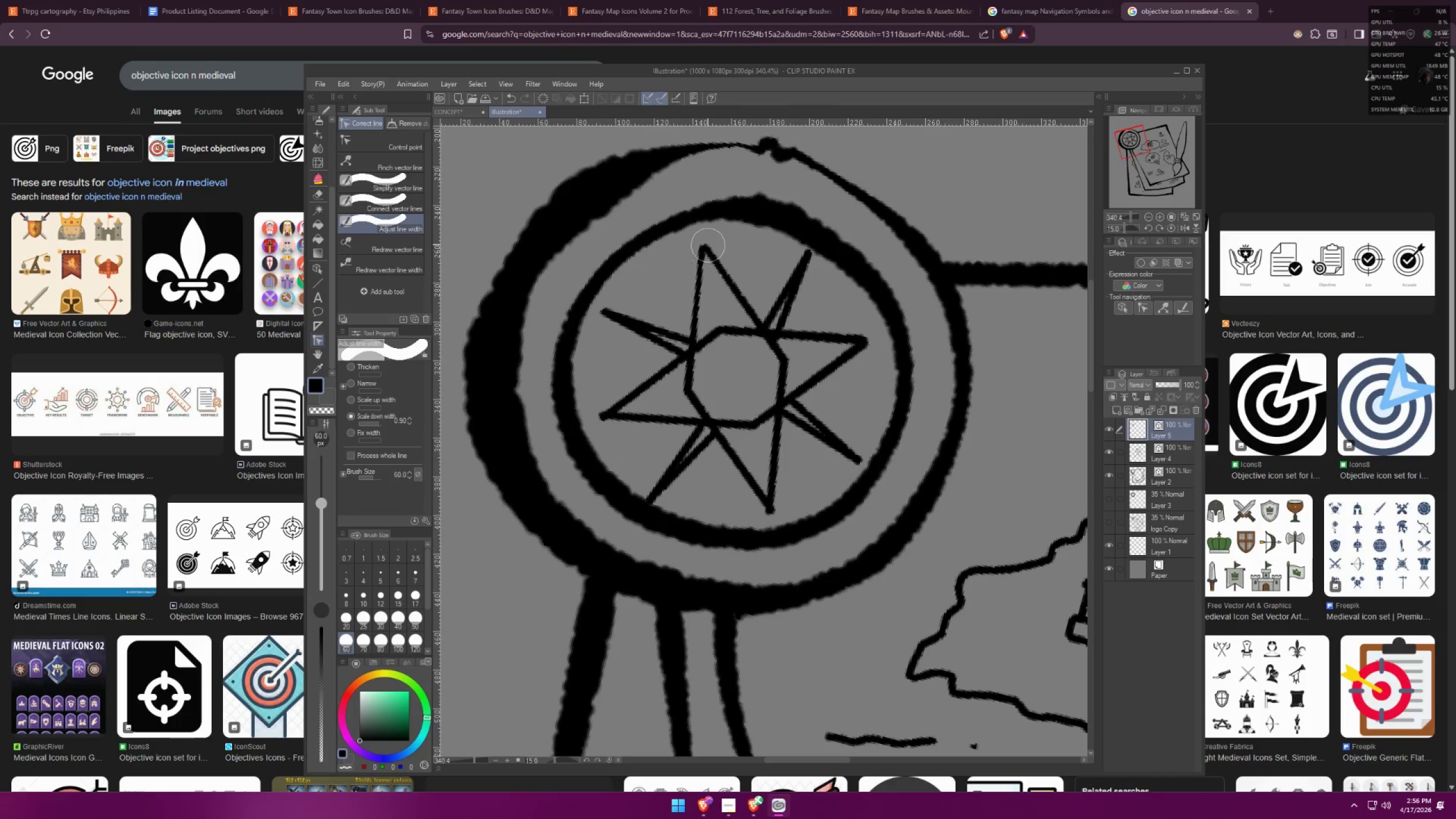 
triple_click([708, 244])
 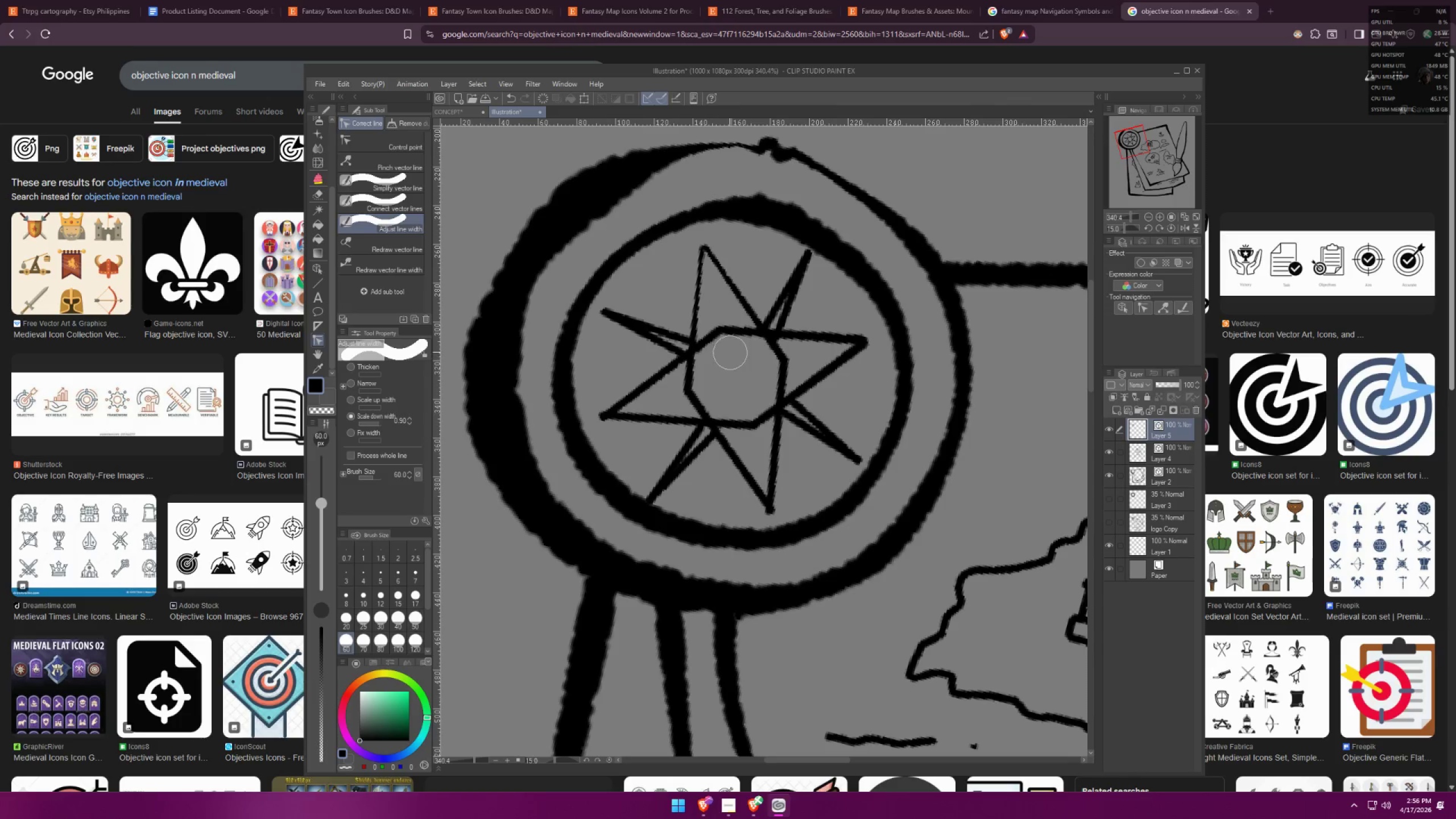 
left_click([718, 334])
 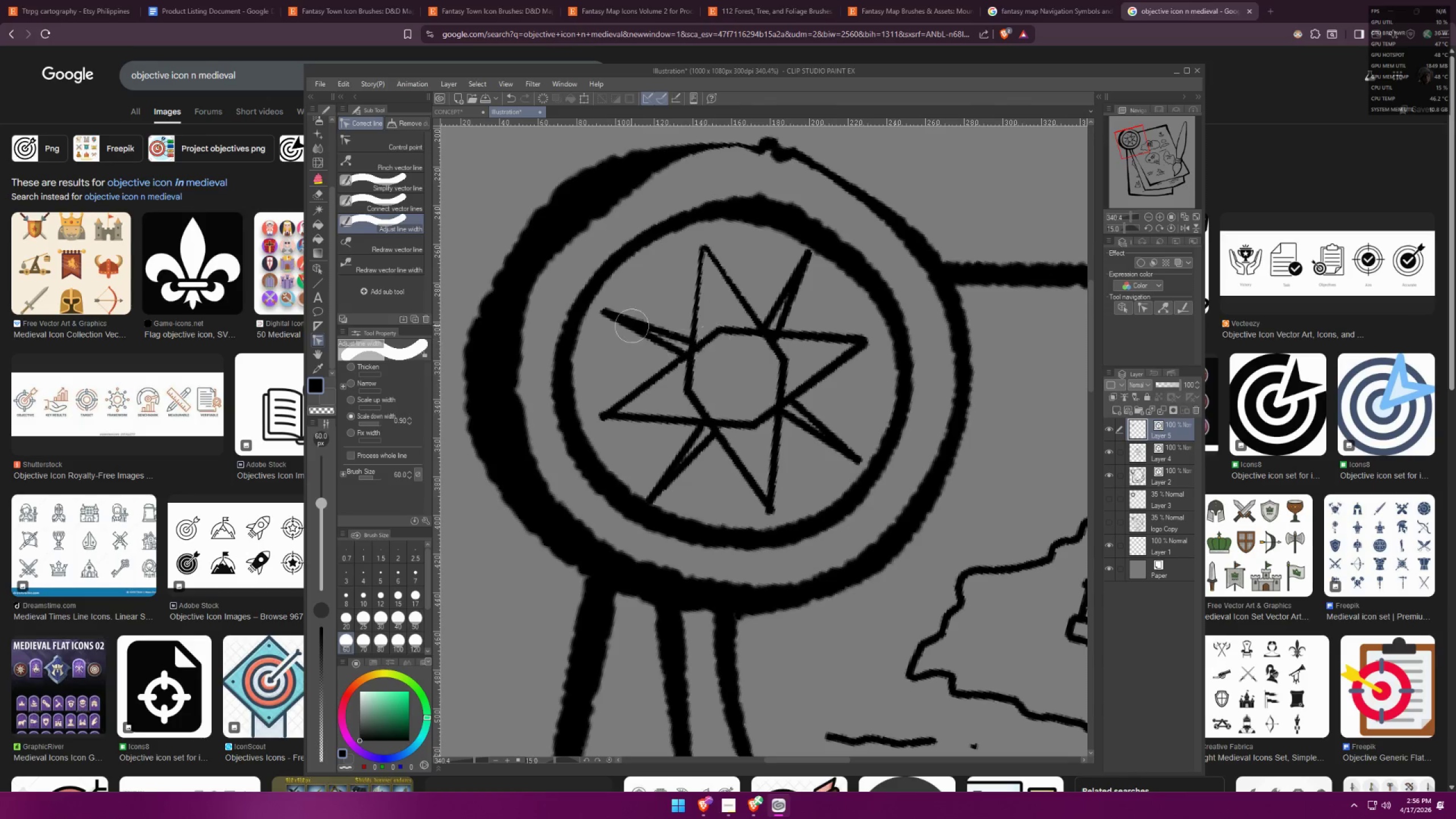 
left_click([621, 316])
 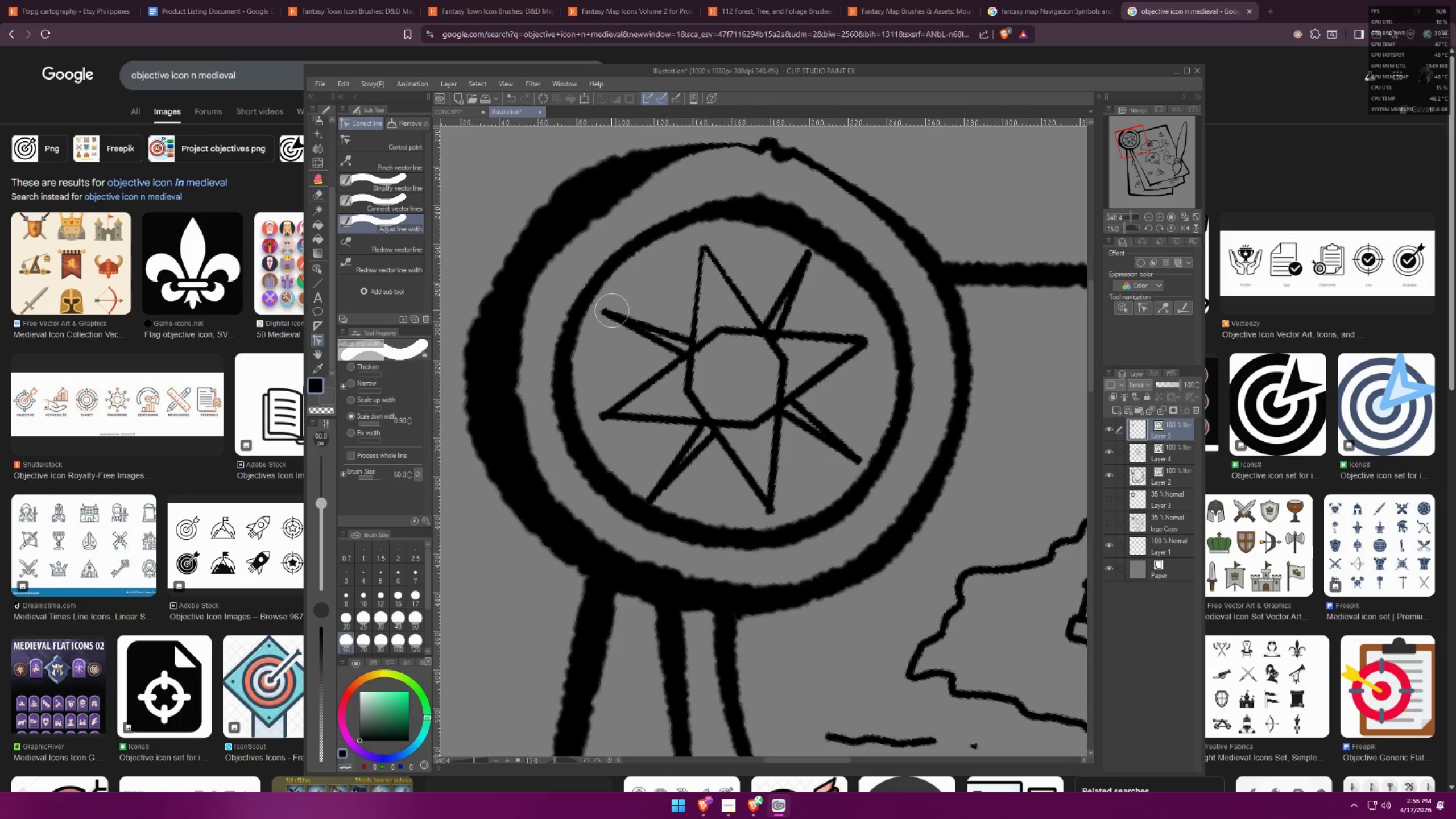 
triple_click([598, 303])
 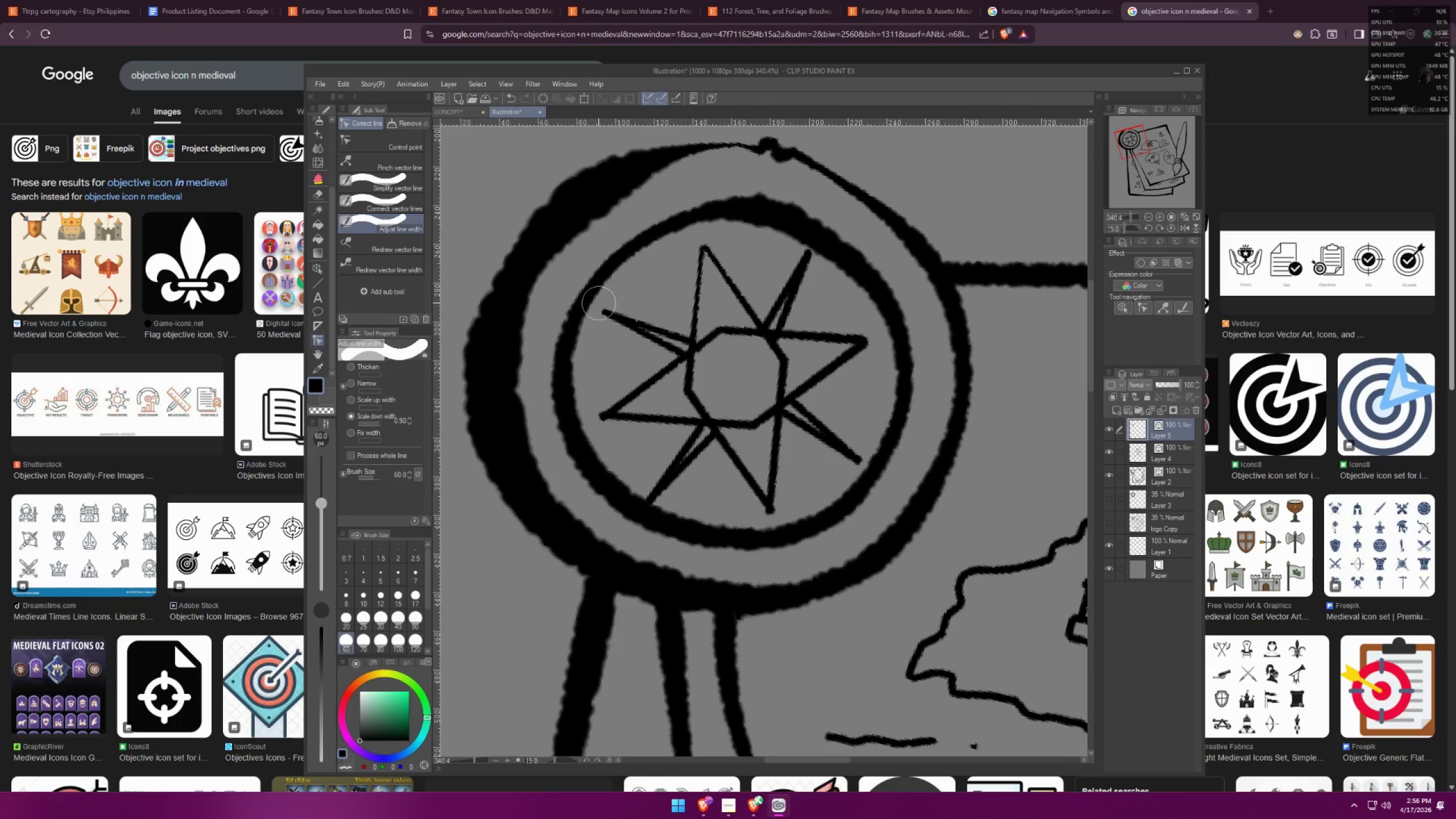 
triple_click([598, 303])
 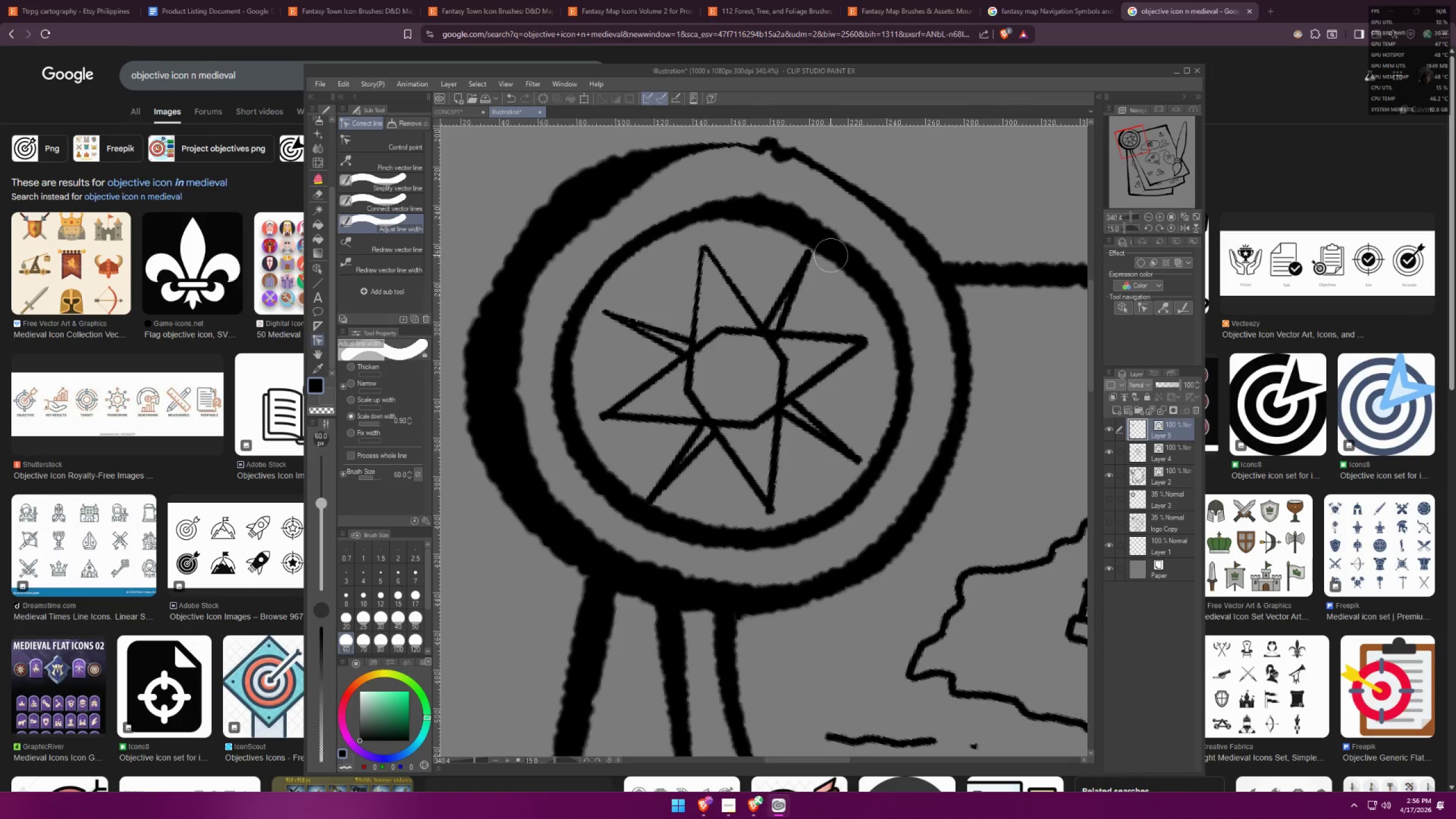 
triple_click([832, 253])
 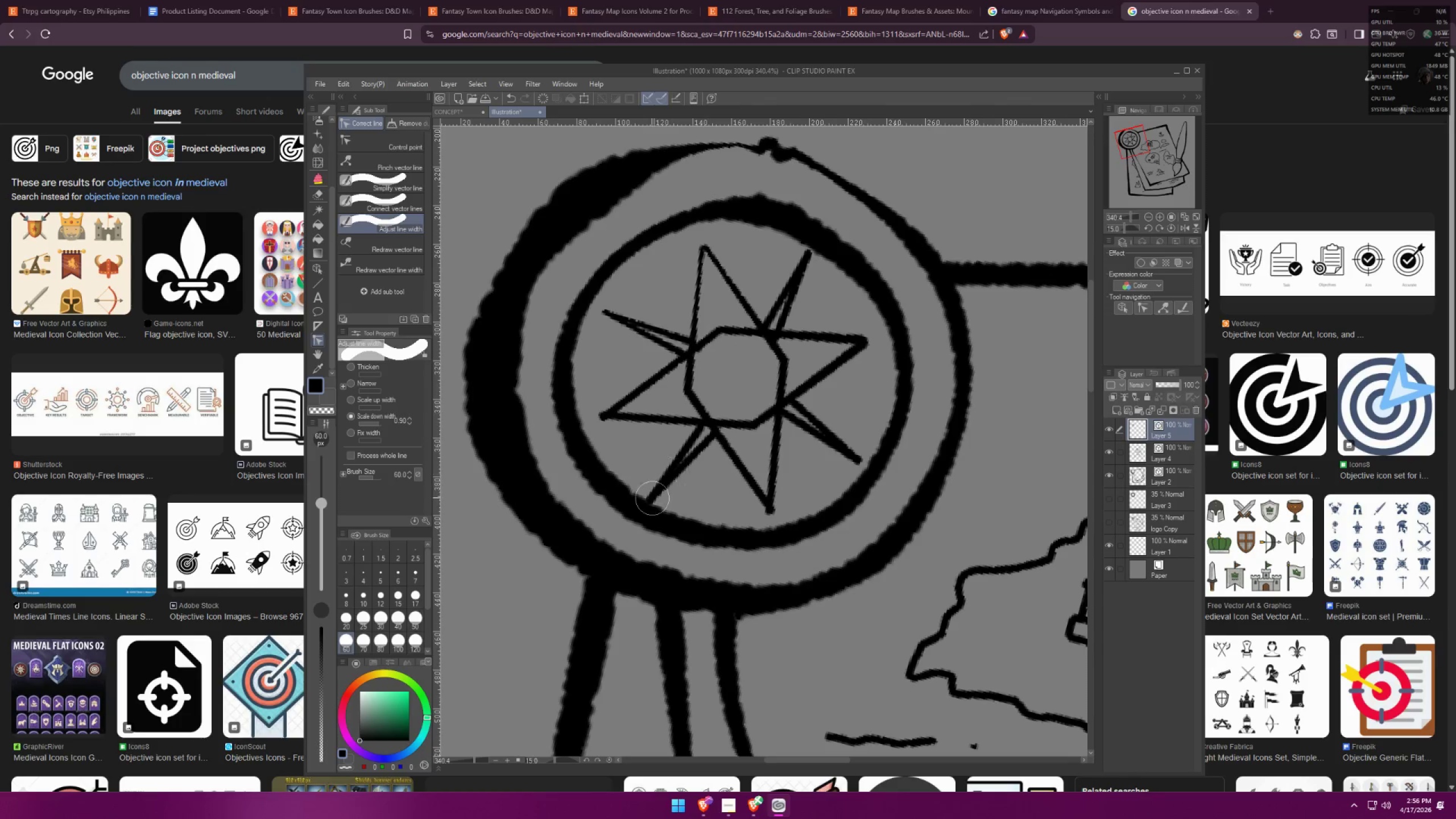 
double_click([653, 498])
 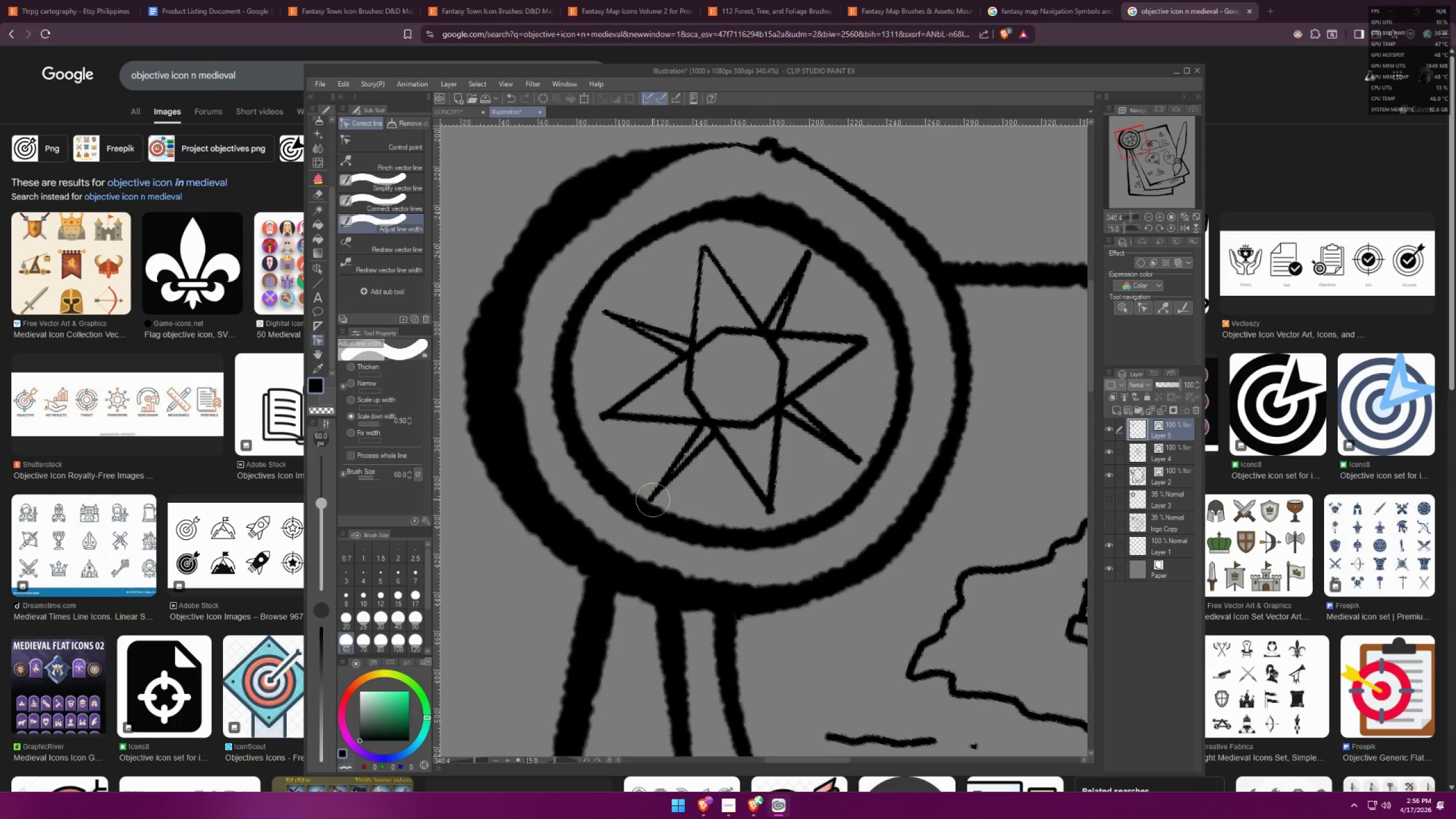 
left_click_drag(start_coordinate=[772, 503], to_coordinate=[773, 506])
 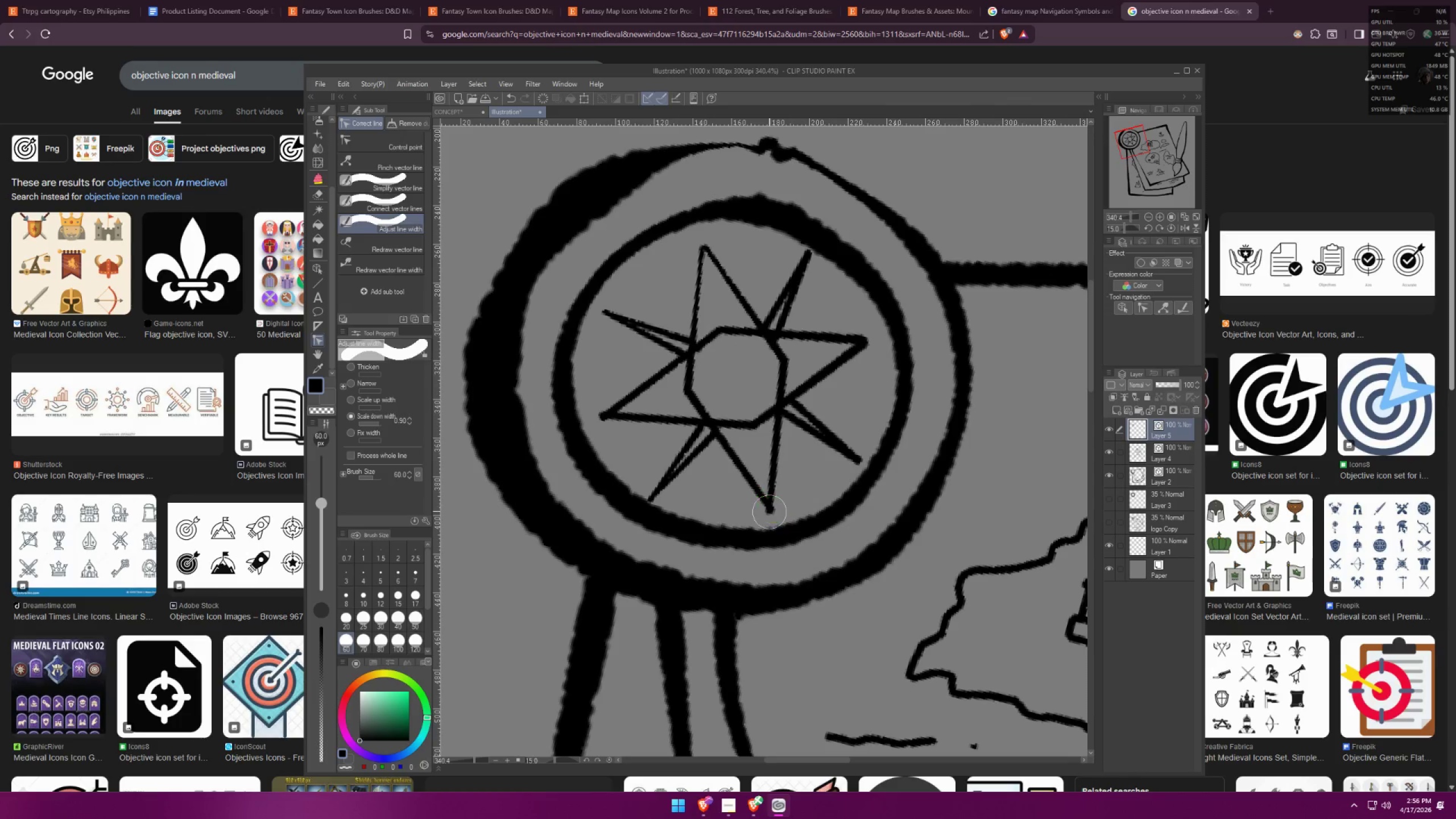 
triple_click([769, 511])
 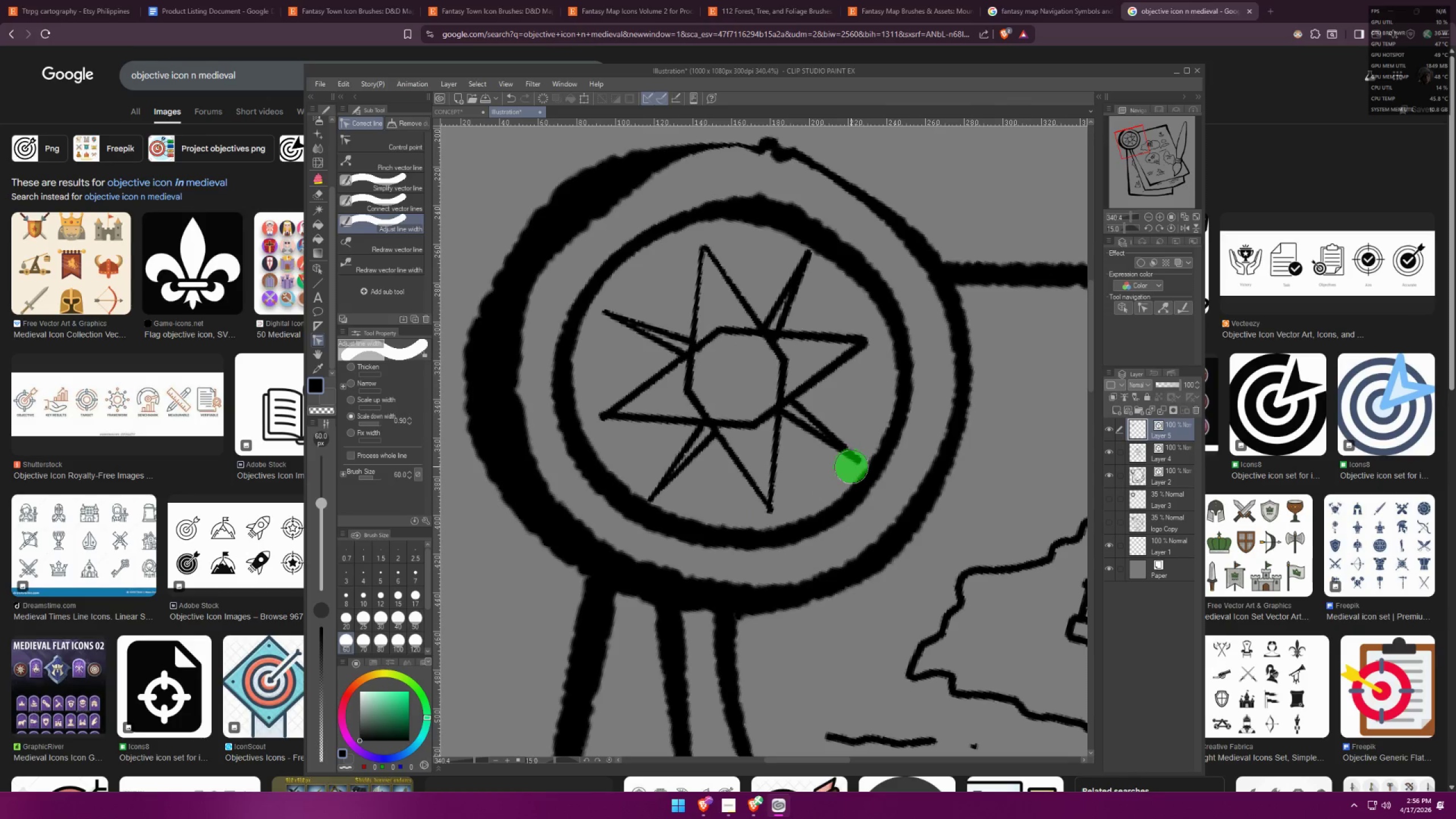 
type(ff)
 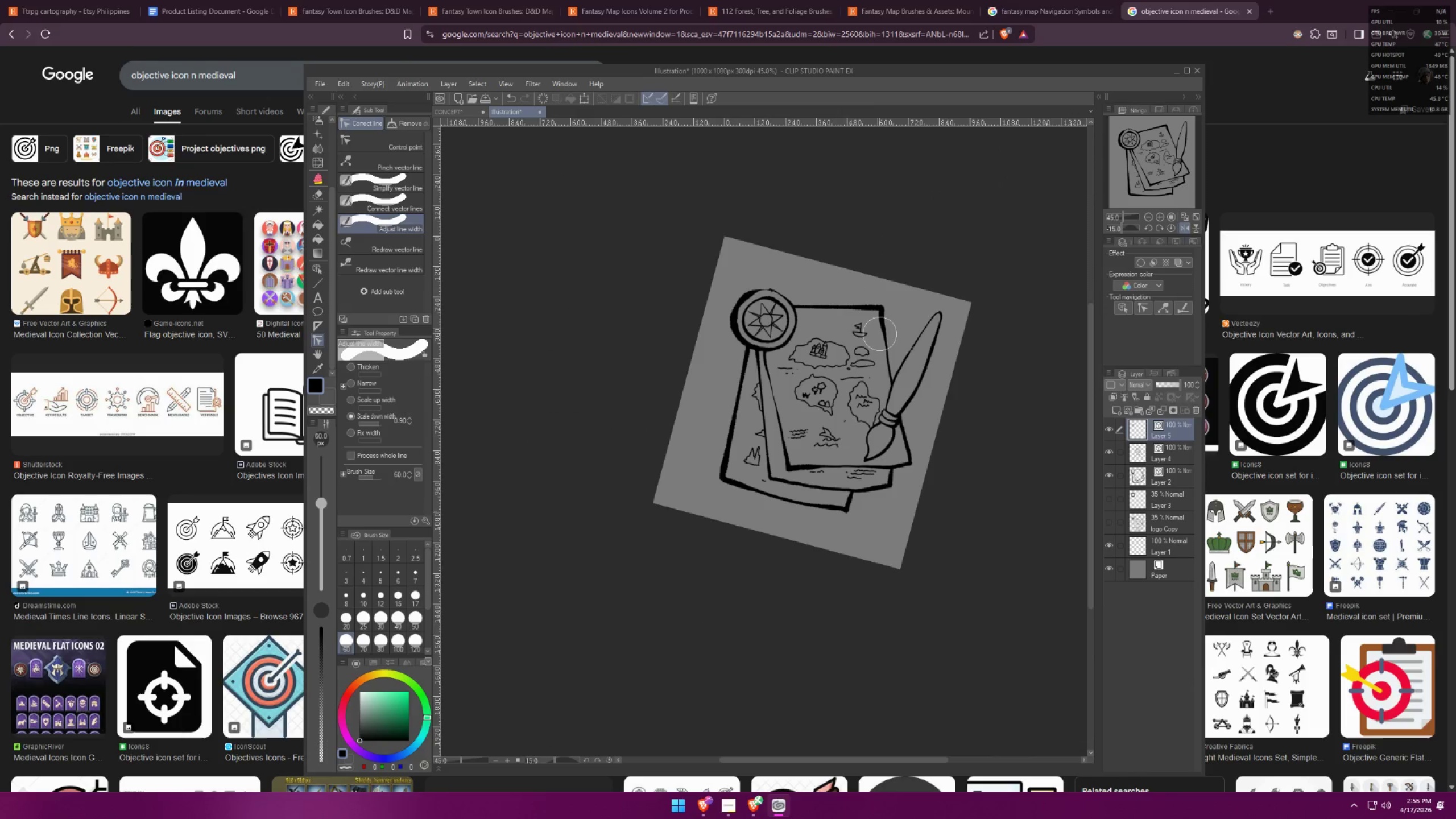 
scroll: coordinate [790, 296], scroll_direction: down, amount: 22.0
 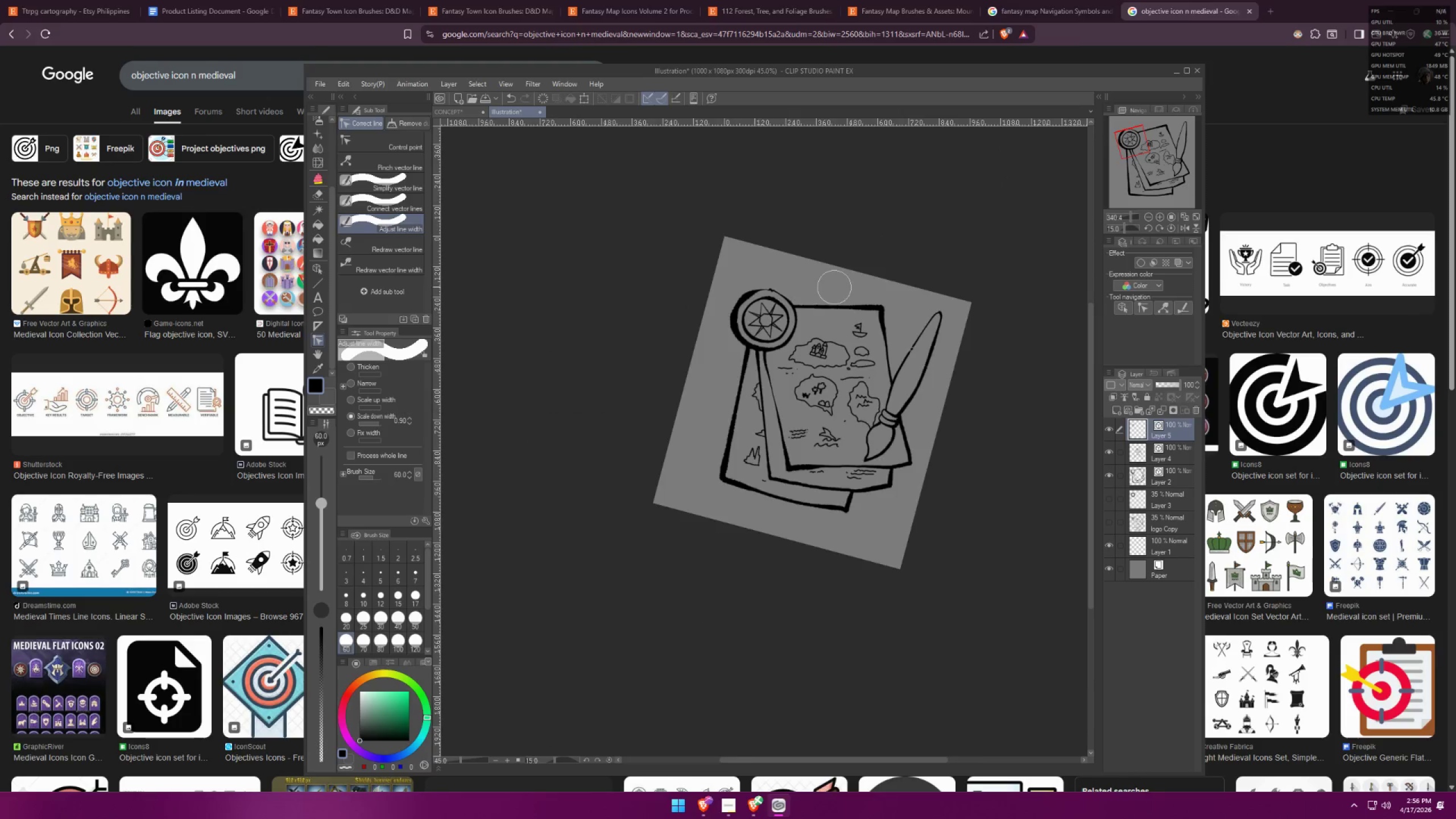 
type(zz)
 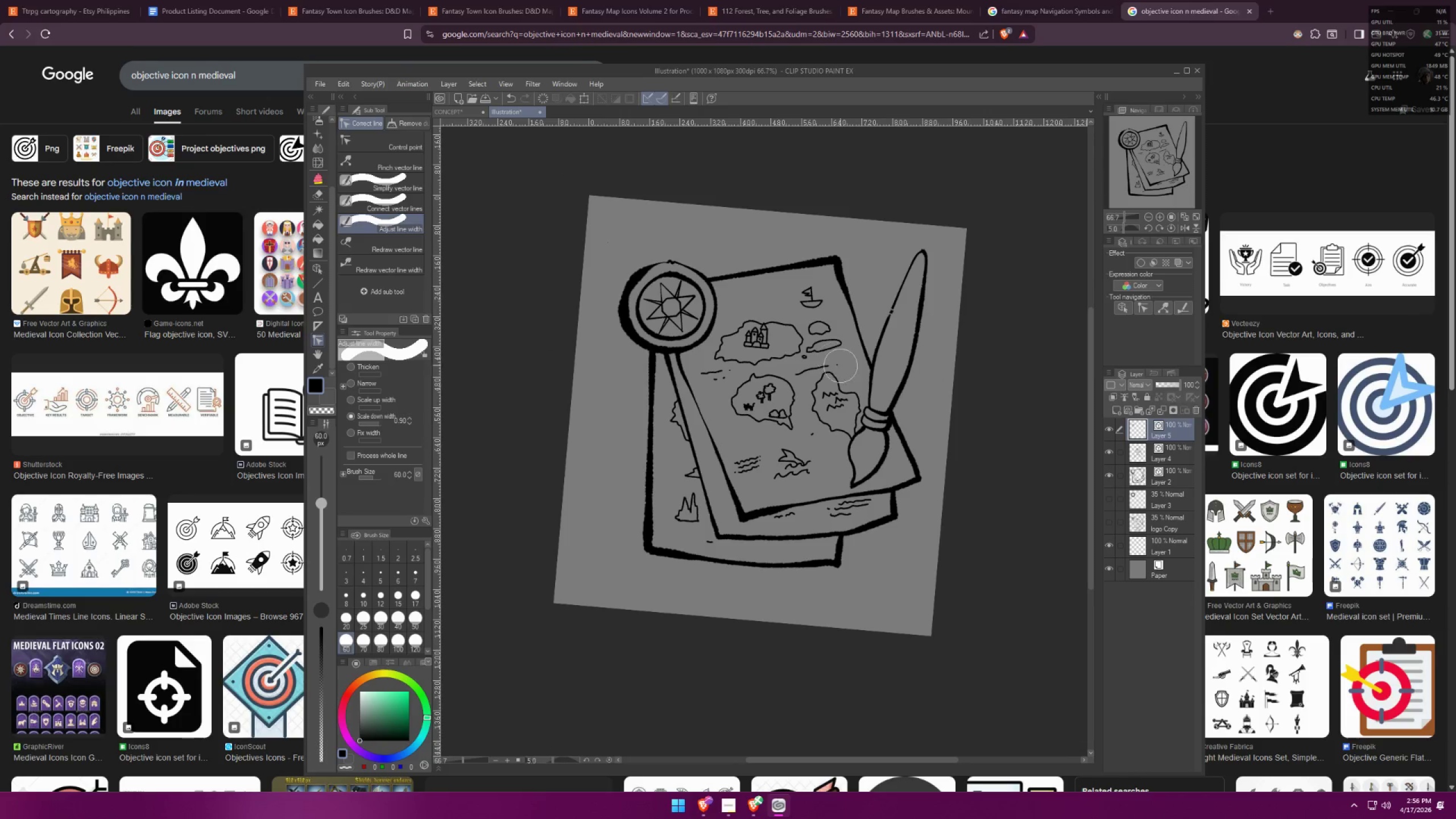 
scroll: coordinate [904, 365], scroll_direction: up, amount: 6.0
 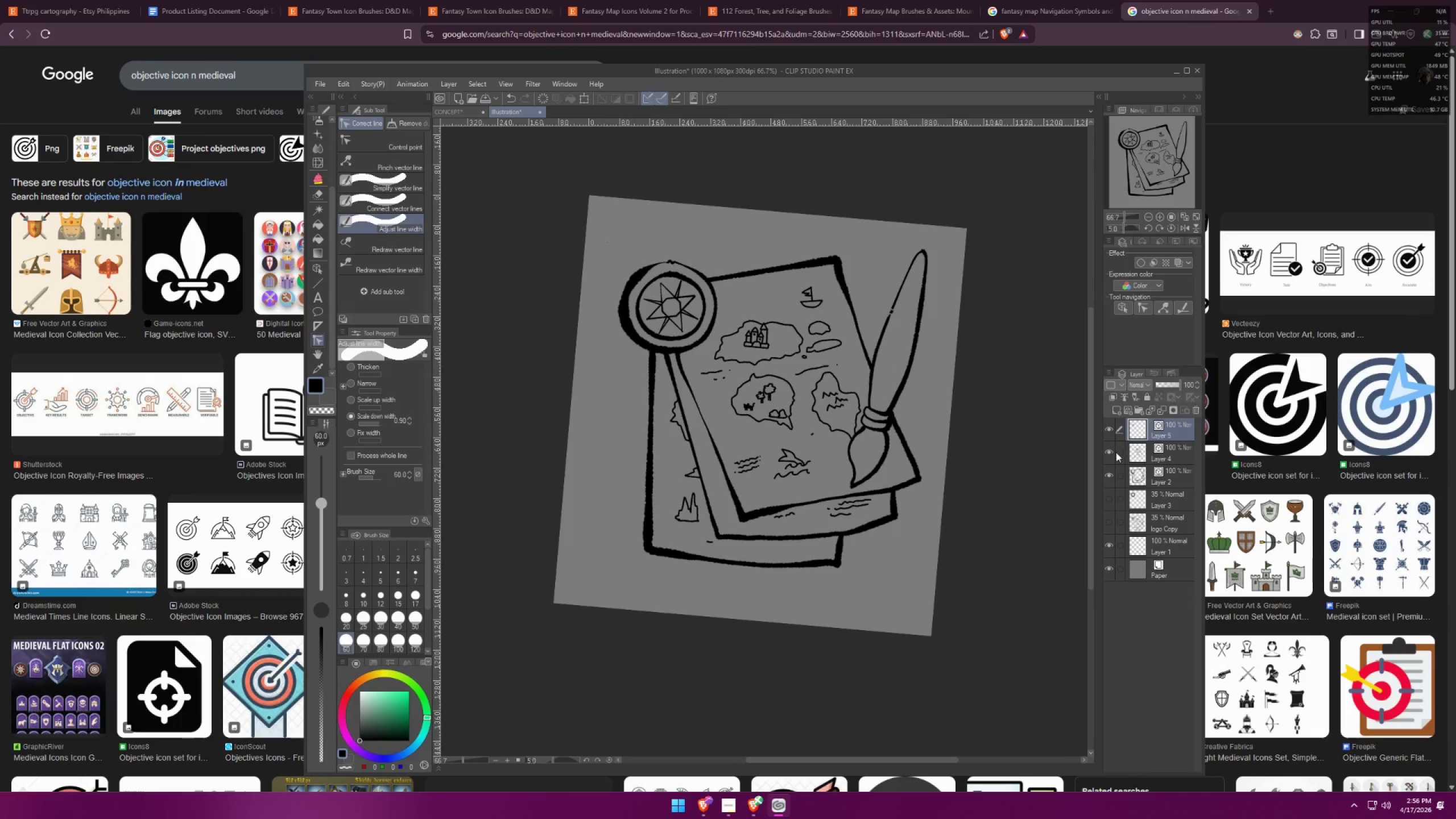 
double_click([1110, 453])
 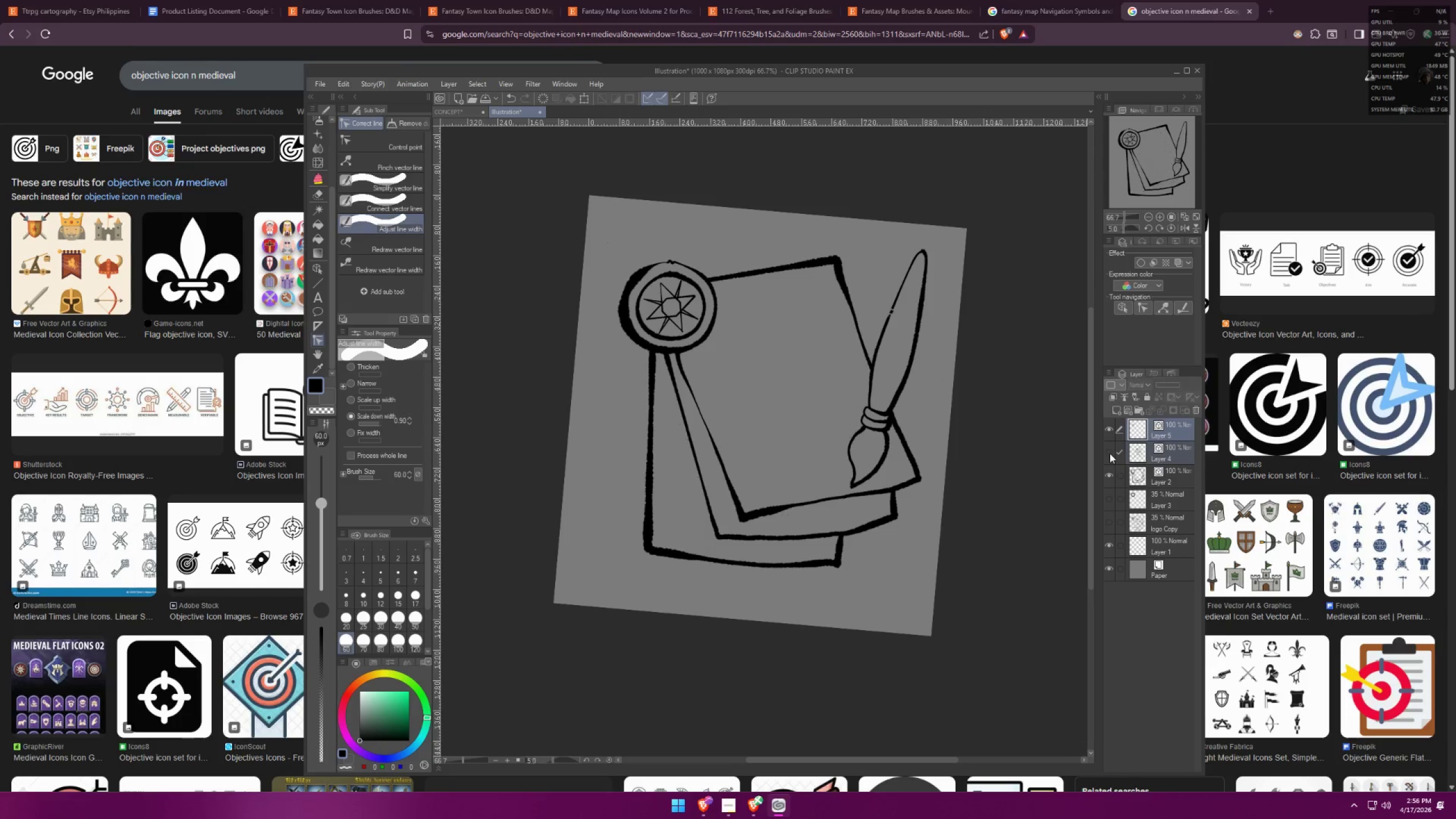 
triple_click([1110, 453])
 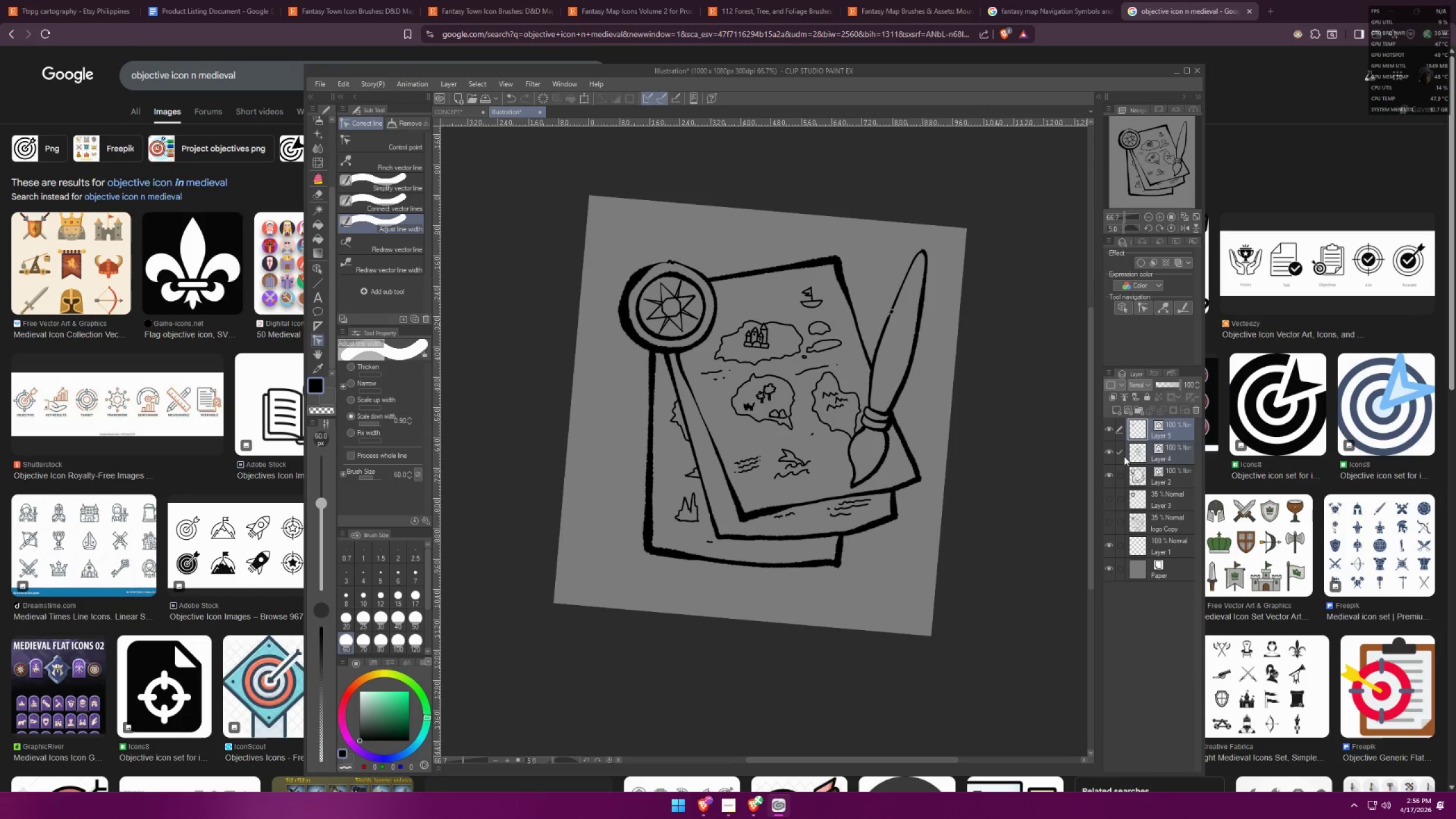 
triple_click([1124, 456])
 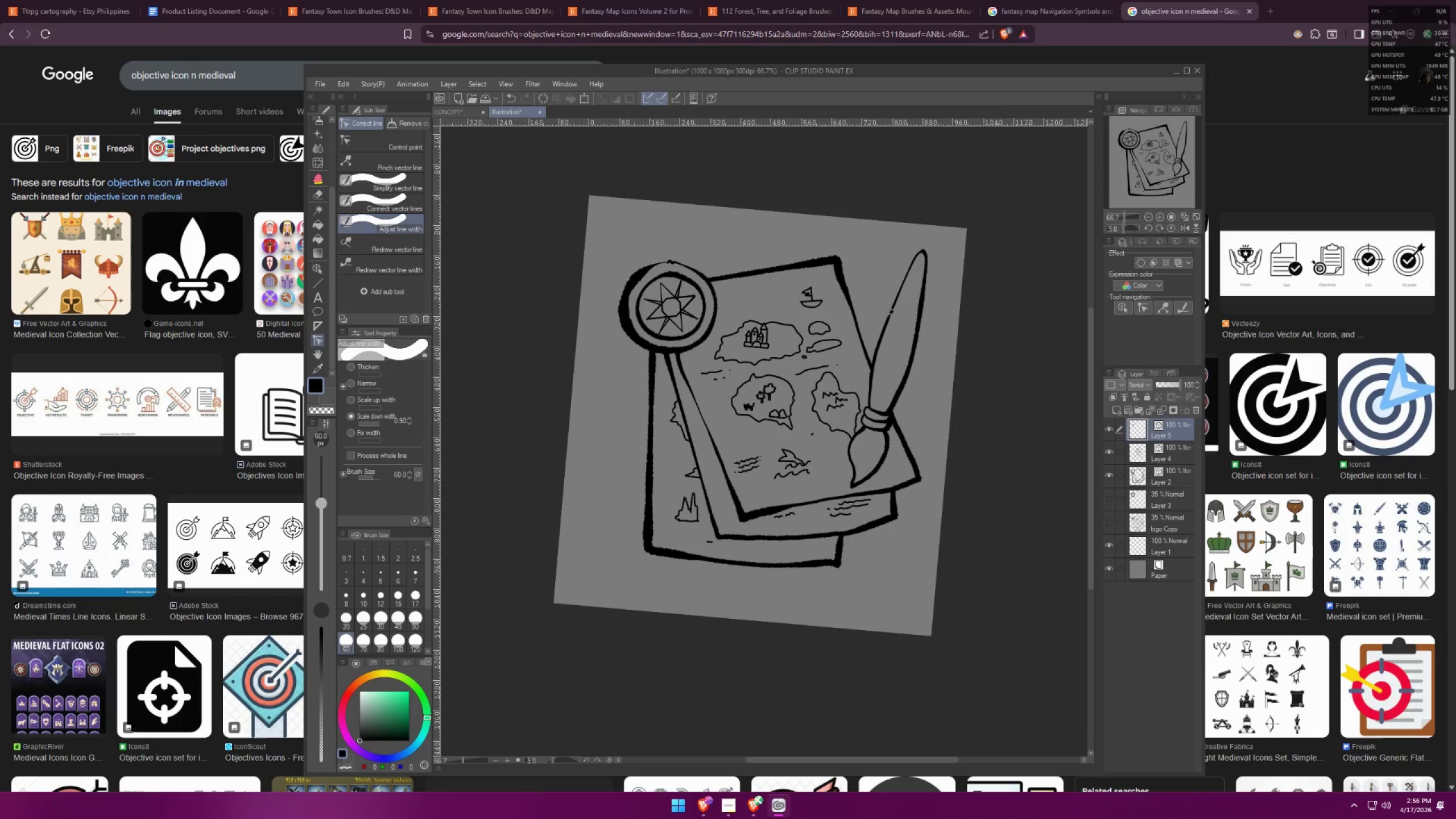 
key(Z)
 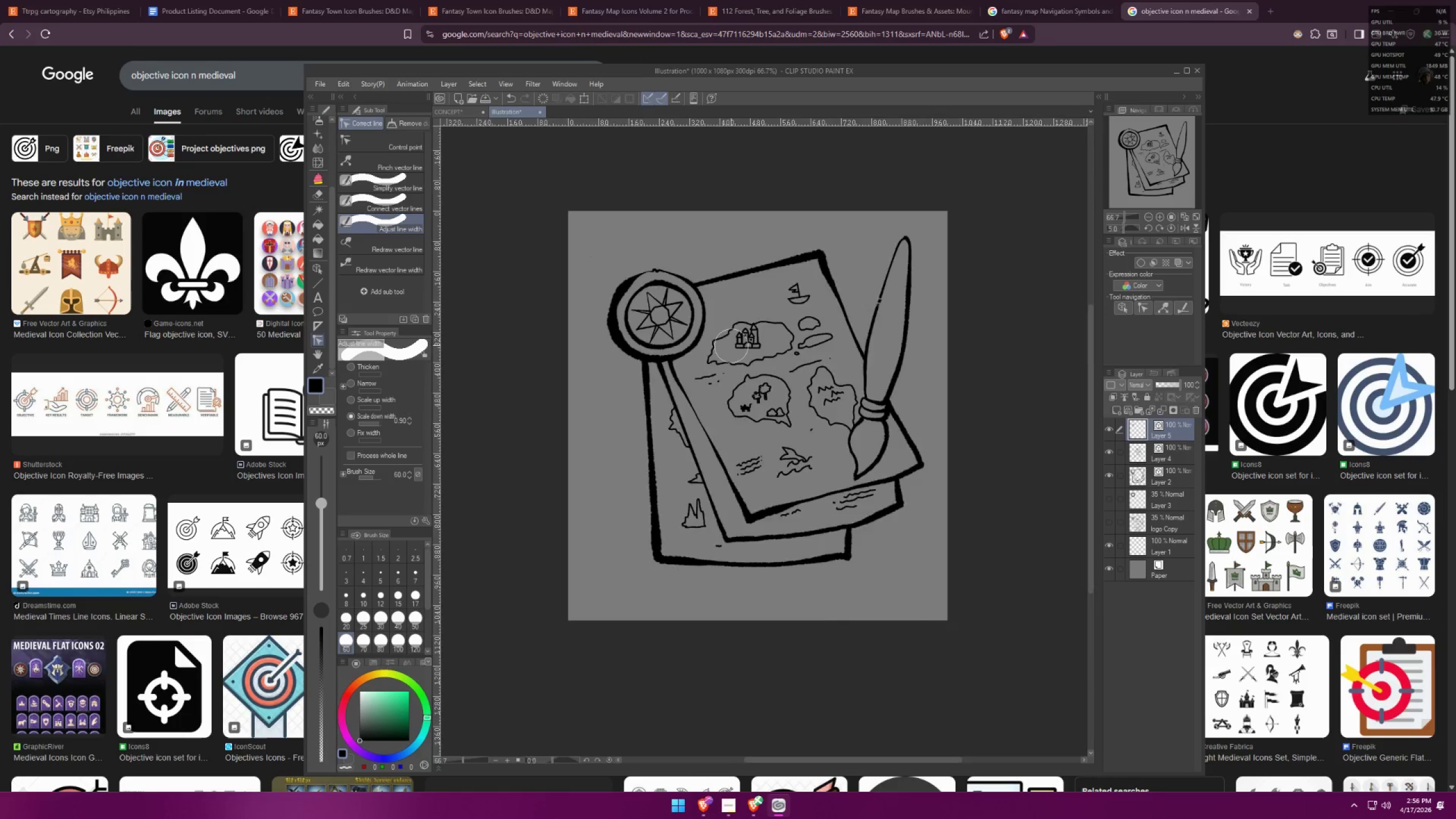 
double_click([715, 340])
 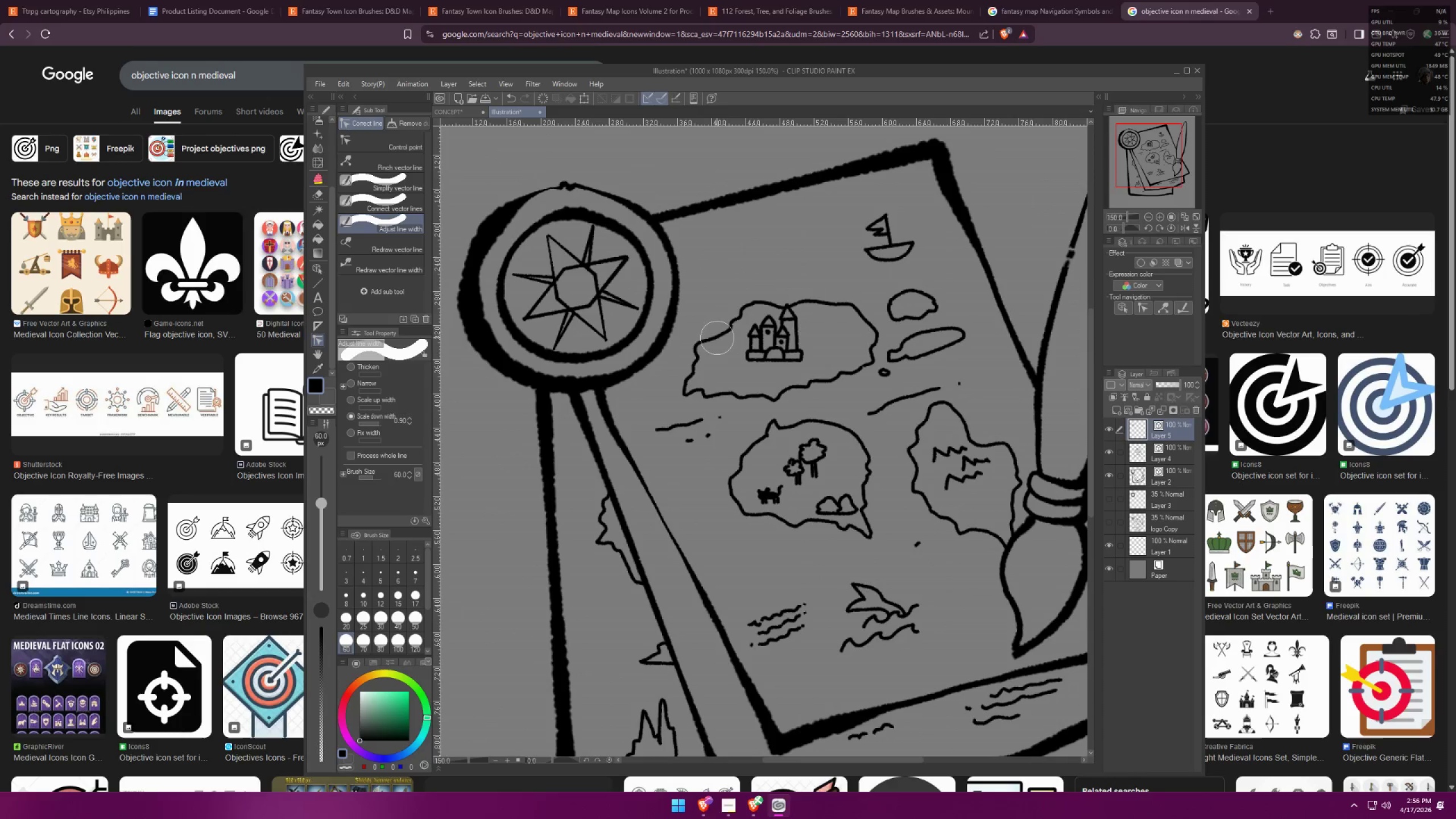 
scroll: coordinate [713, 332], scroll_direction: up, amount: 10.0
 